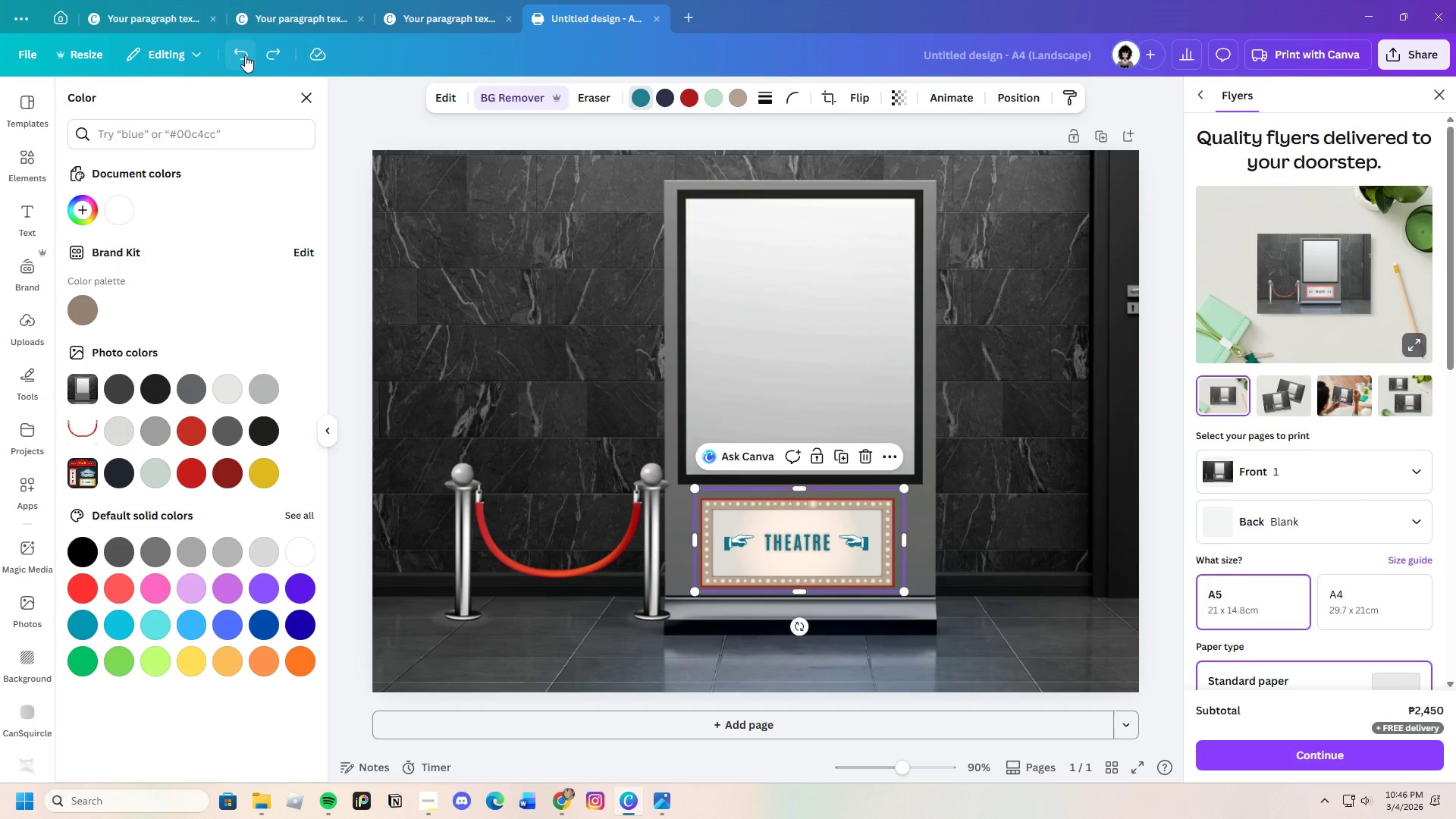 
double_click([245, 55])
 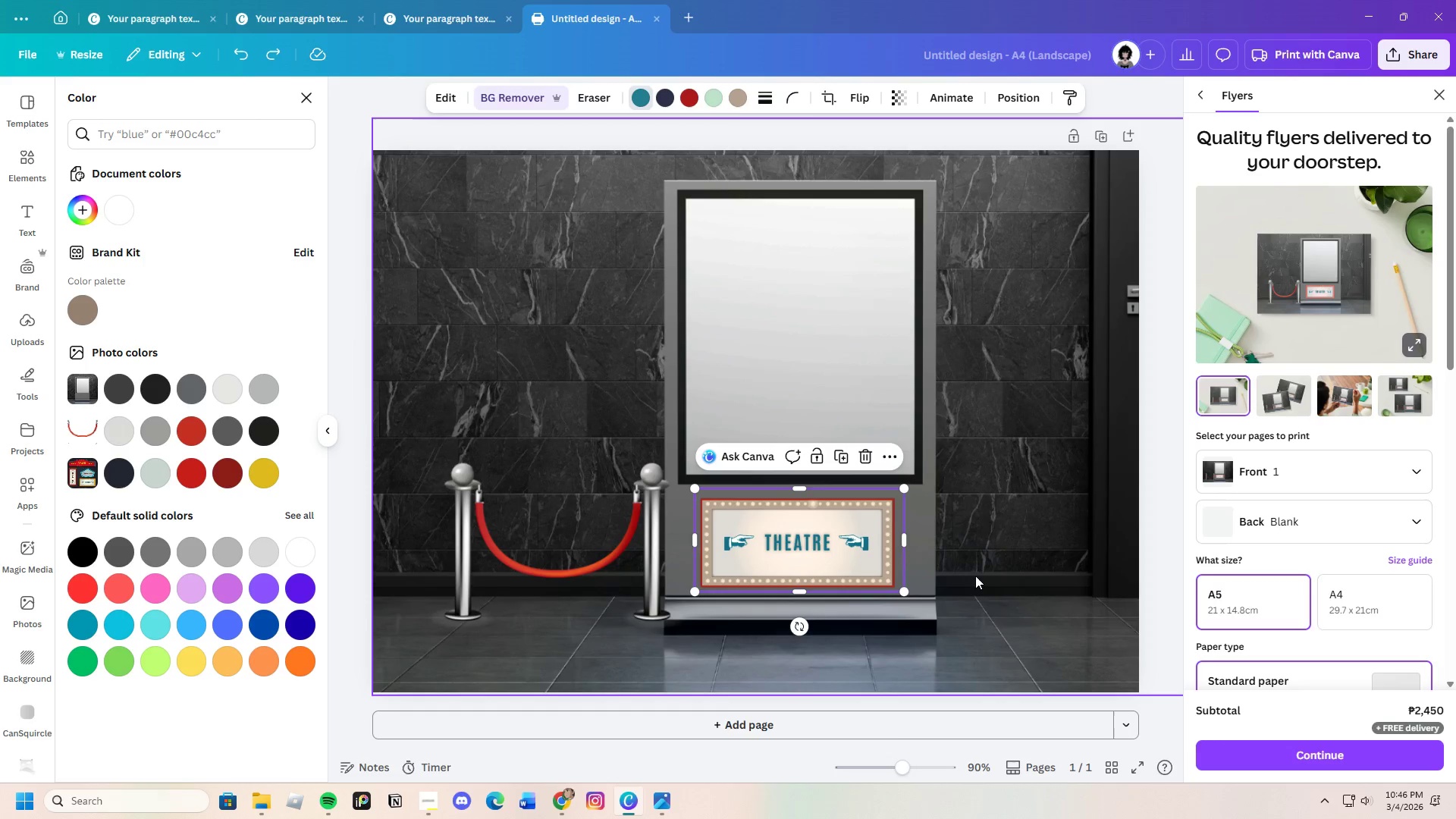 
left_click([984, 580])
 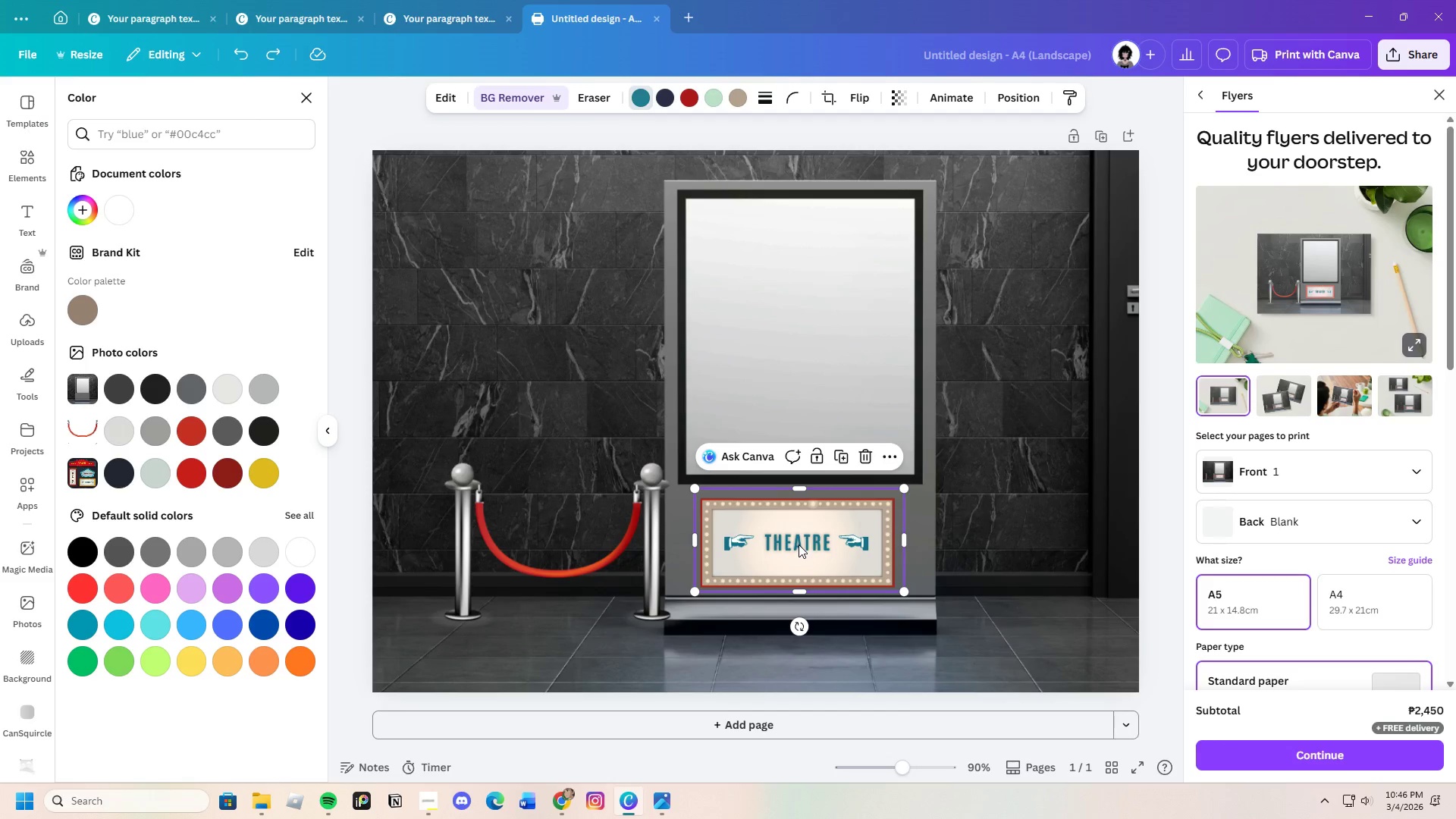 
left_click_drag(start_coordinate=[866, 553], to_coordinate=[860, 552])
 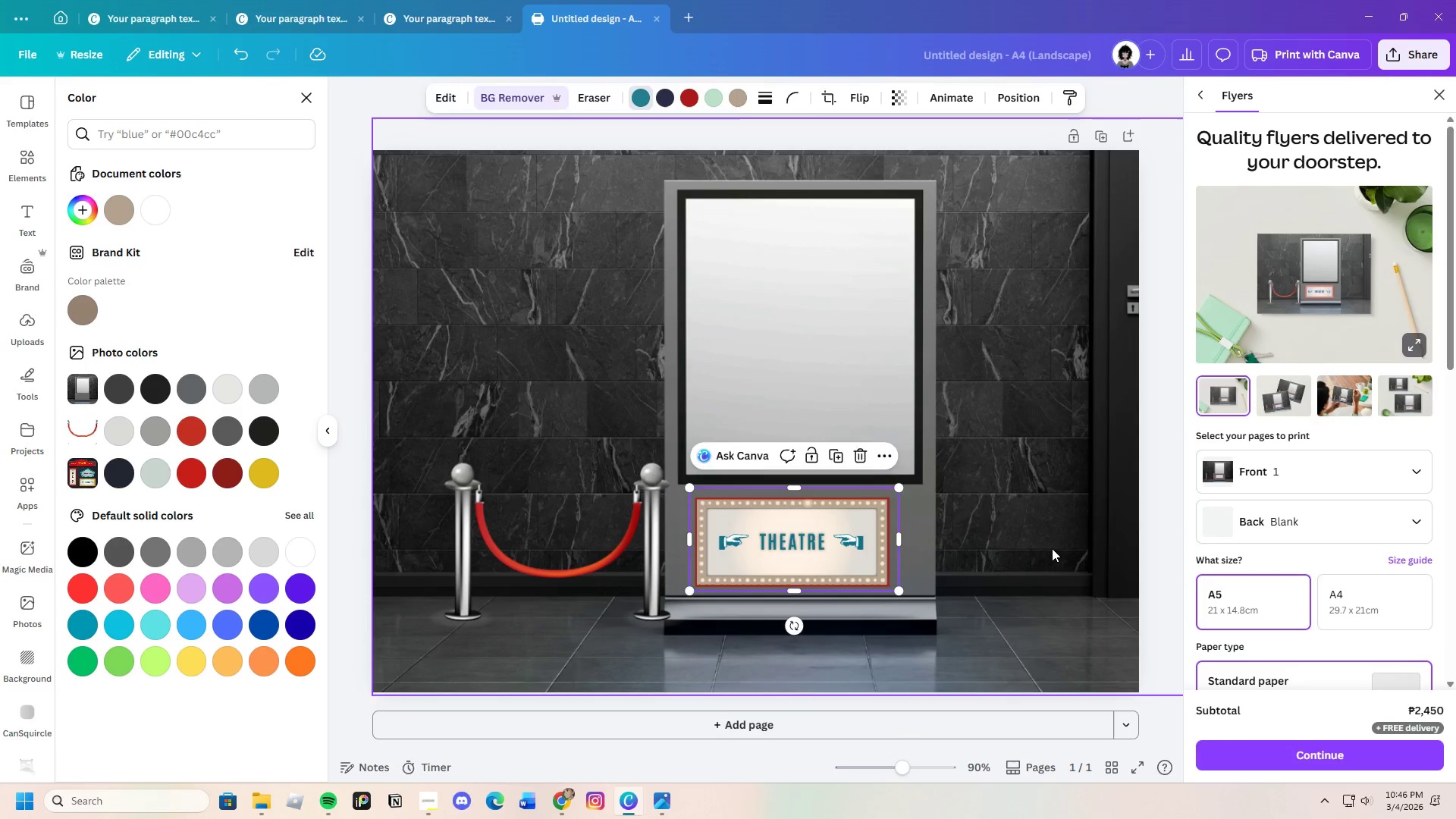 
left_click([1052, 548])
 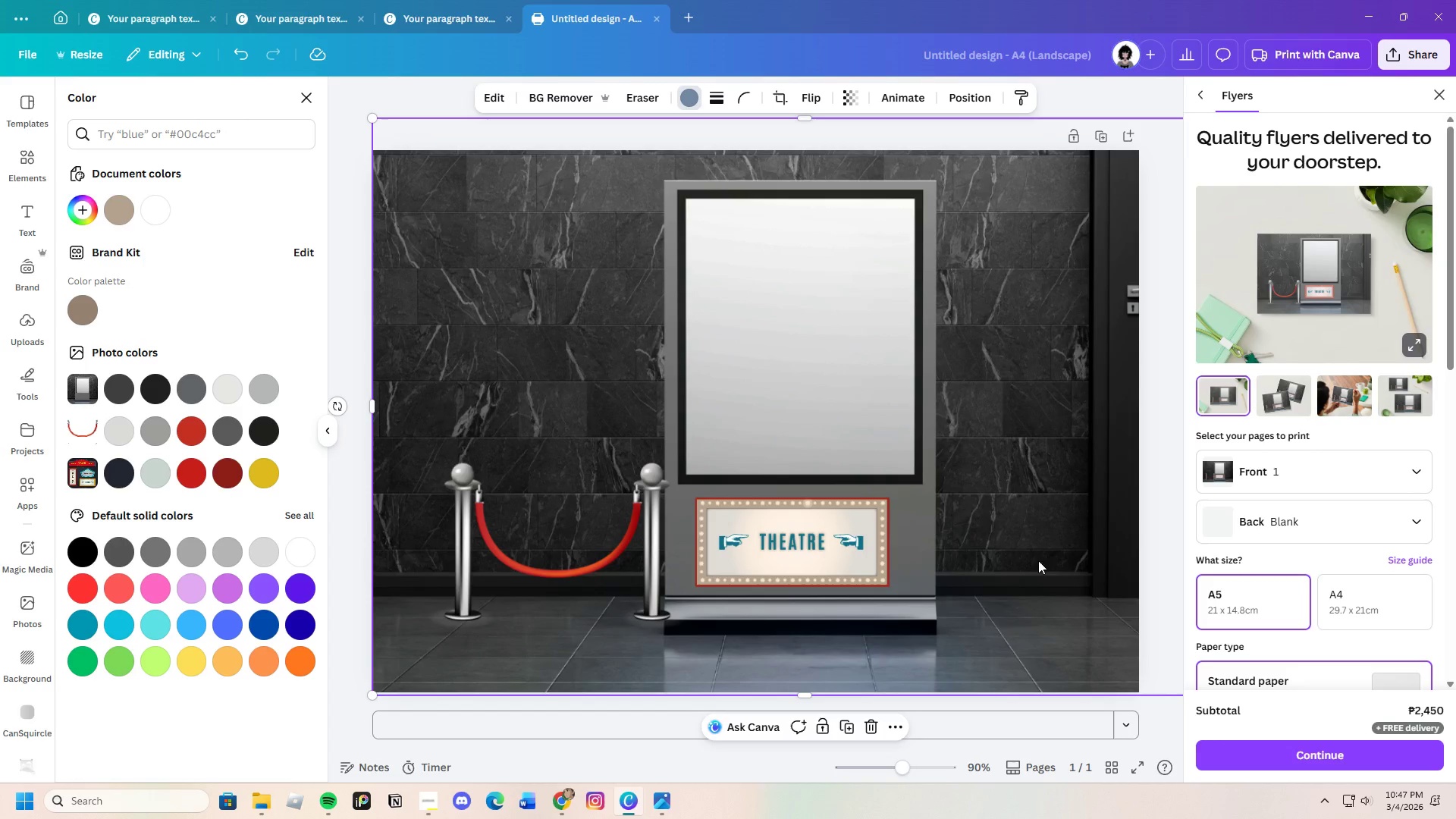 
left_click_drag(start_coordinate=[826, 538], to_coordinate=[839, 538])
 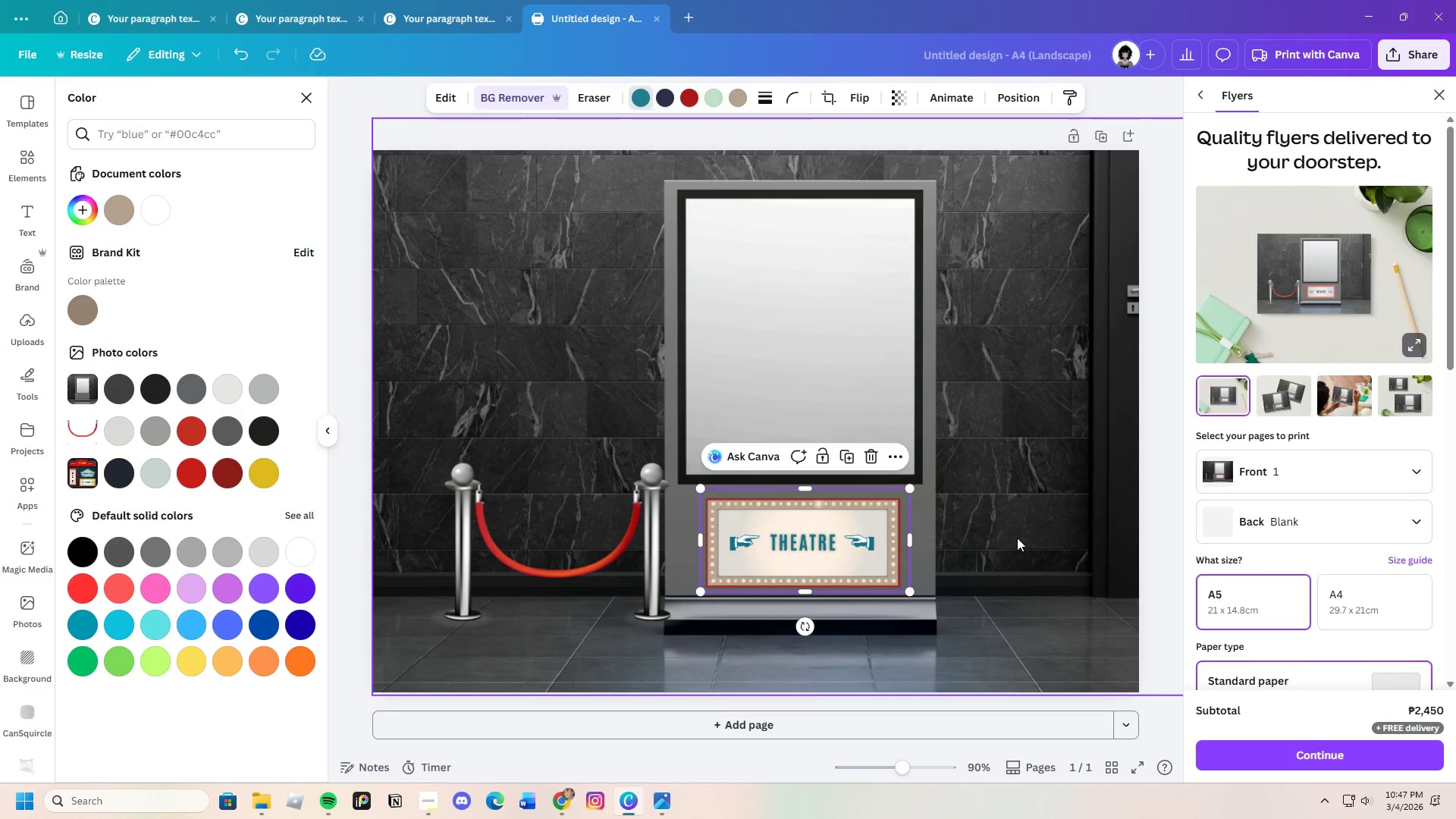 
left_click([1017, 538])
 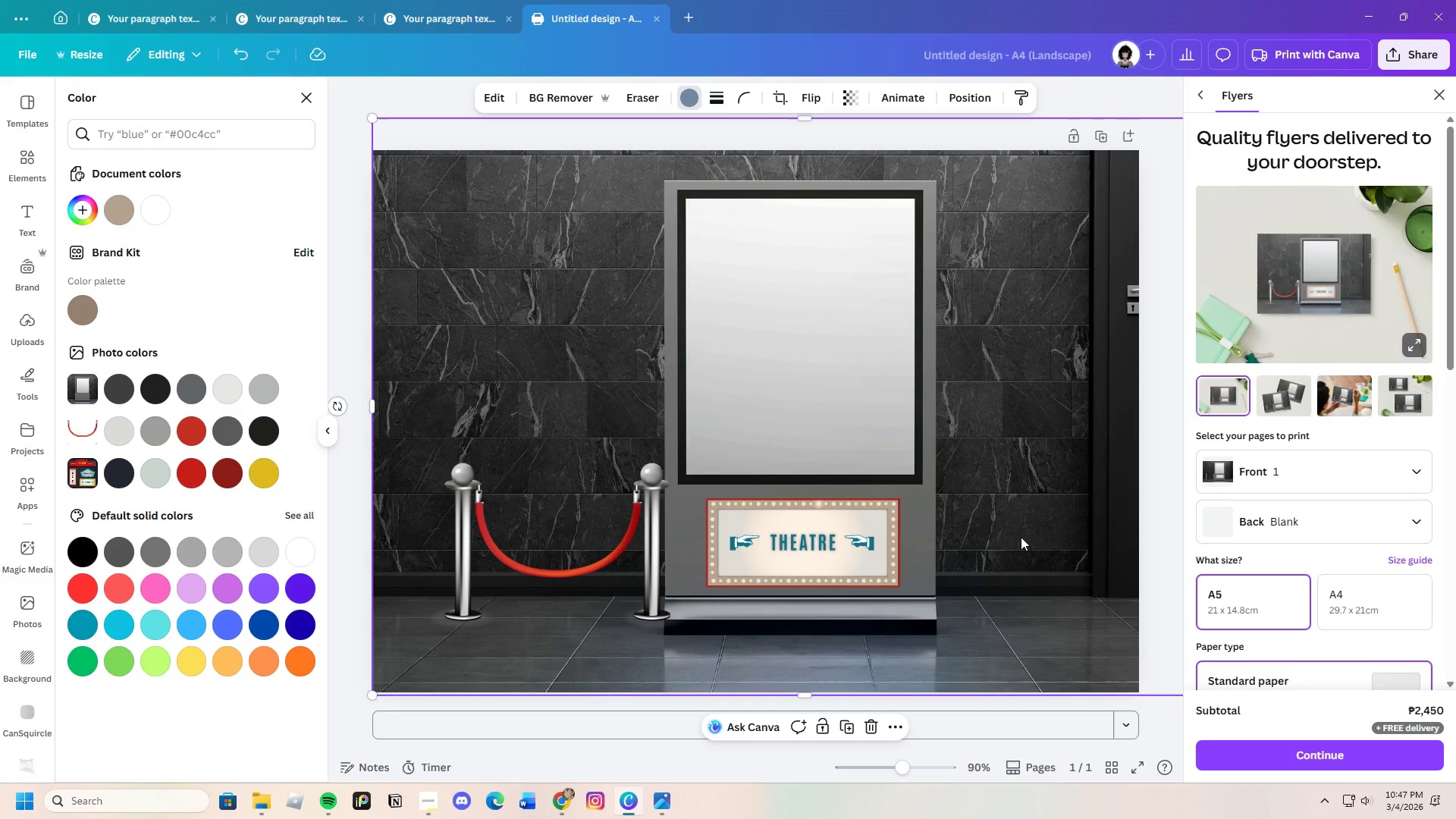 
scroll: coordinate [1025, 555], scroll_direction: up, amount: 2.0
 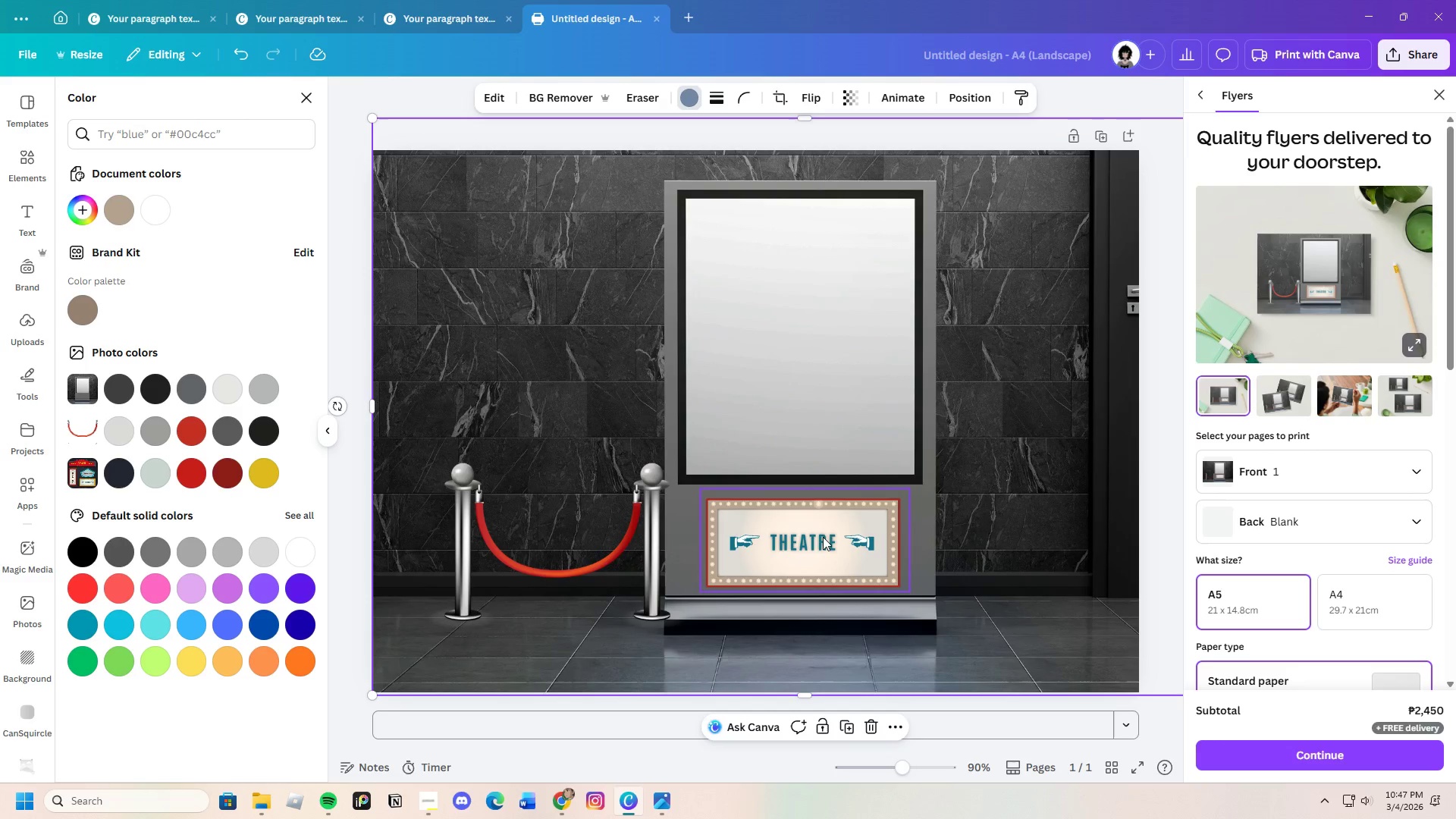 
left_click([817, 535])
 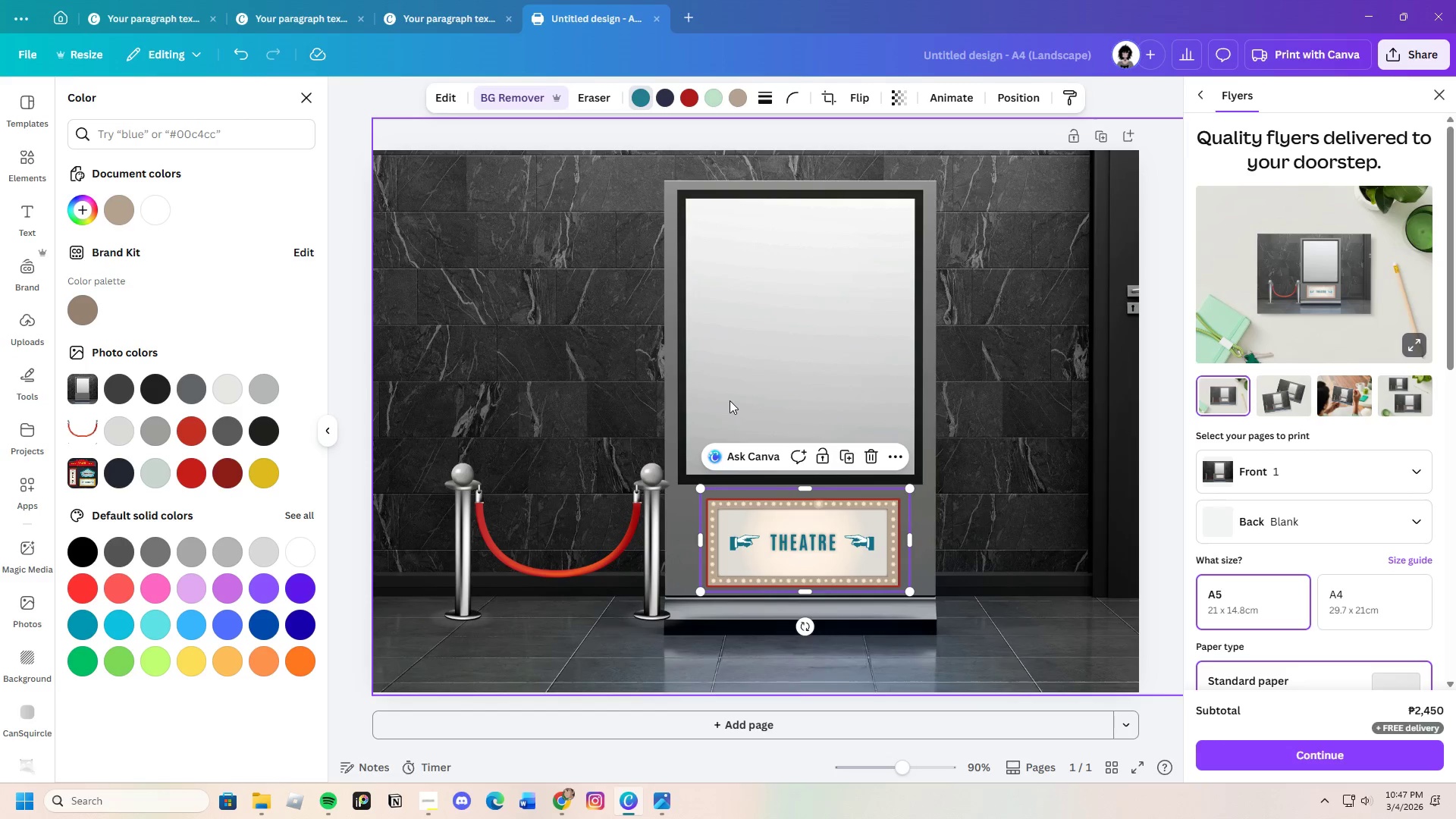 
left_click([1021, 519])
 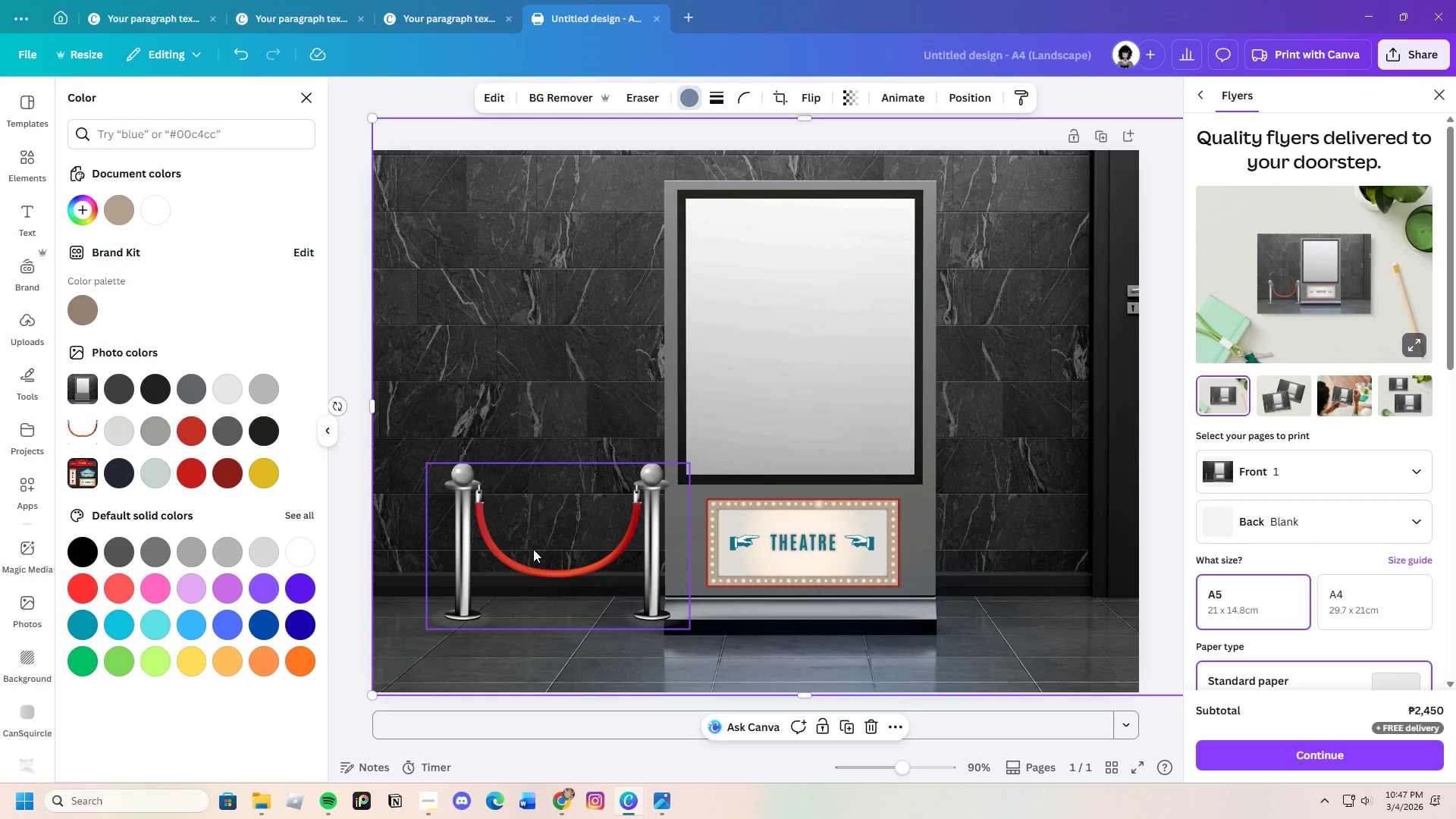 
left_click([533, 550])
 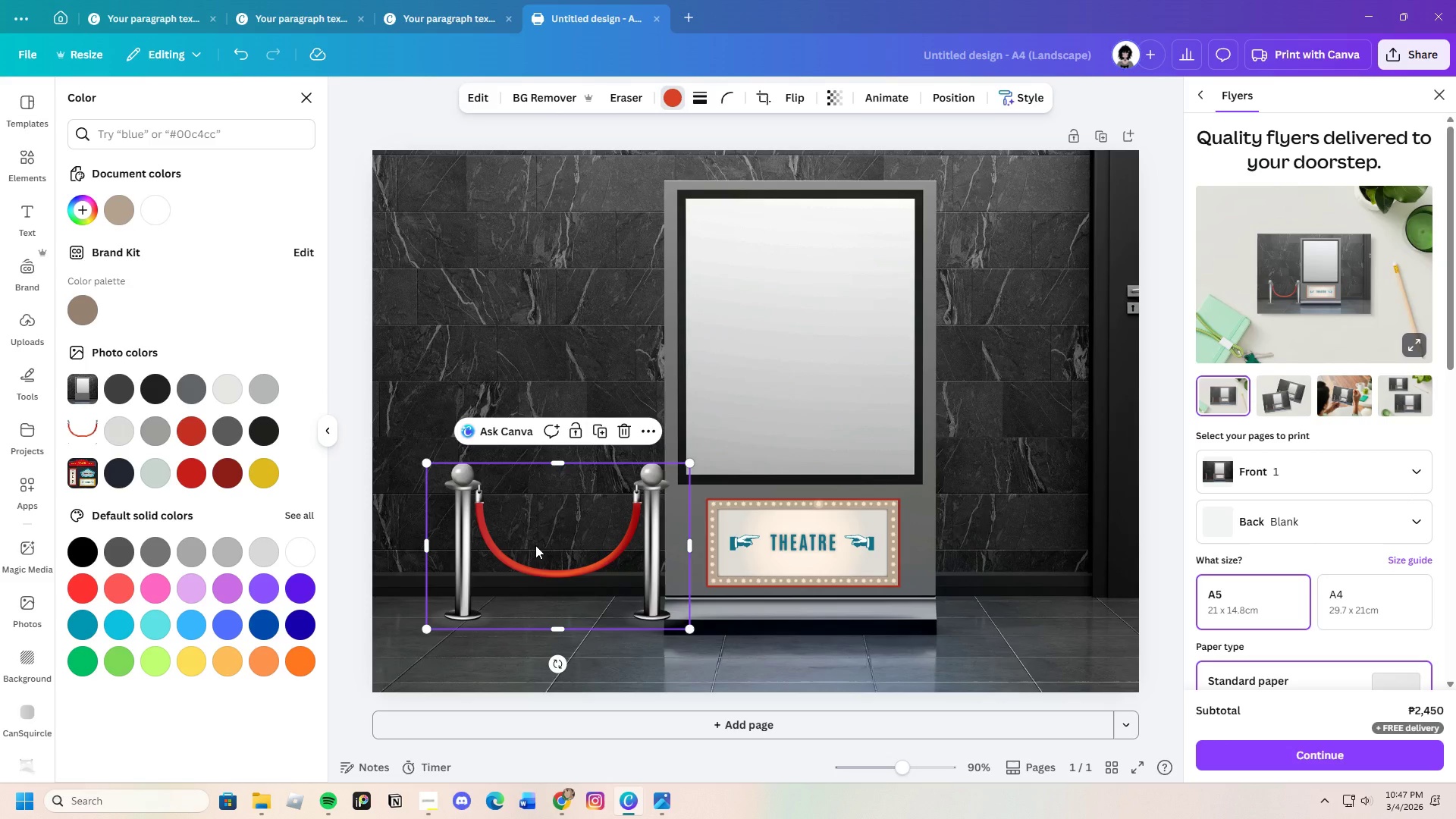 
key(Control+C)
 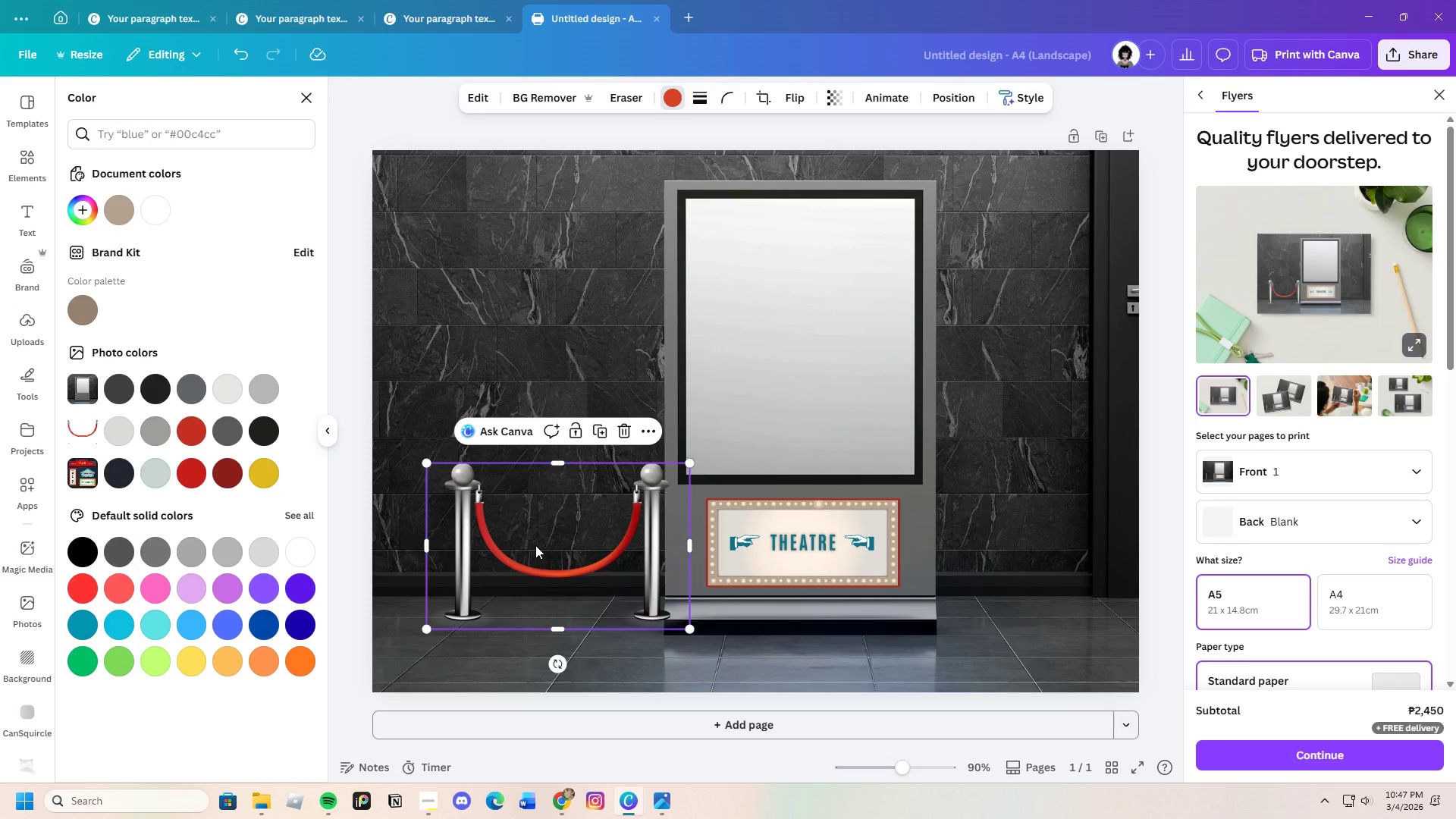 
key(Control+V)
 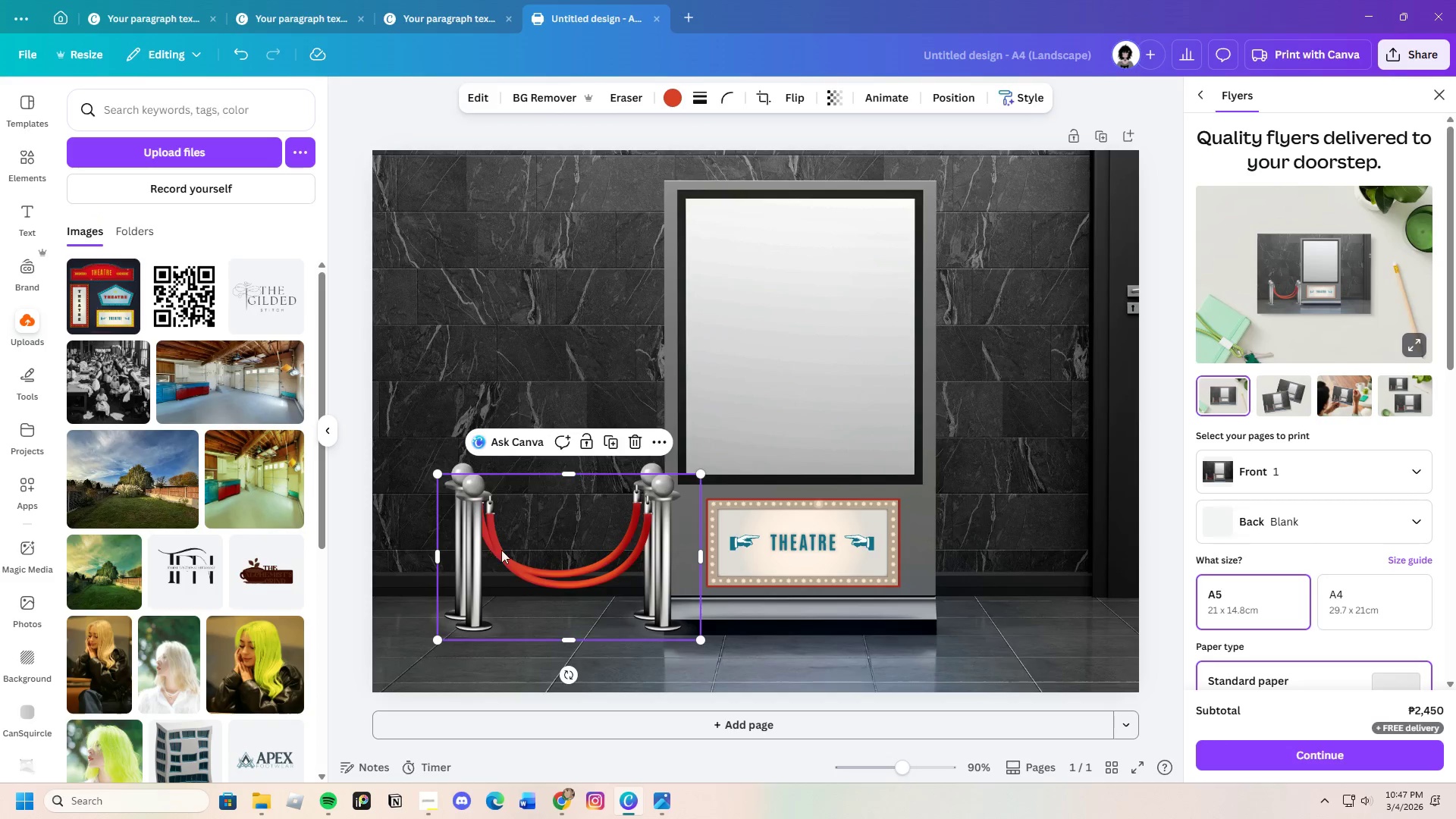 
left_click_drag(start_coordinate=[494, 548], to_coordinate=[956, 573])
 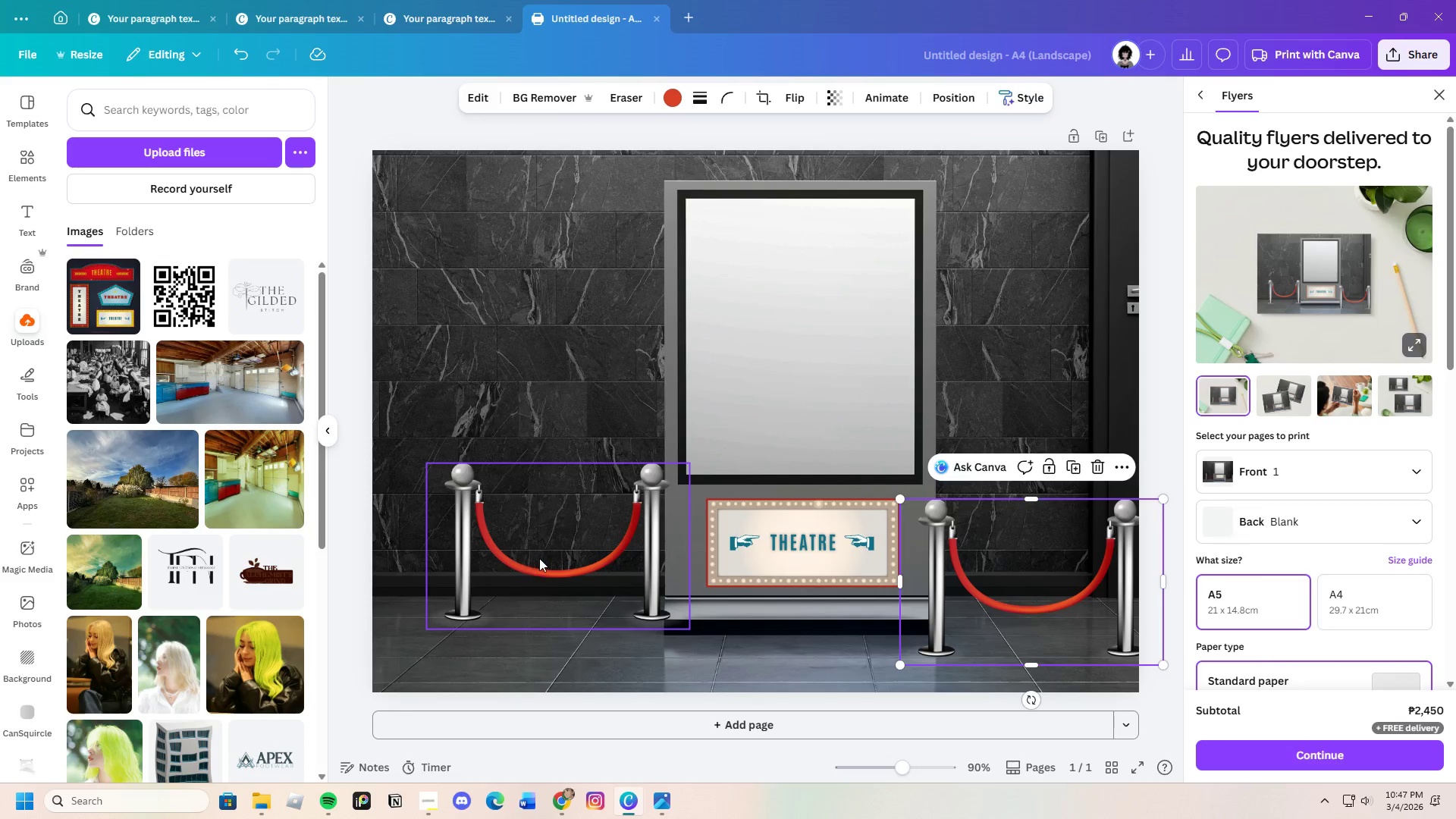 
left_click_drag(start_coordinate=[539, 558], to_coordinate=[528, 607])
 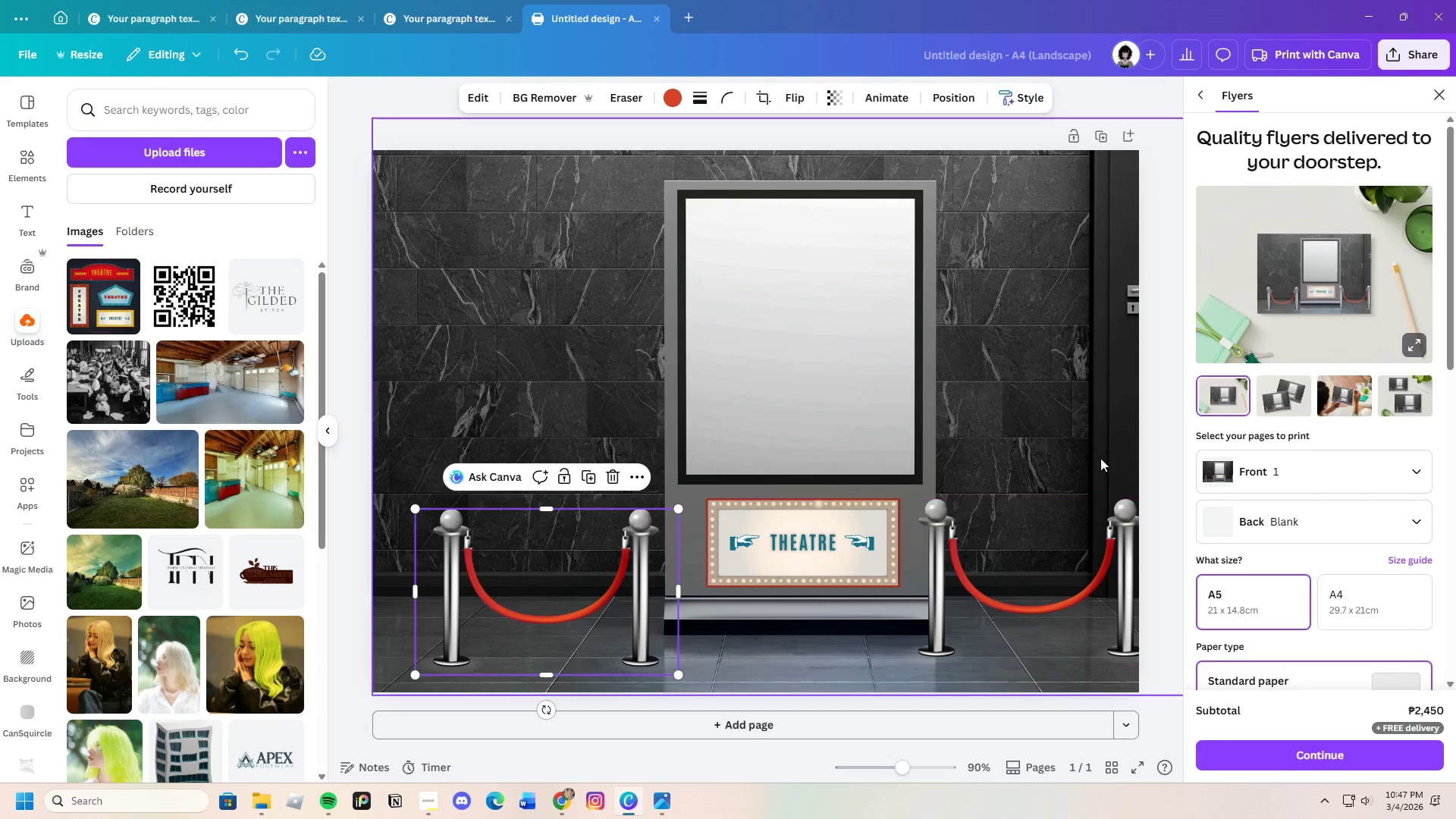 
left_click([1111, 453])
 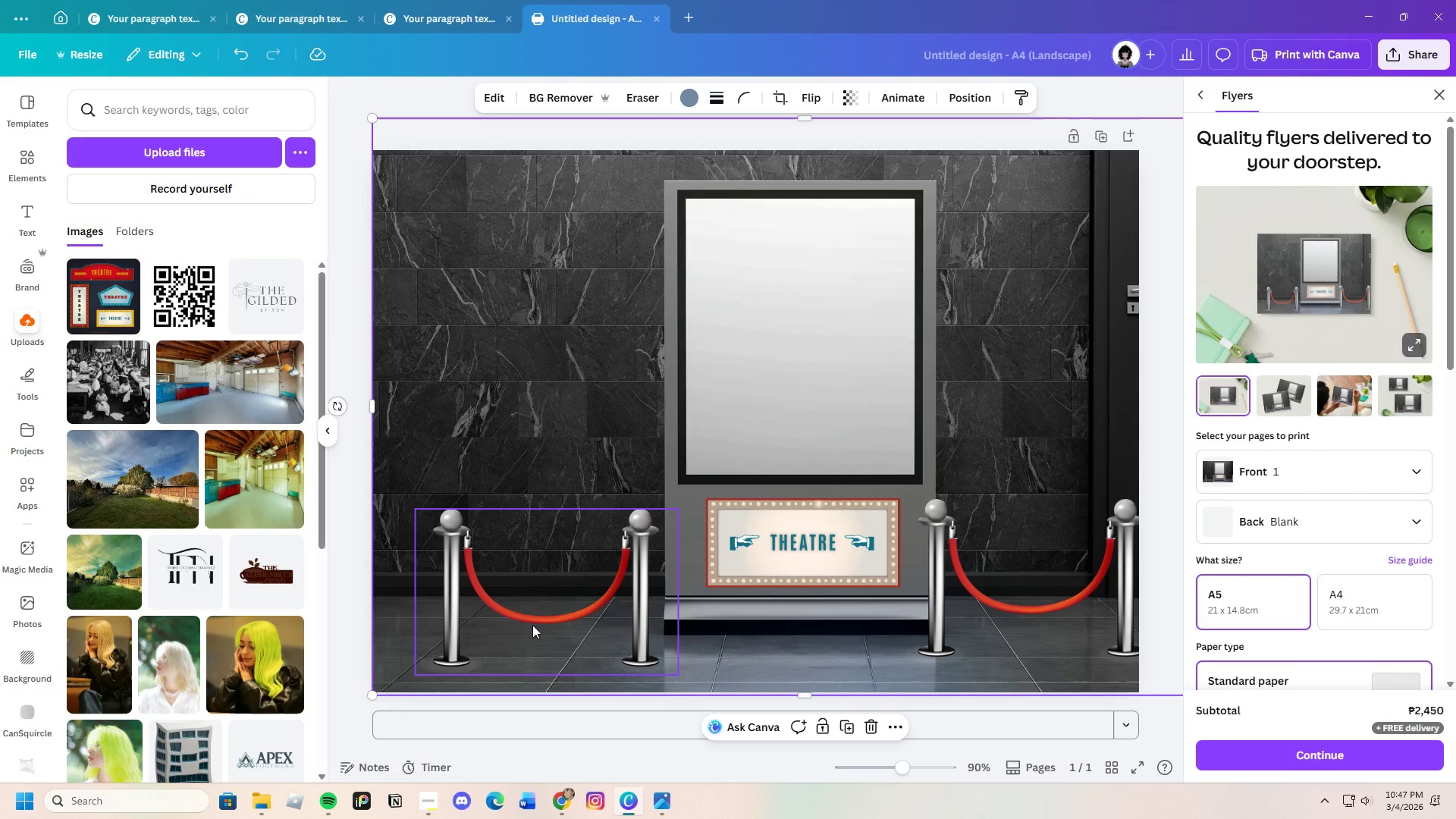 
left_click([531, 625])
 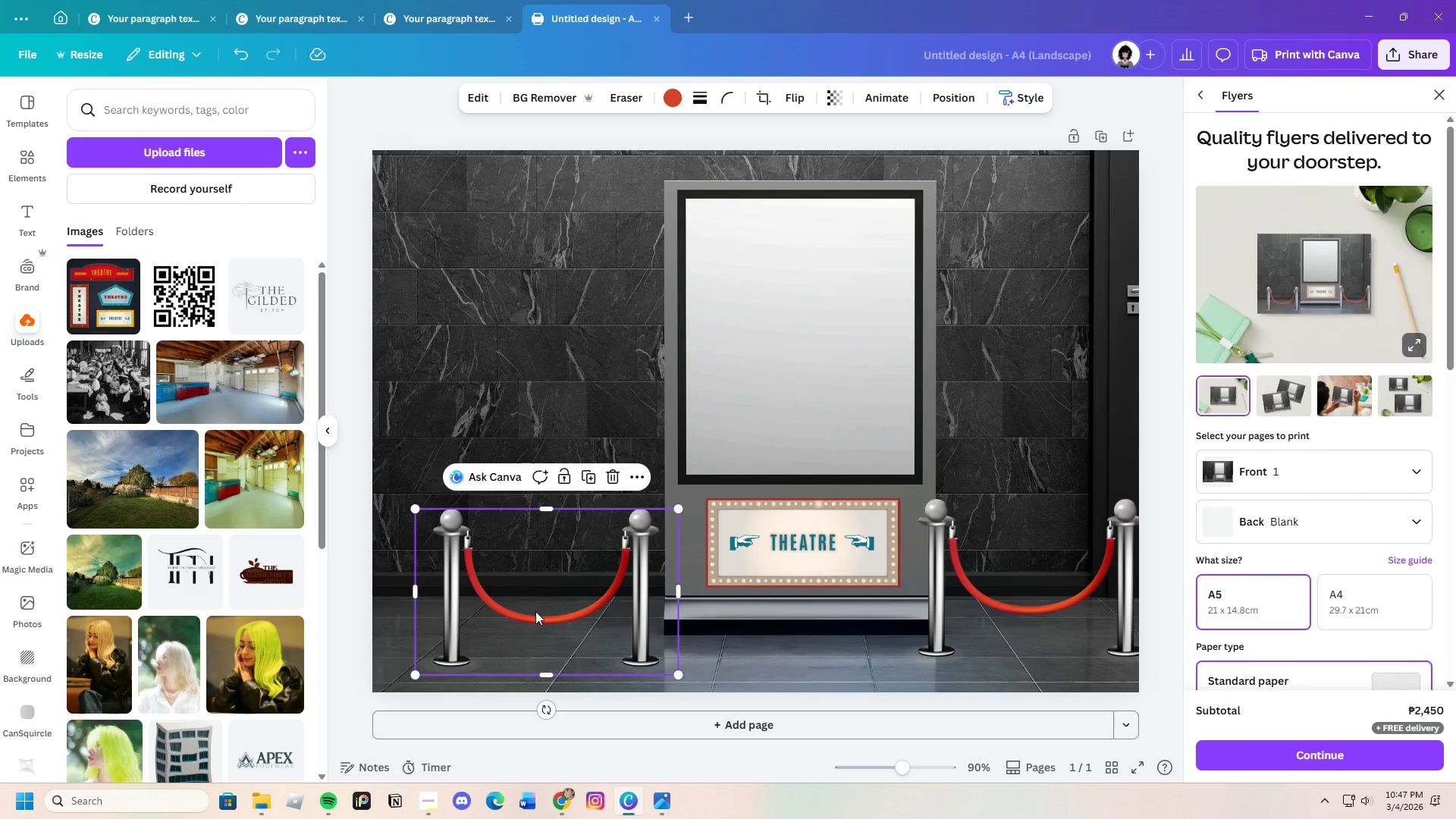 
key(Control+C)
 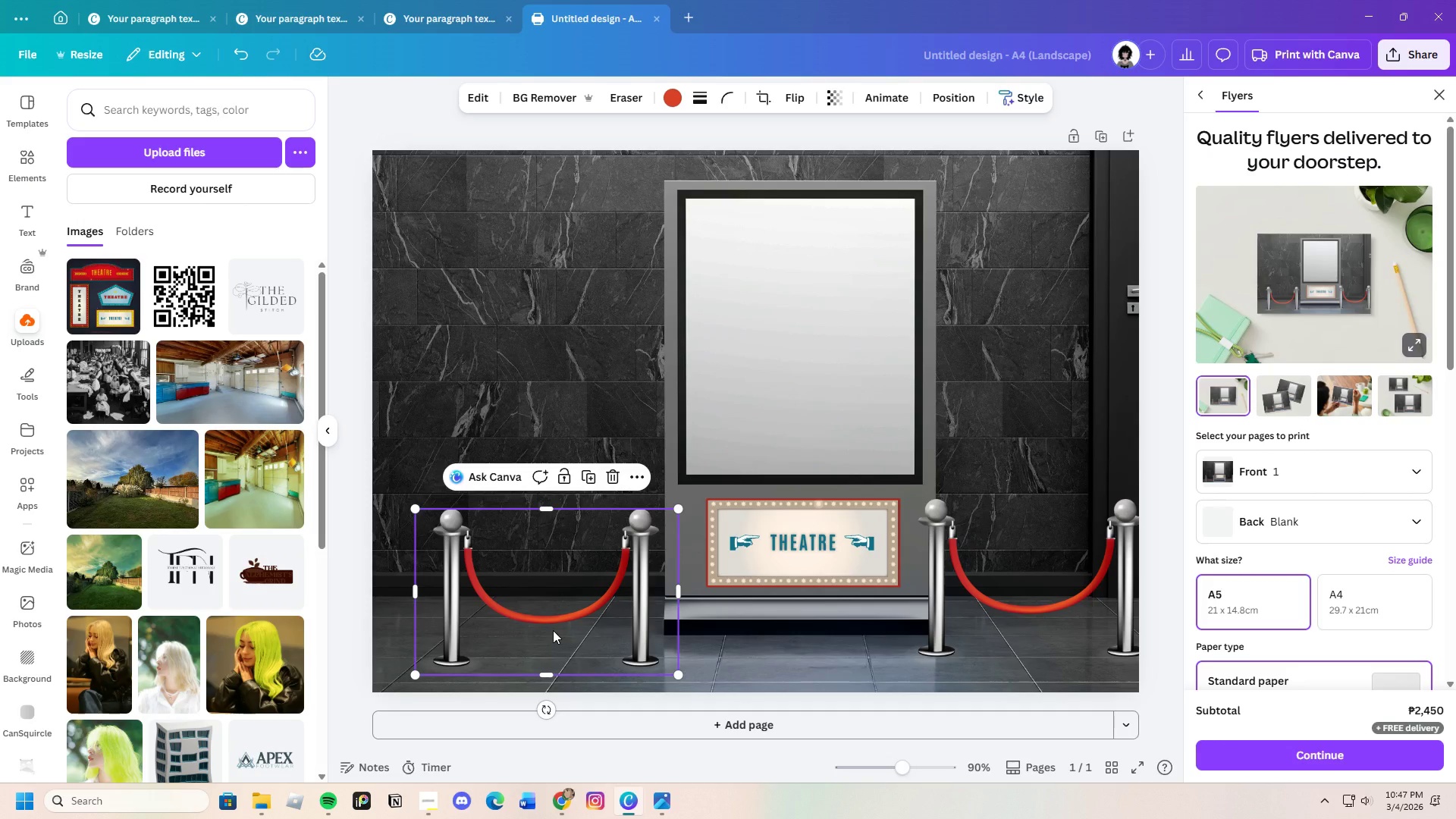 
key(Control+B)
 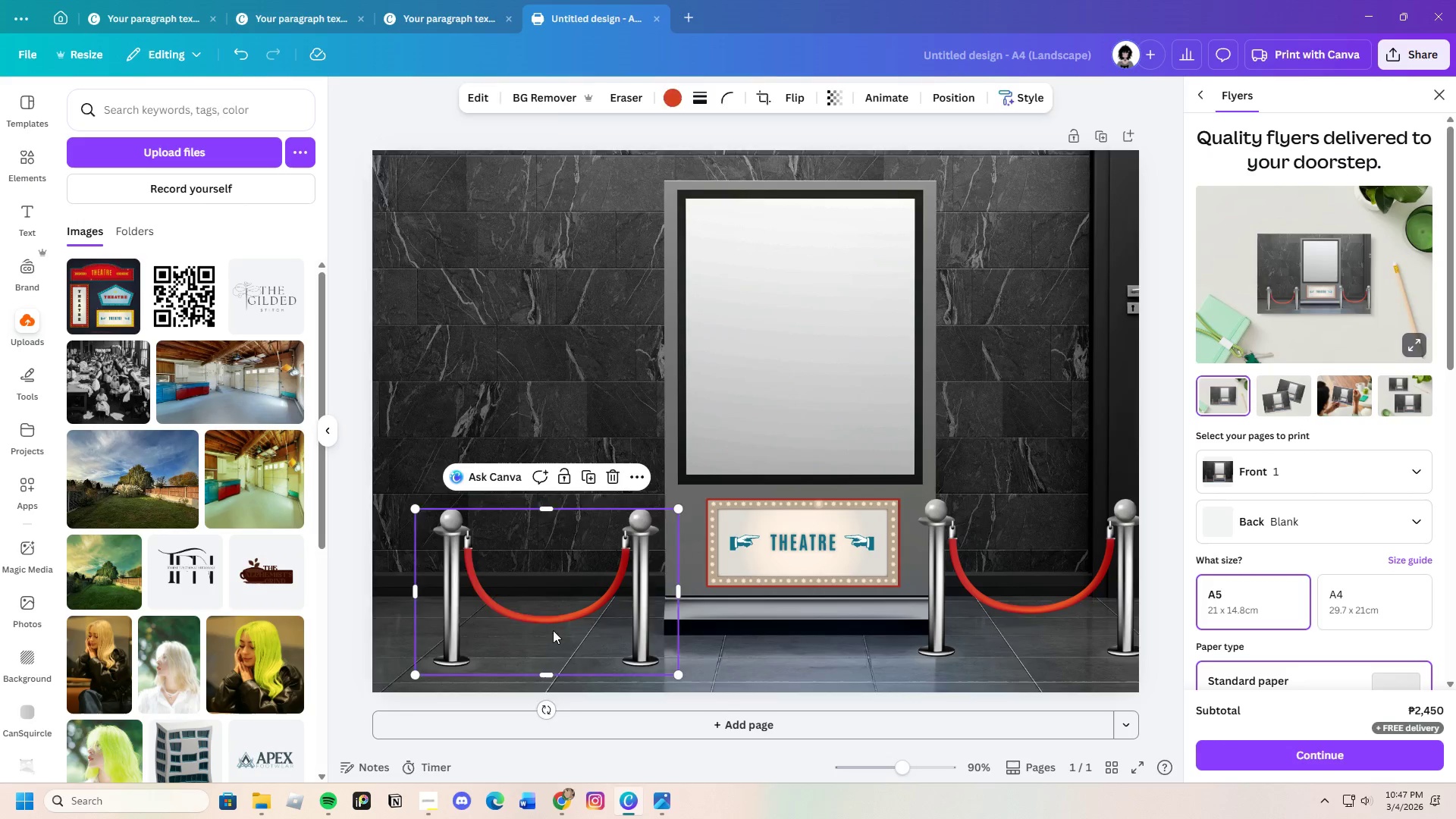 
key(Control+V)
 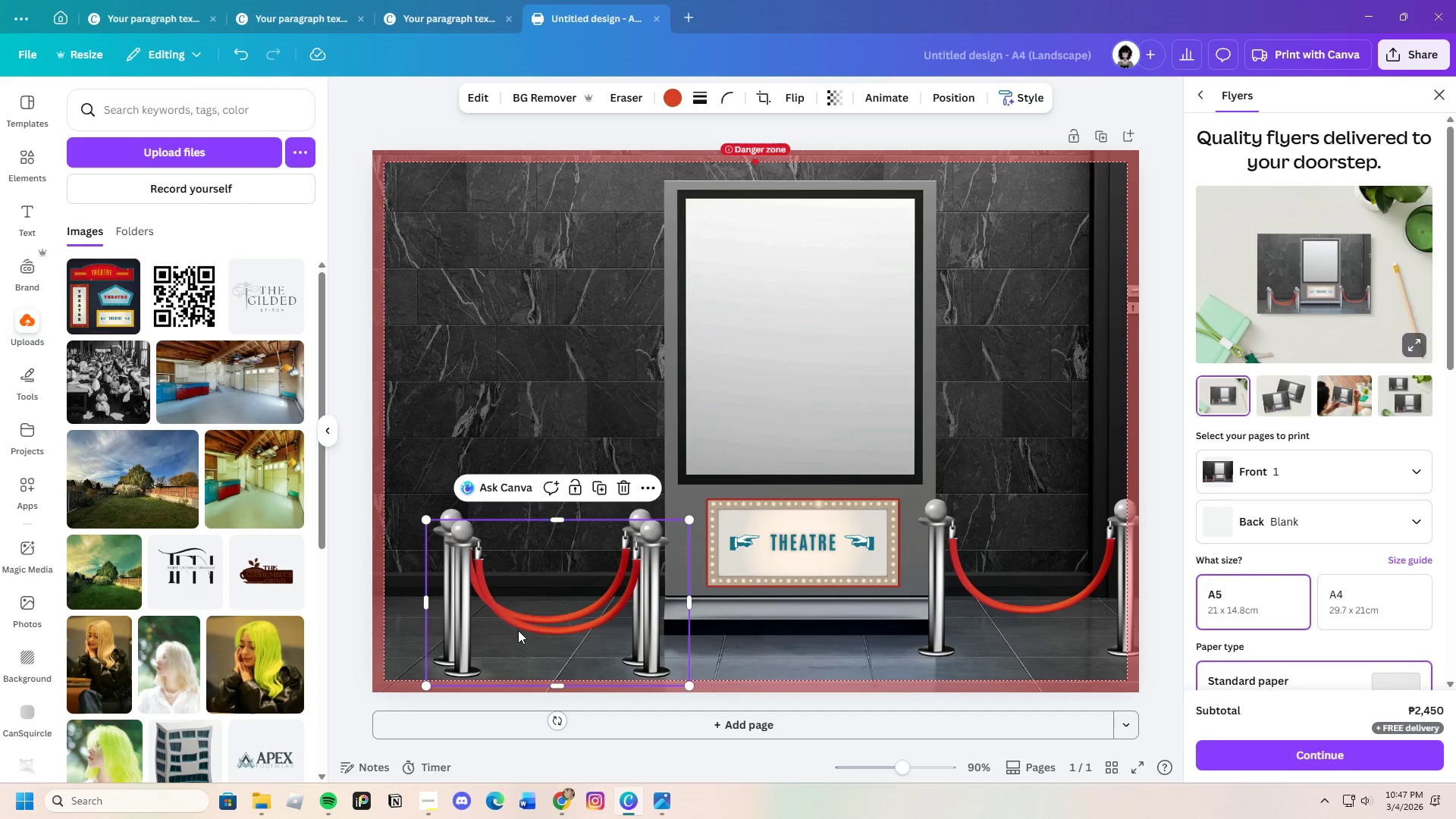 
left_click_drag(start_coordinate=[549, 630], to_coordinate=[661, 625])
 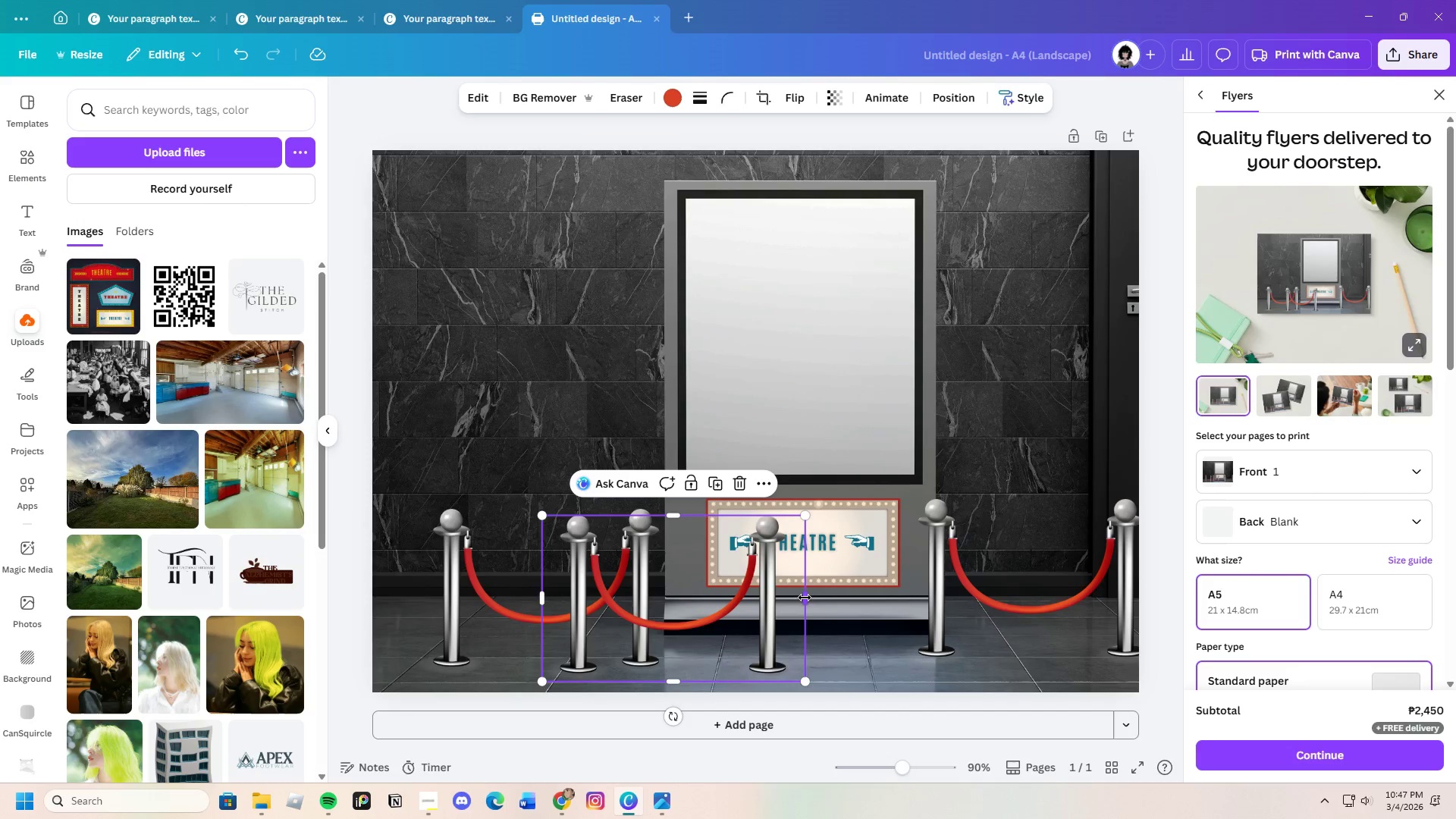 
left_click_drag(start_coordinate=[805, 597], to_coordinate=[799, 620])
 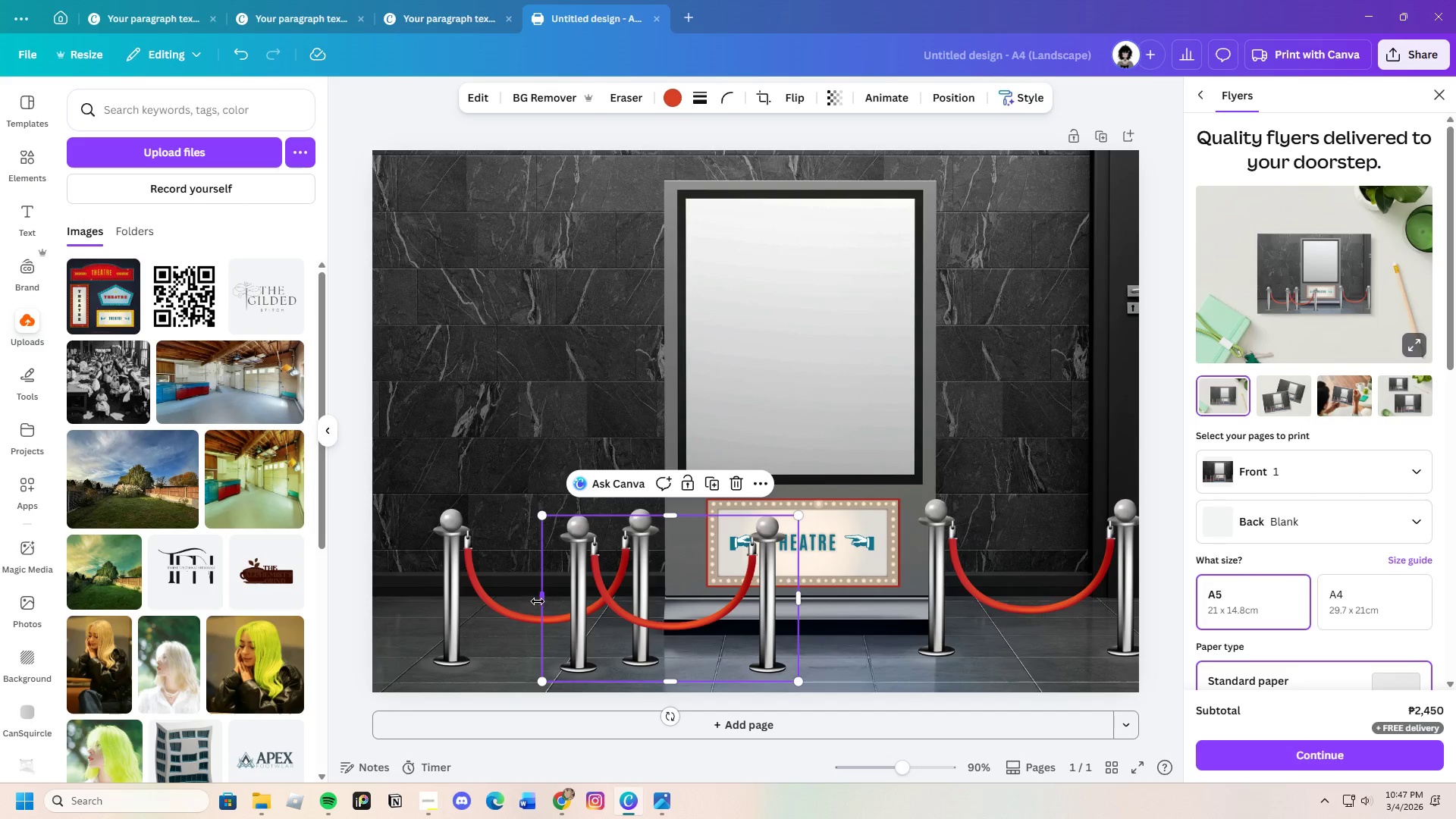 
left_click_drag(start_coordinate=[541, 600], to_coordinate=[707, 617])
 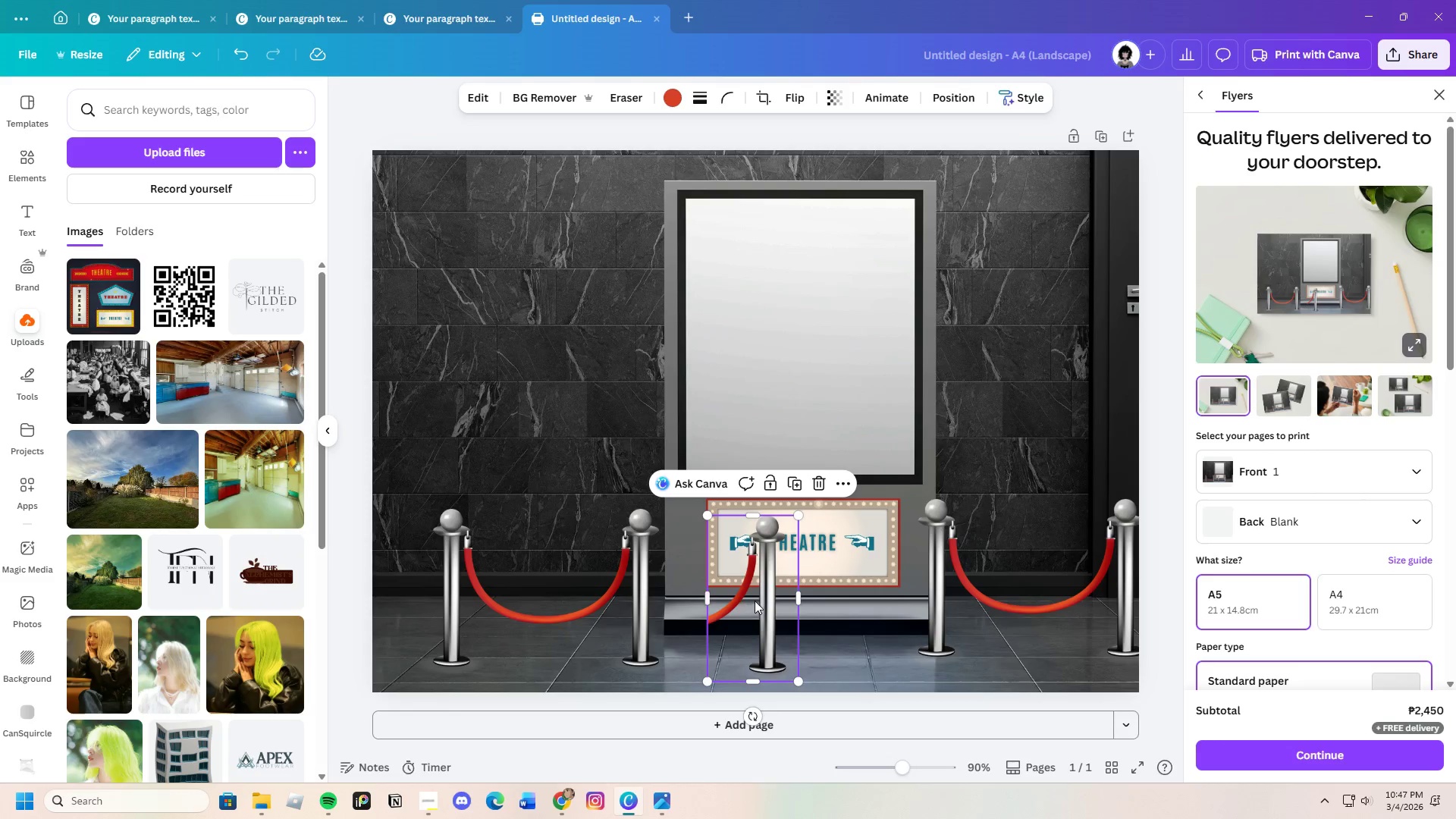 
left_click_drag(start_coordinate=[755, 601], to_coordinate=[393, 594])
 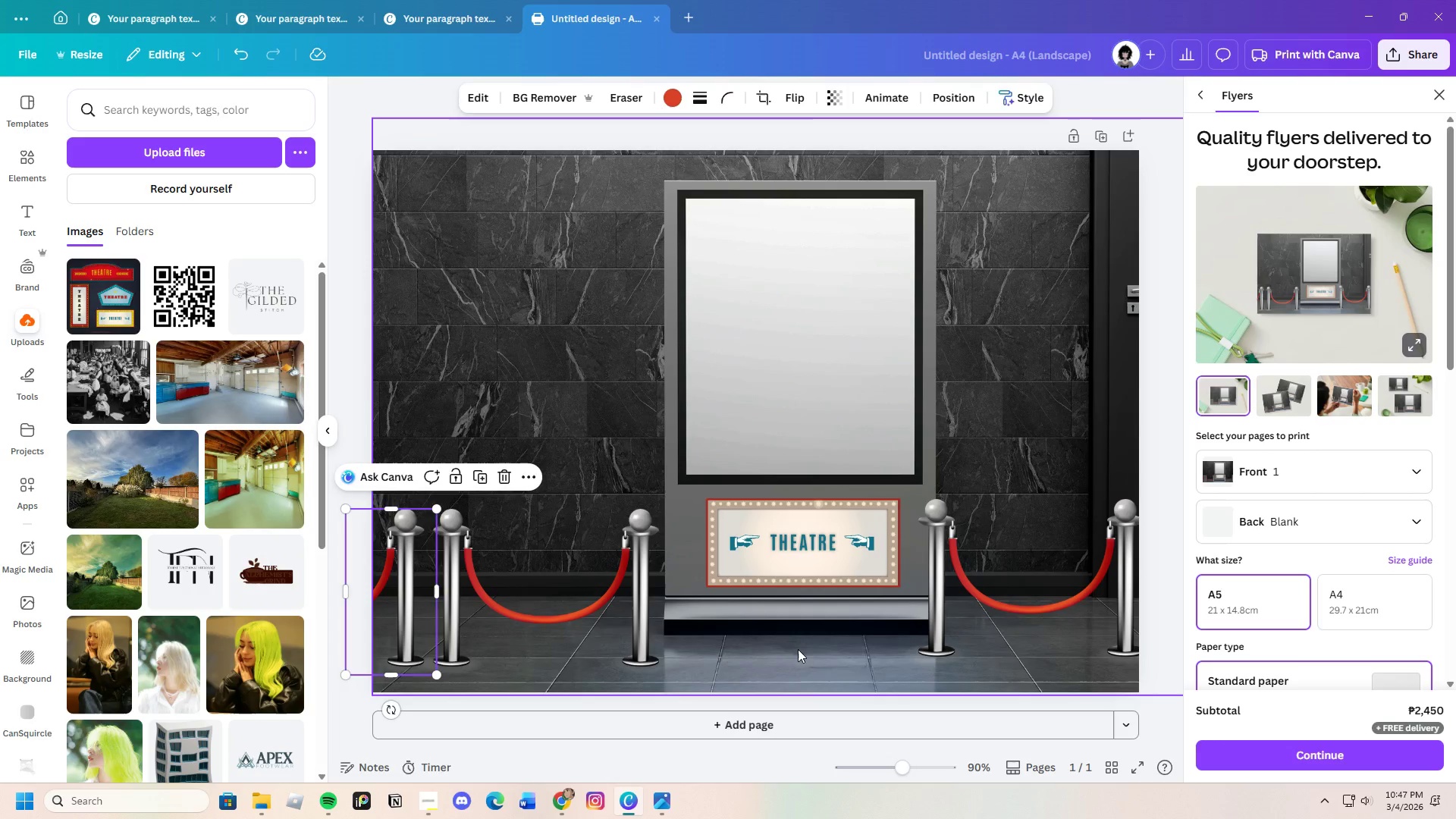 
left_click([798, 649])
 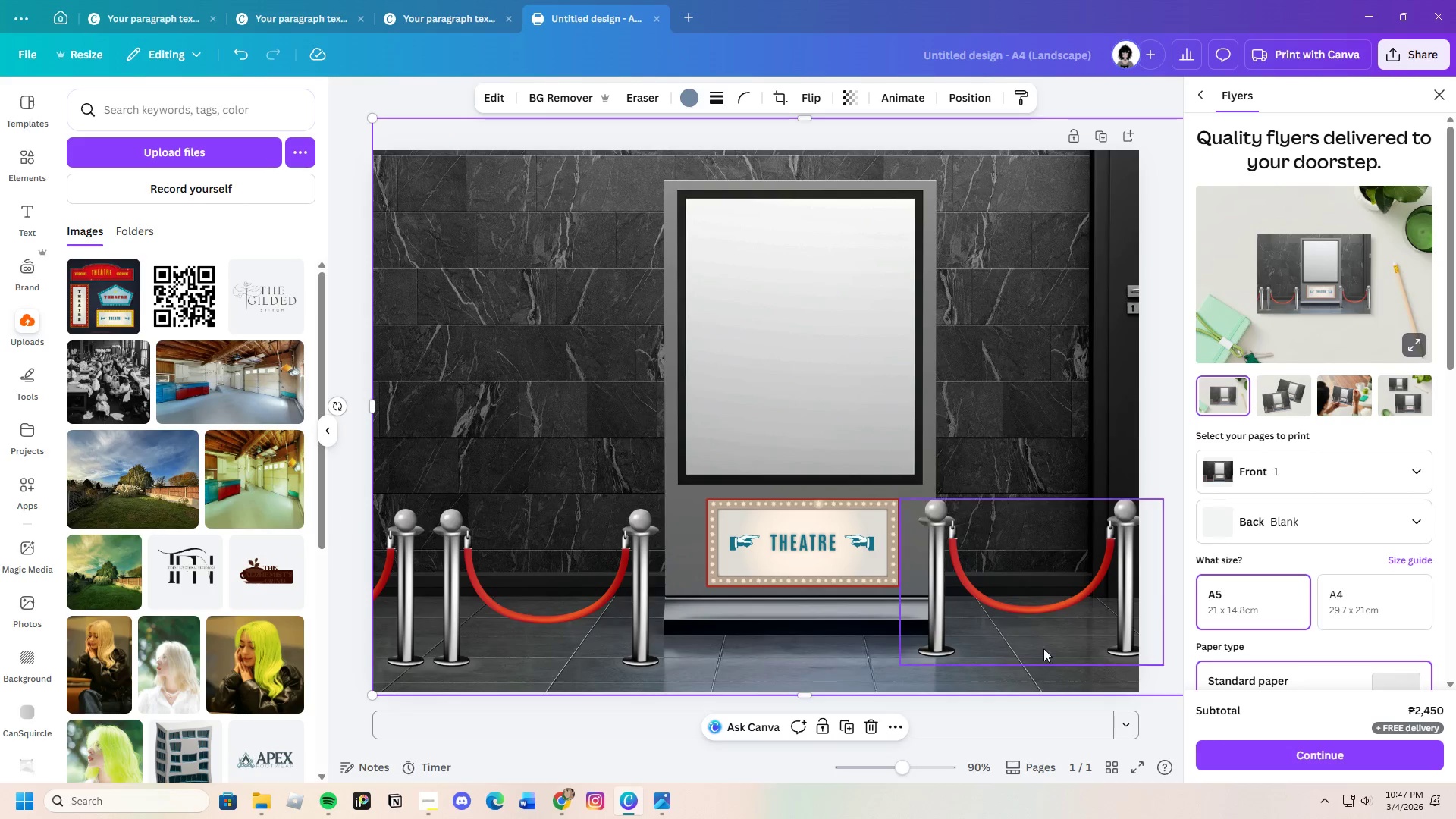 
left_click_drag(start_coordinate=[1040, 628], to_coordinate=[1076, 633])
 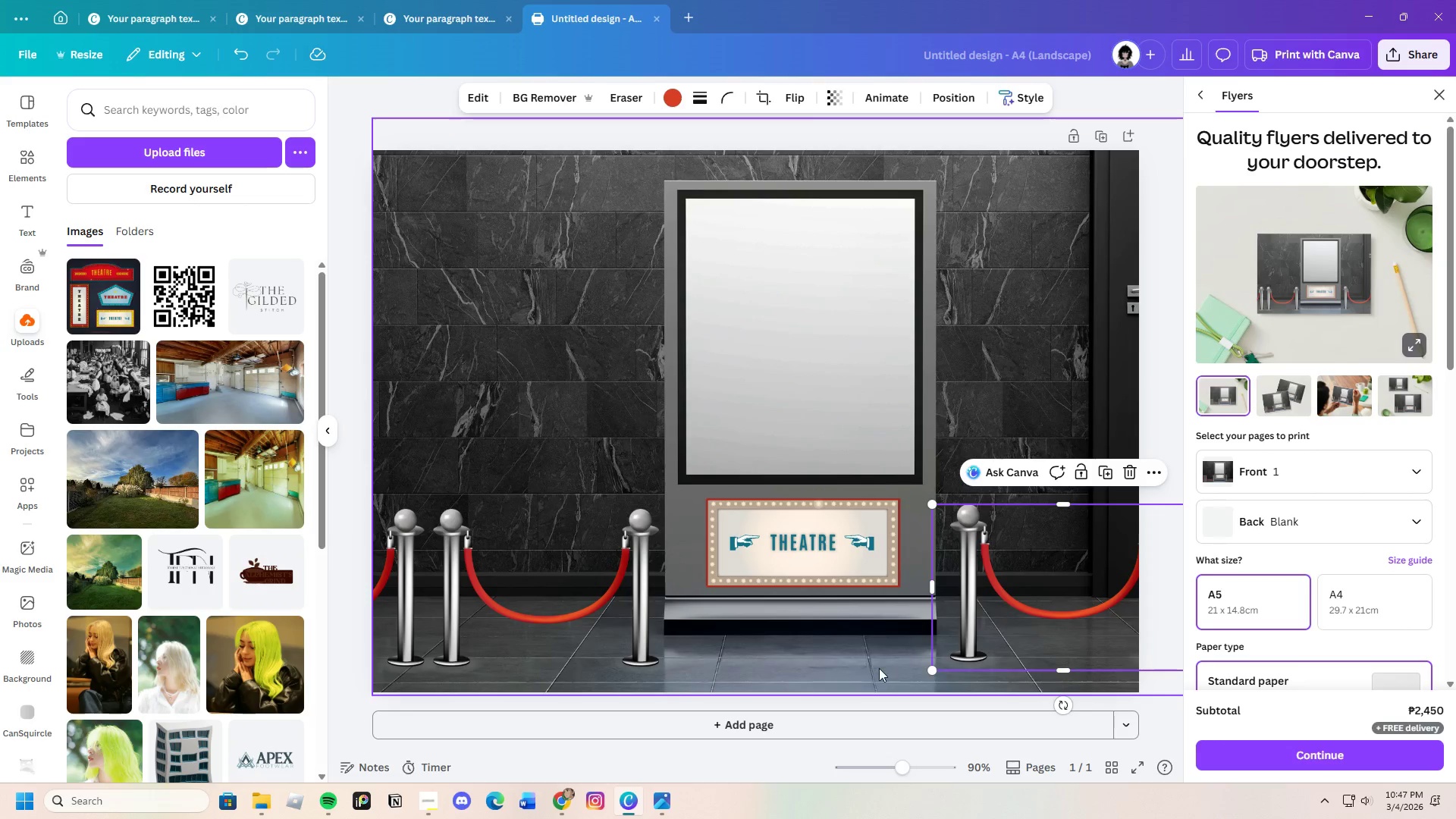 
left_click([877, 668])
 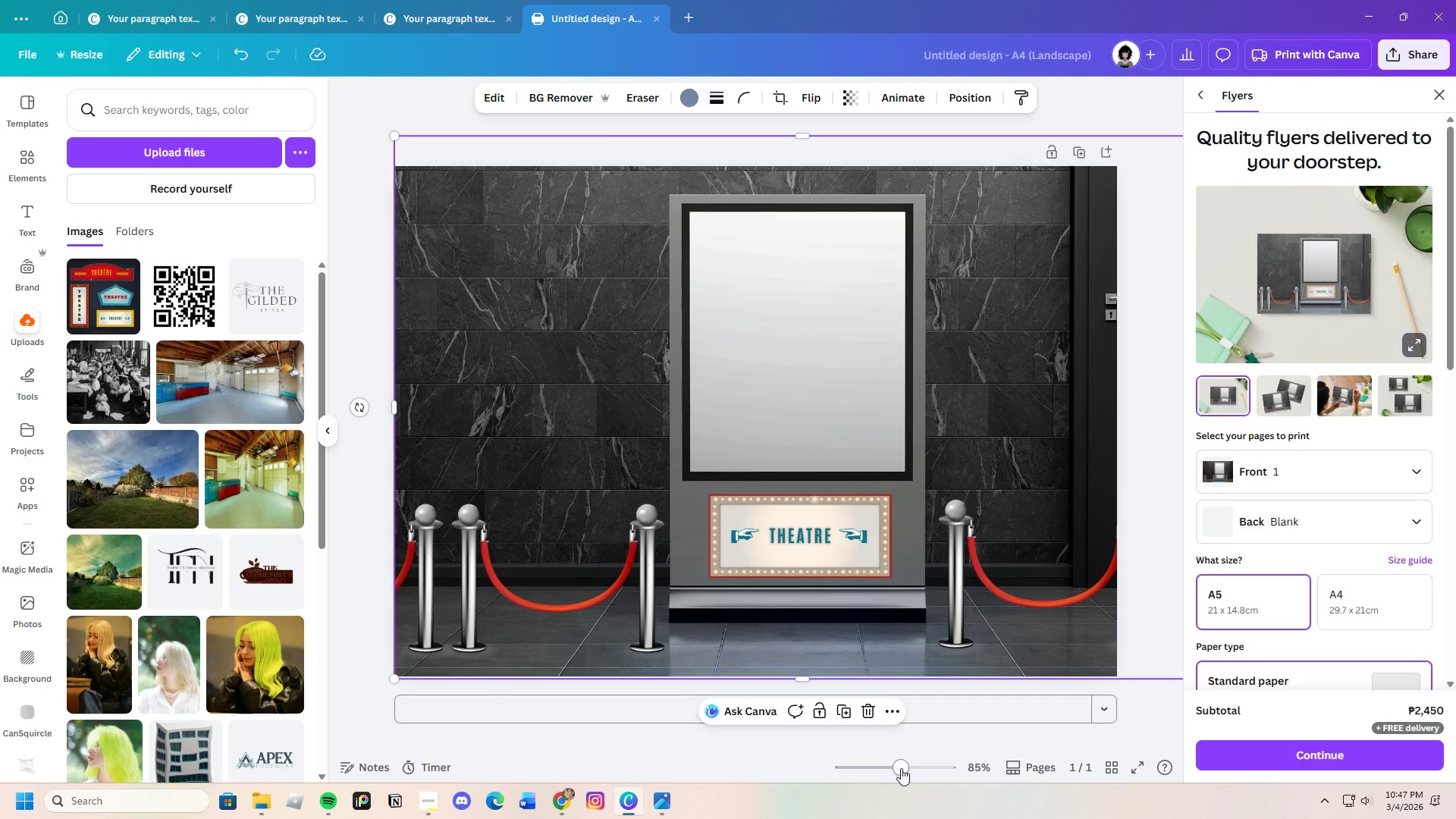 
wait(7.76)
 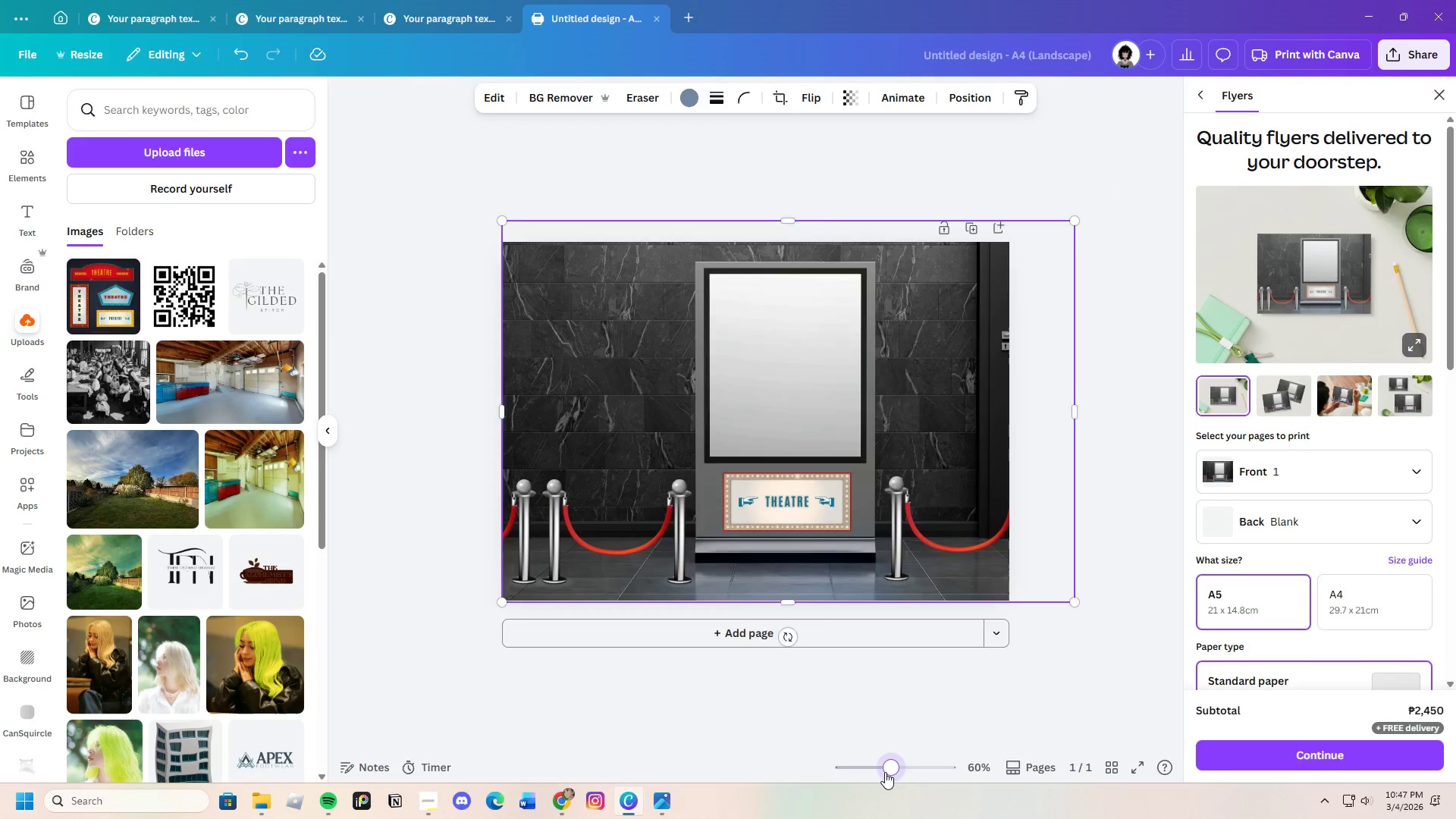 
left_click([165, 112])
 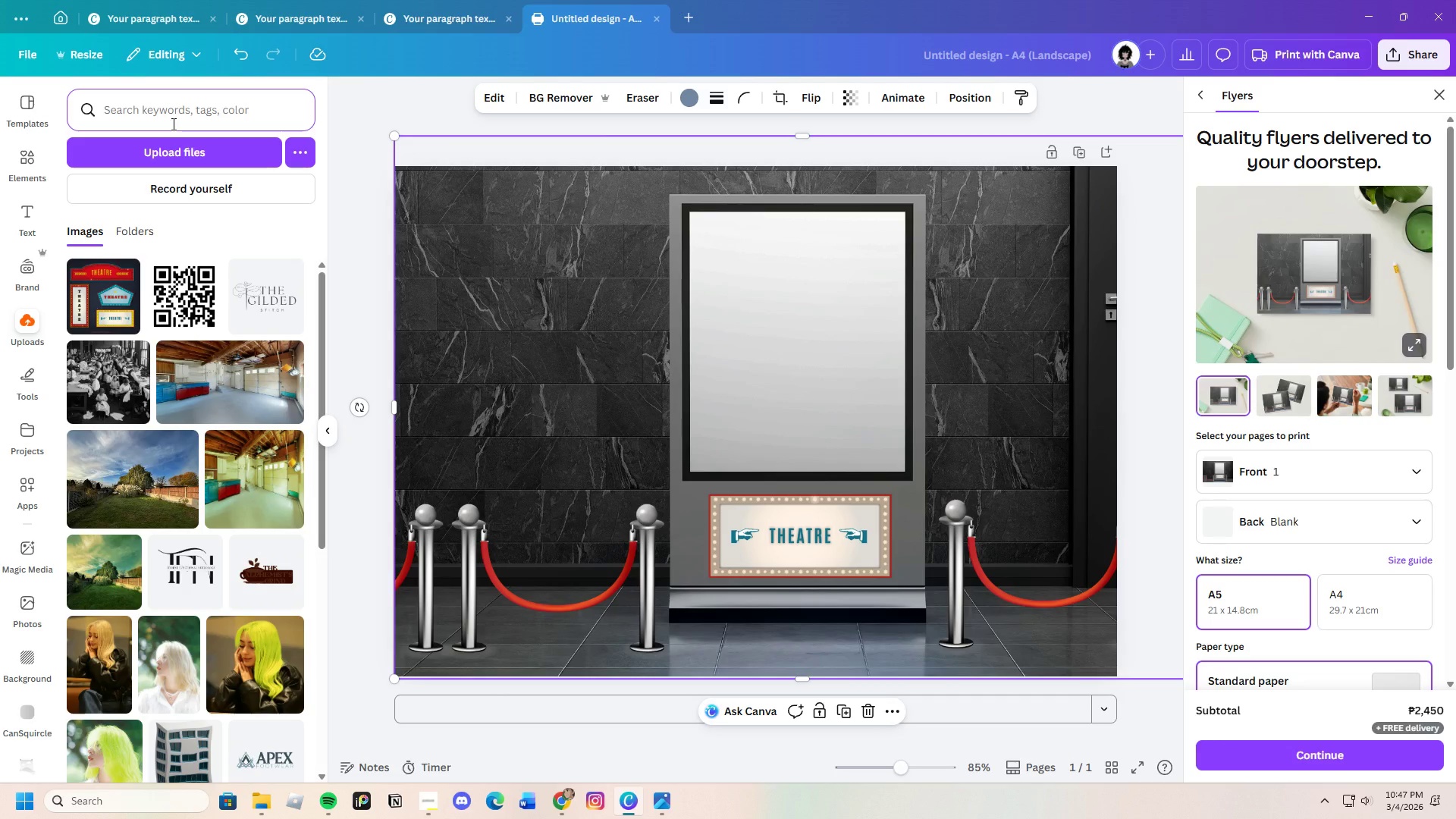 
type(frame)
 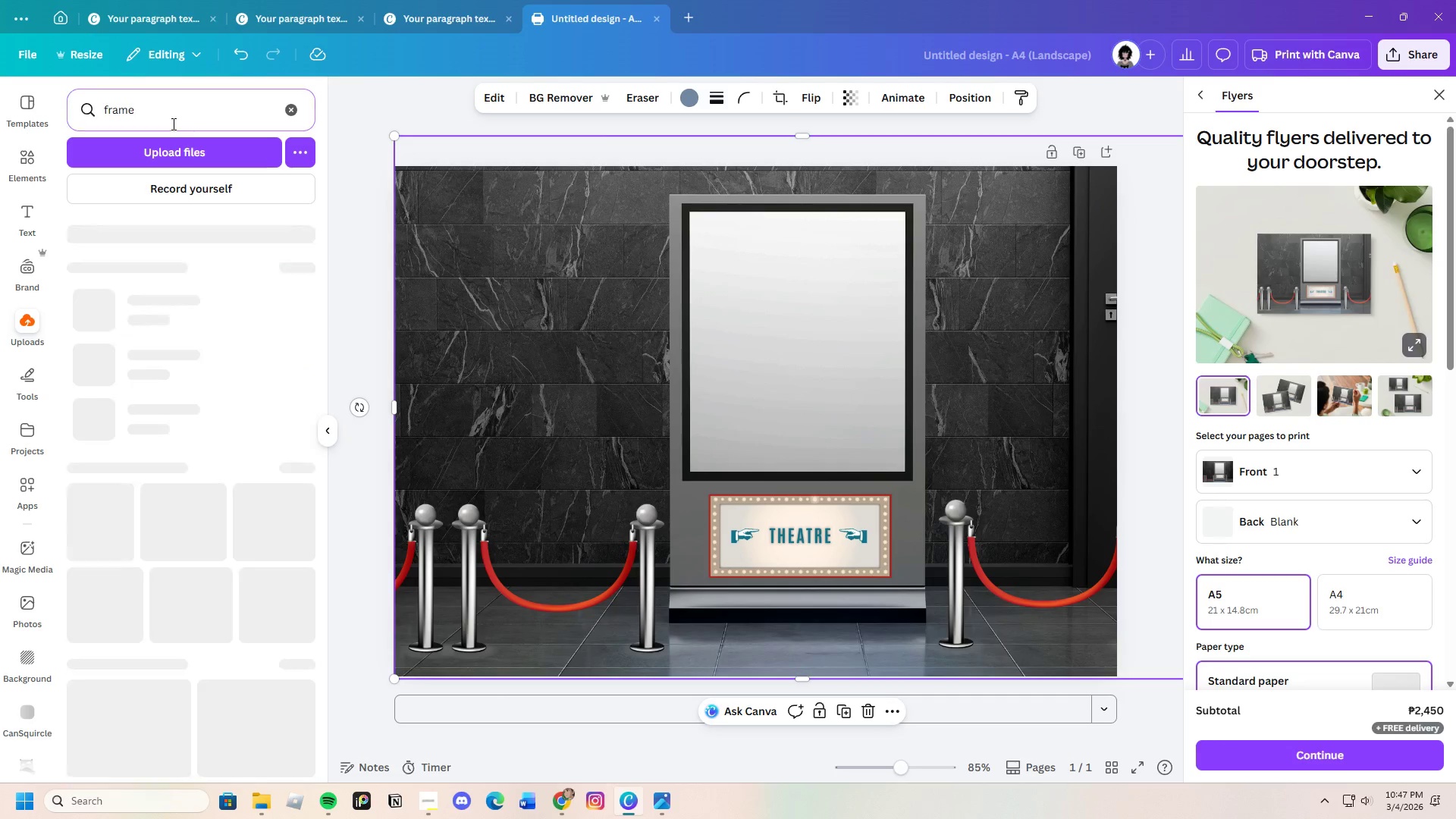 
key(Enter)
 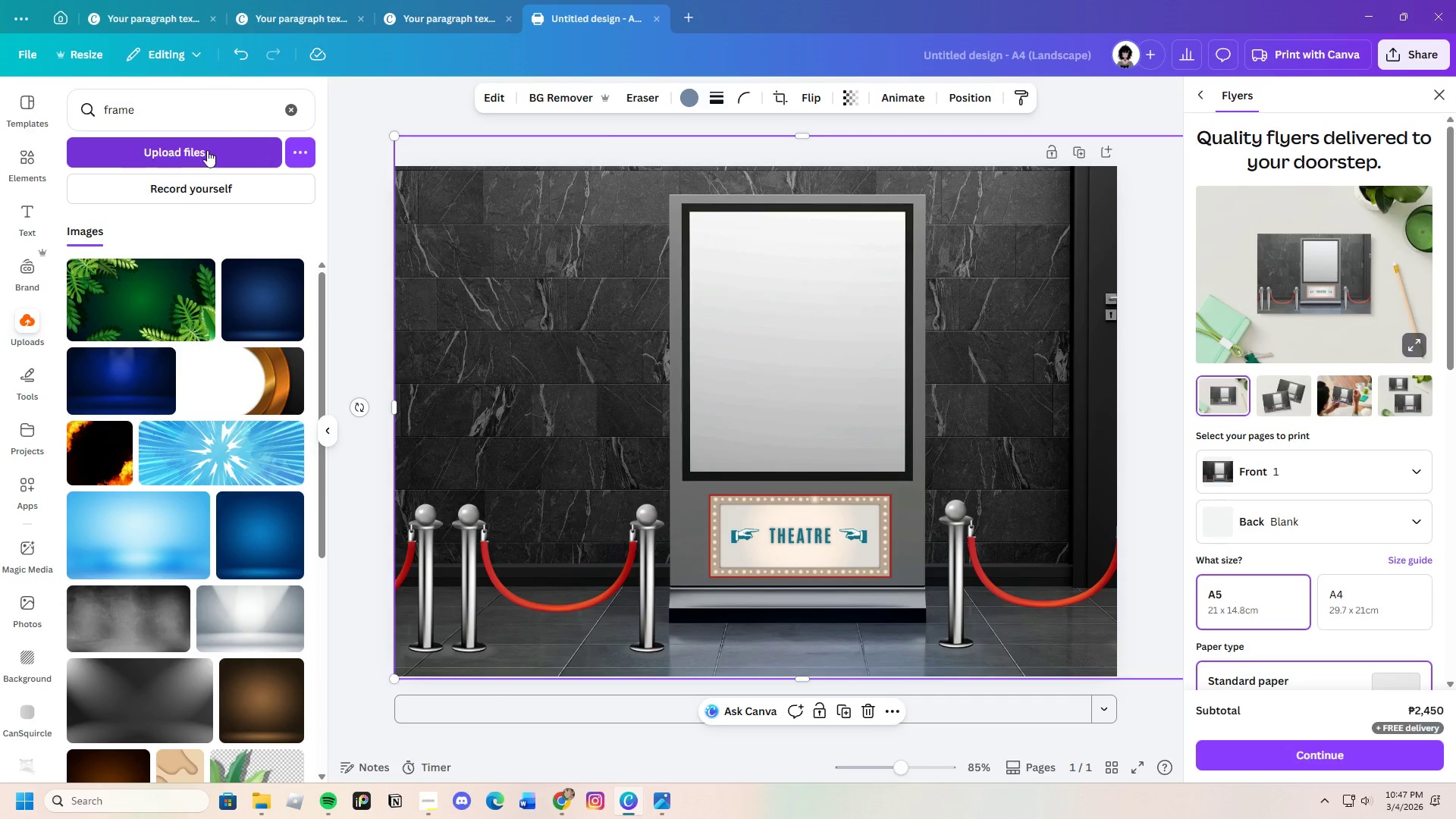 
left_click([24, 175])
 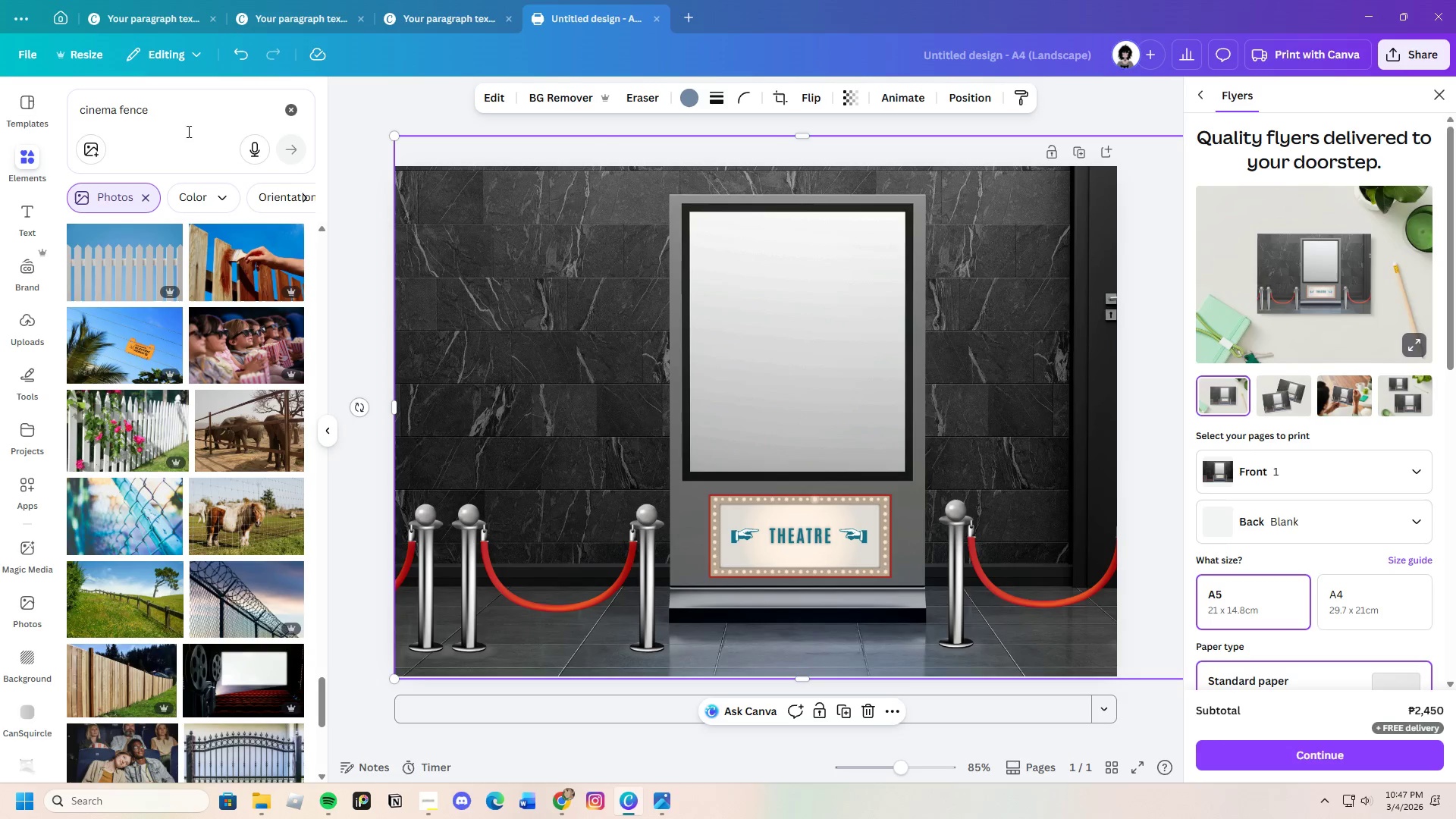 
left_click([201, 123])
 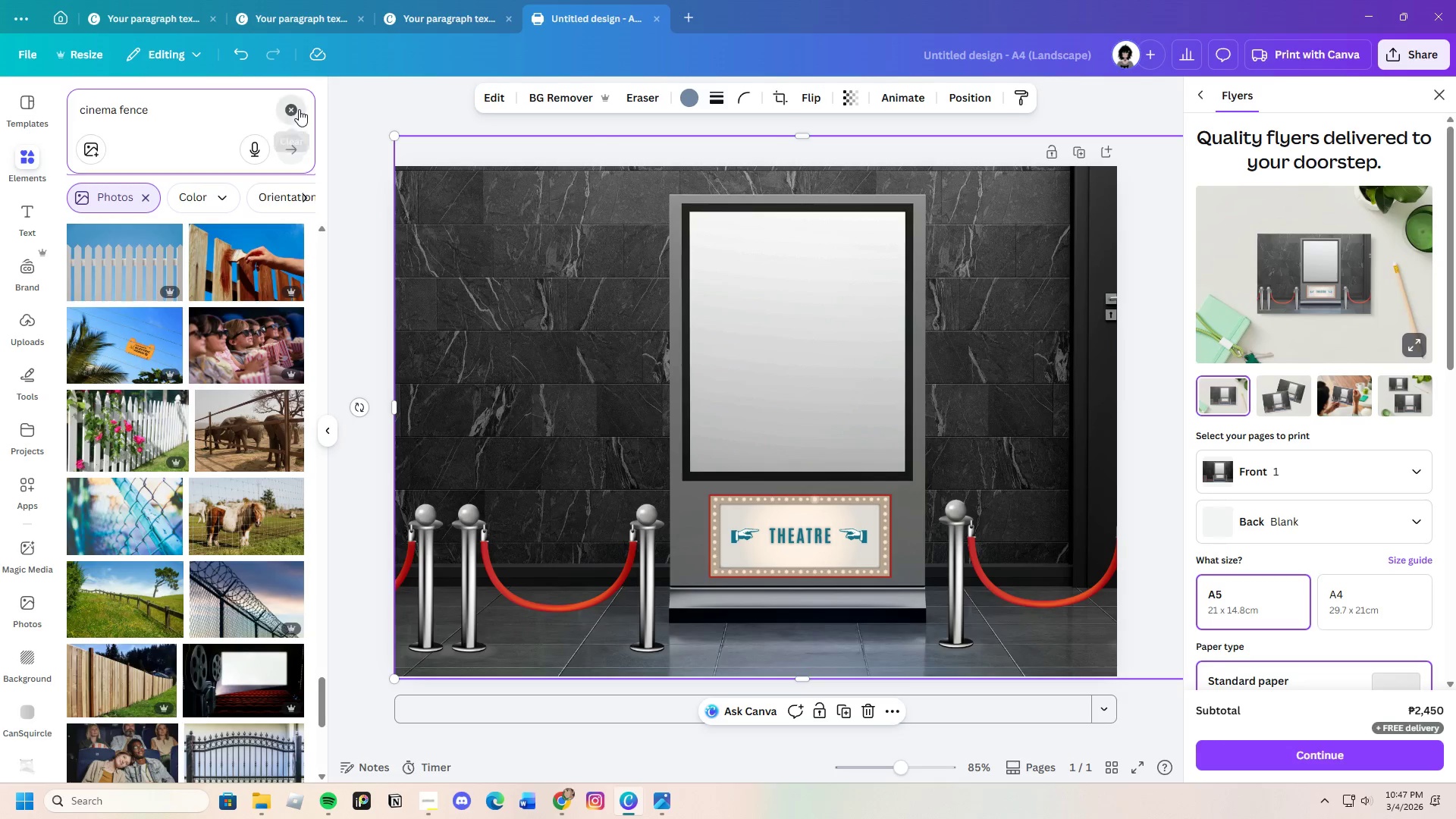 
double_click([202, 109])
 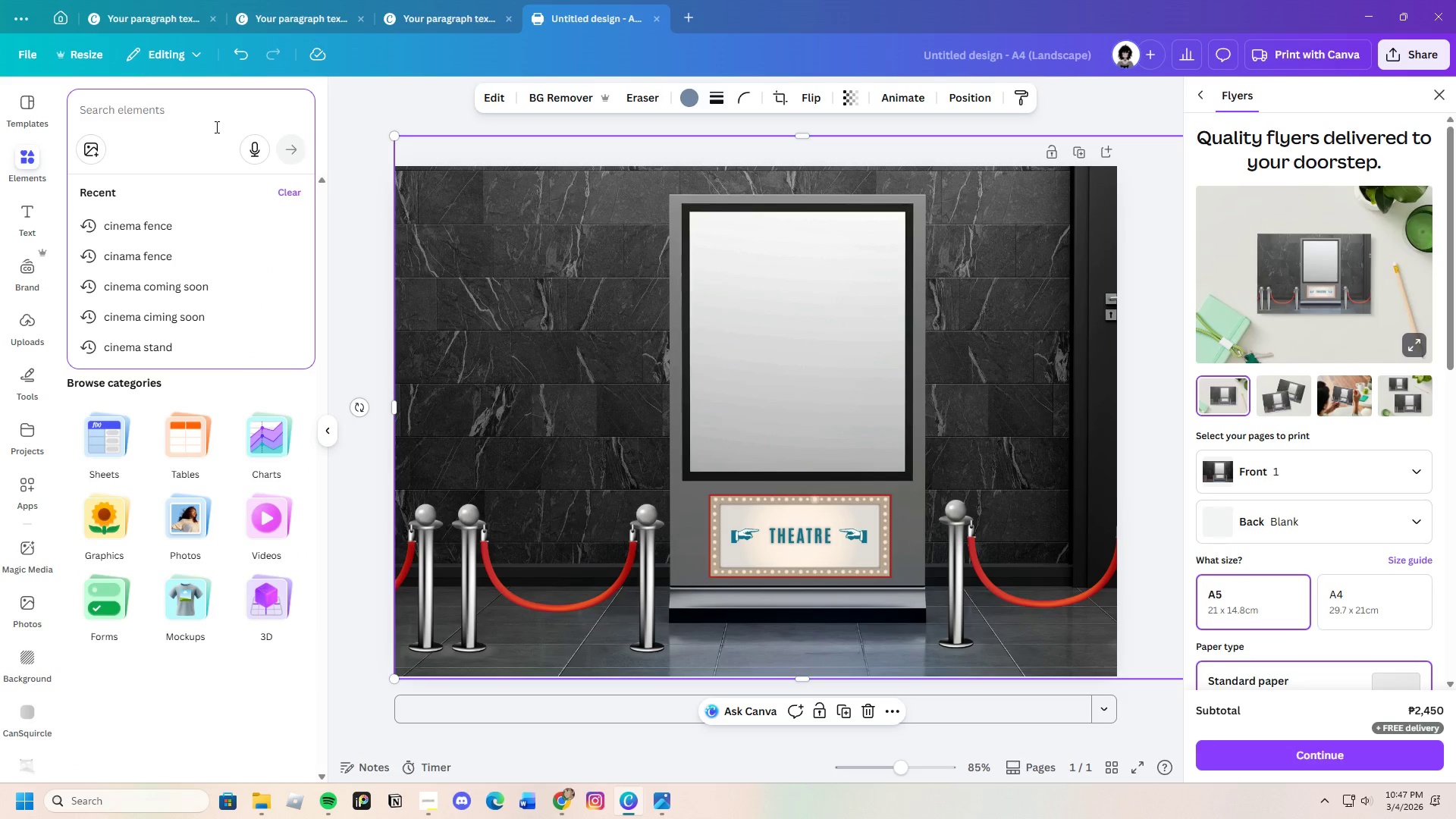 
type(frame)
 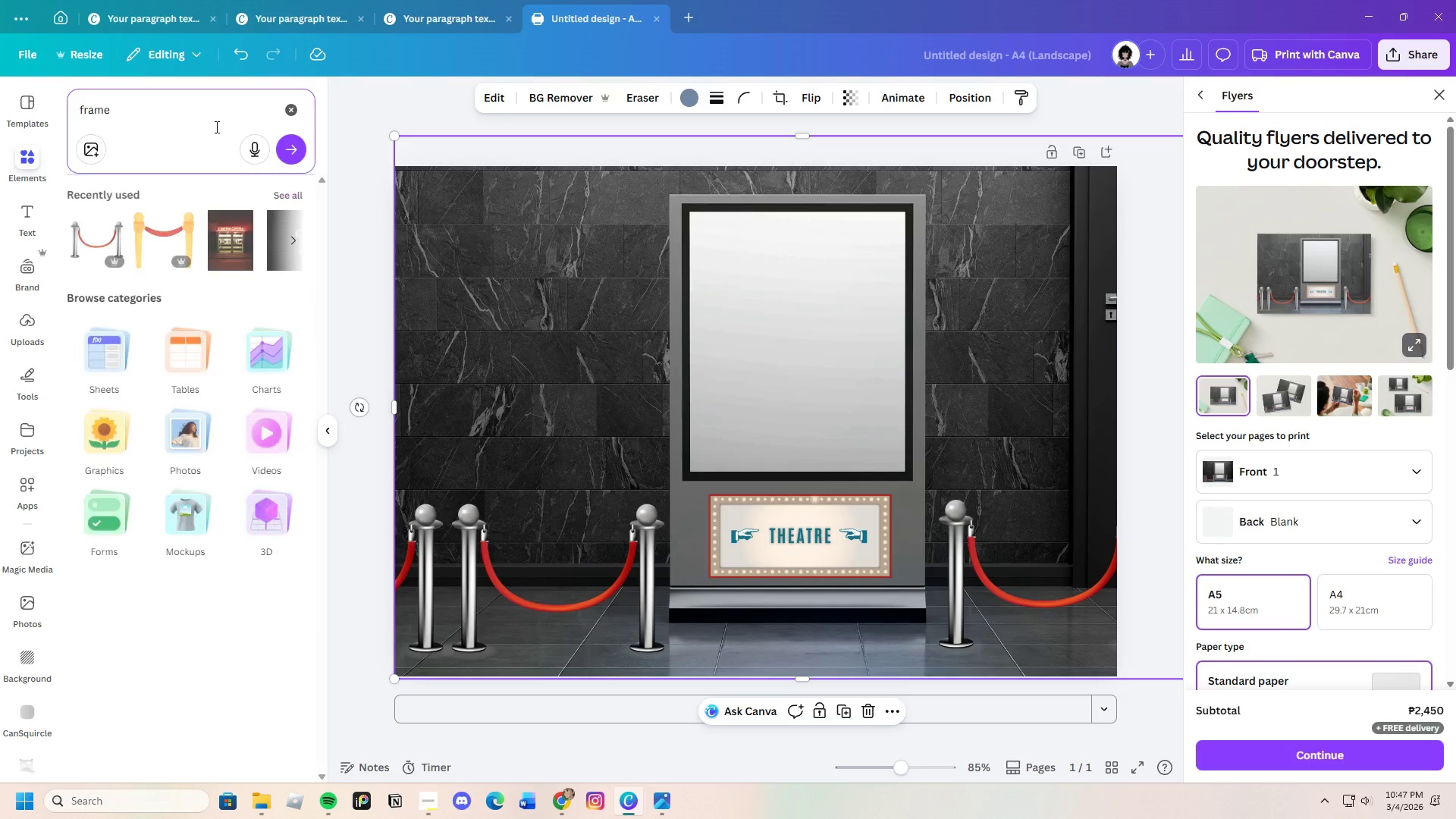 
key(Enter)
 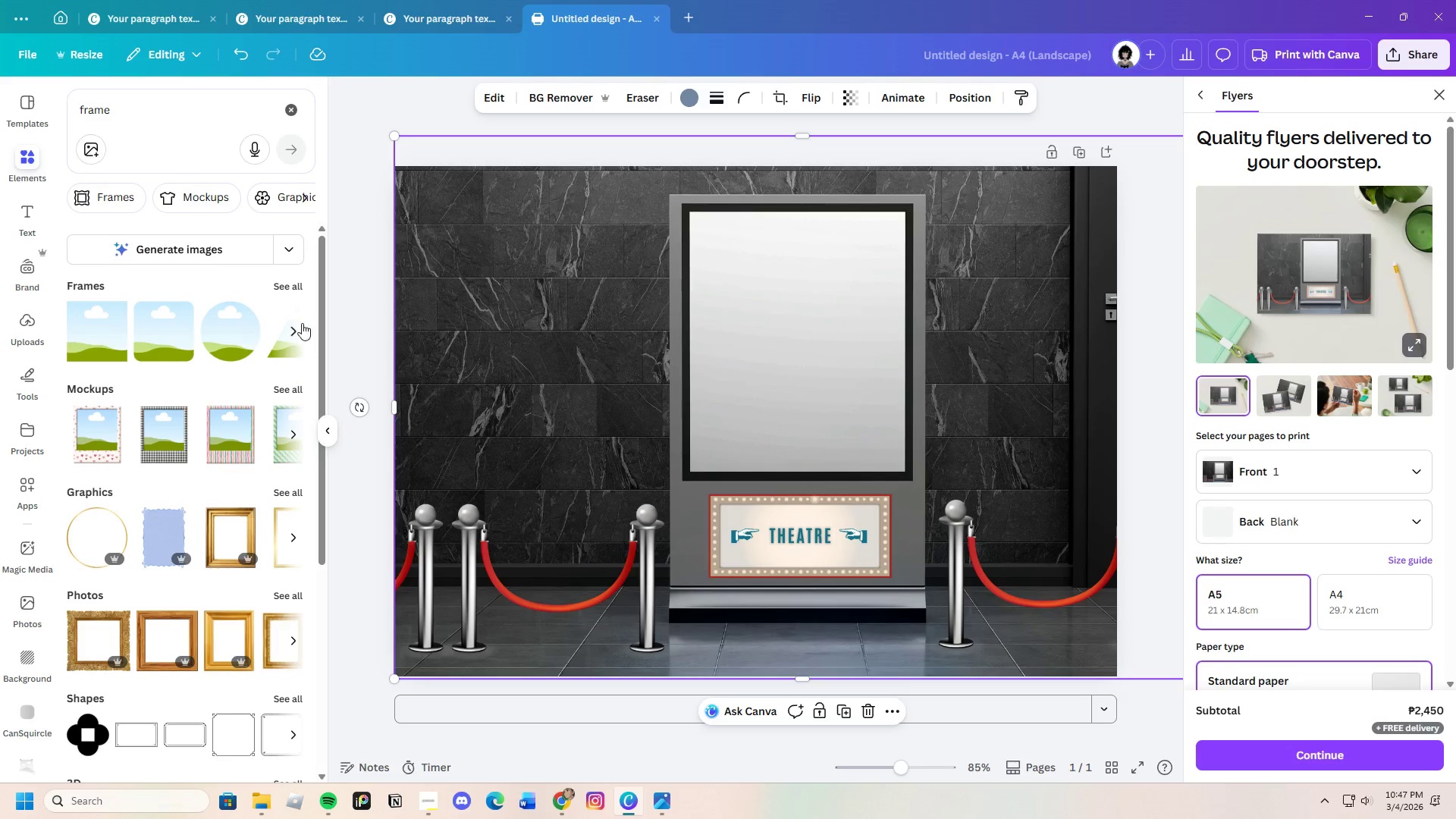 
left_click([287, 285])
 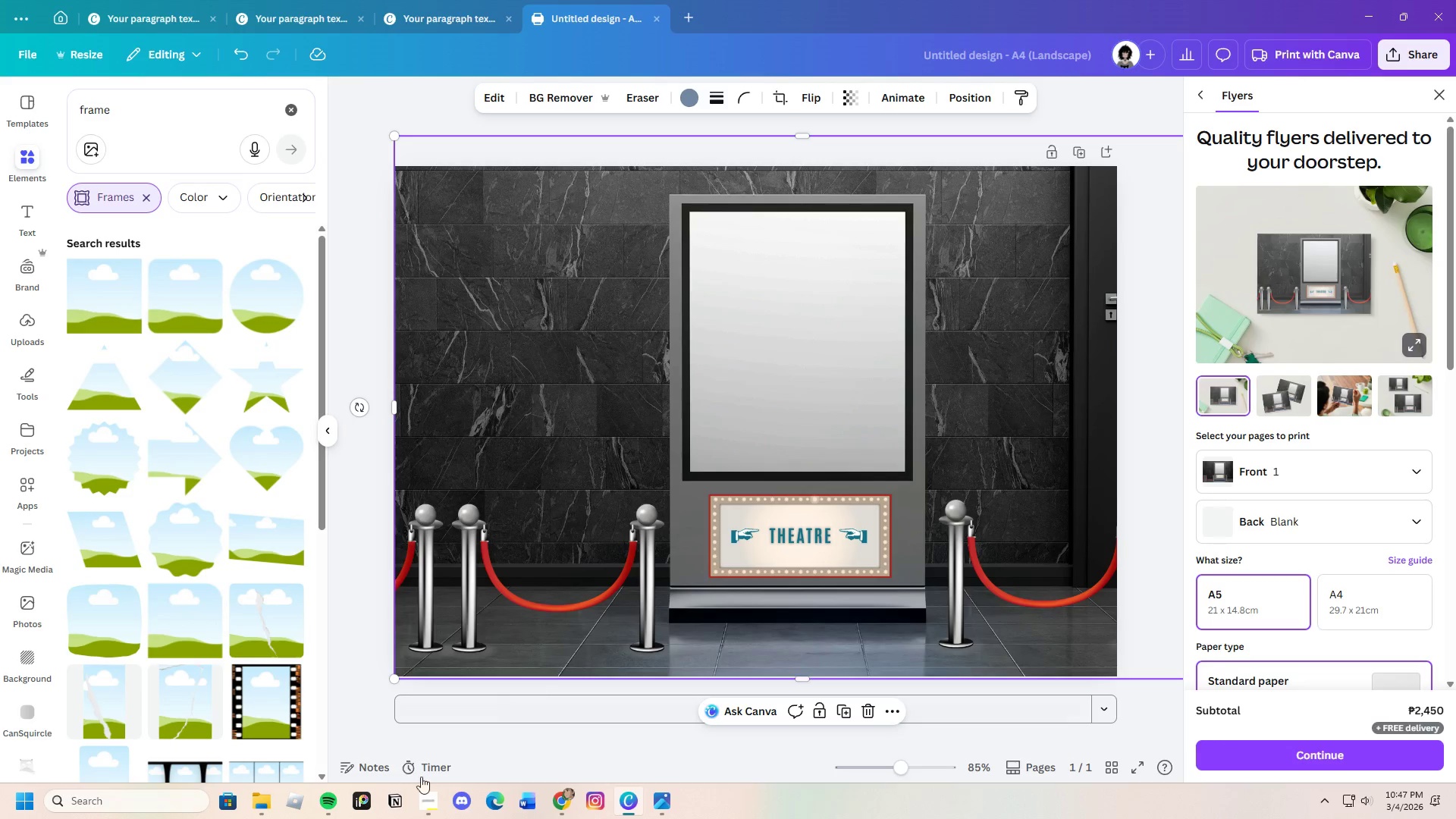 
scroll: coordinate [295, 649], scroll_direction: down, amount: 11.0
 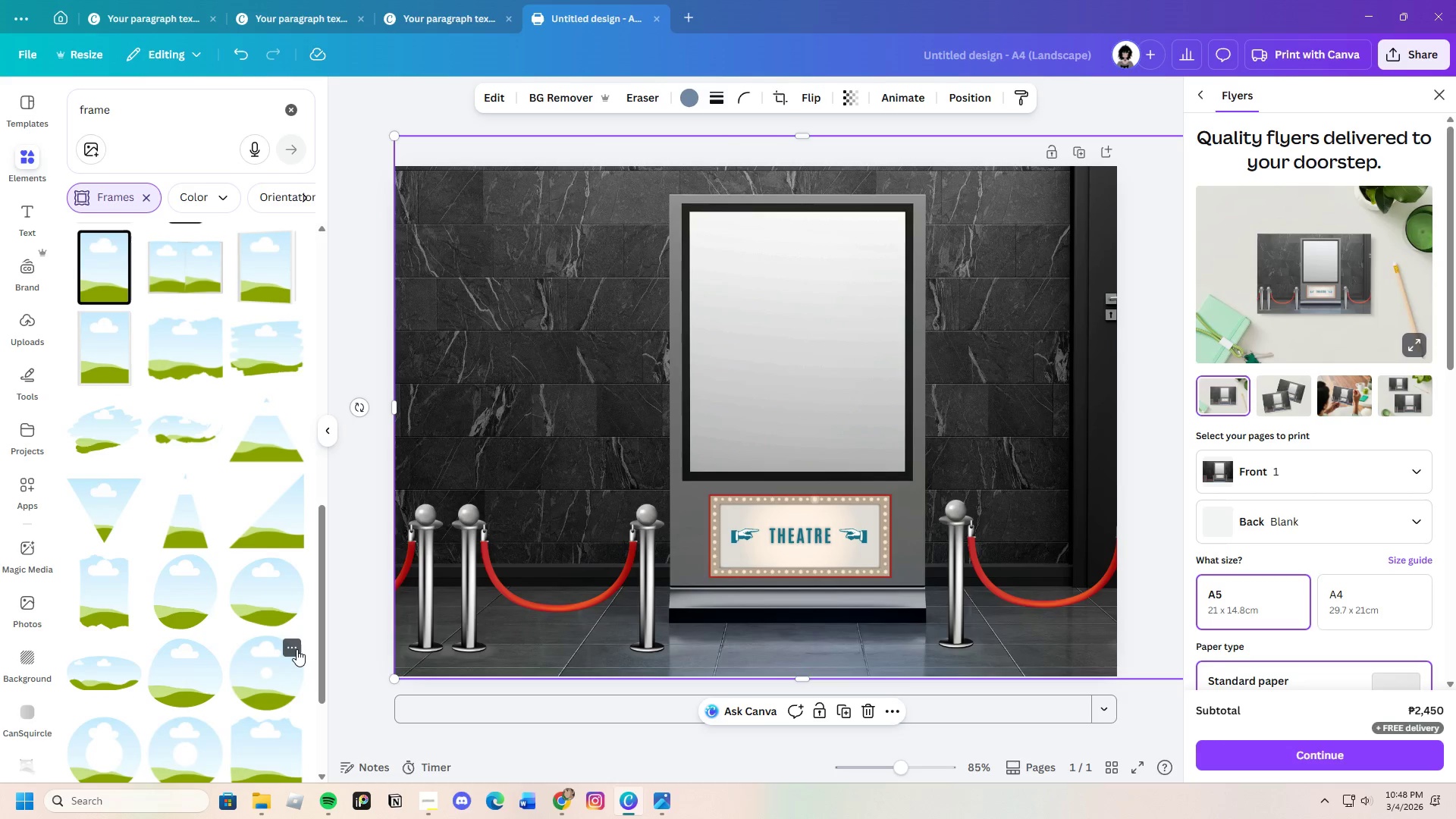 
scroll: coordinate [198, 475], scroll_direction: up, amount: 12.0
 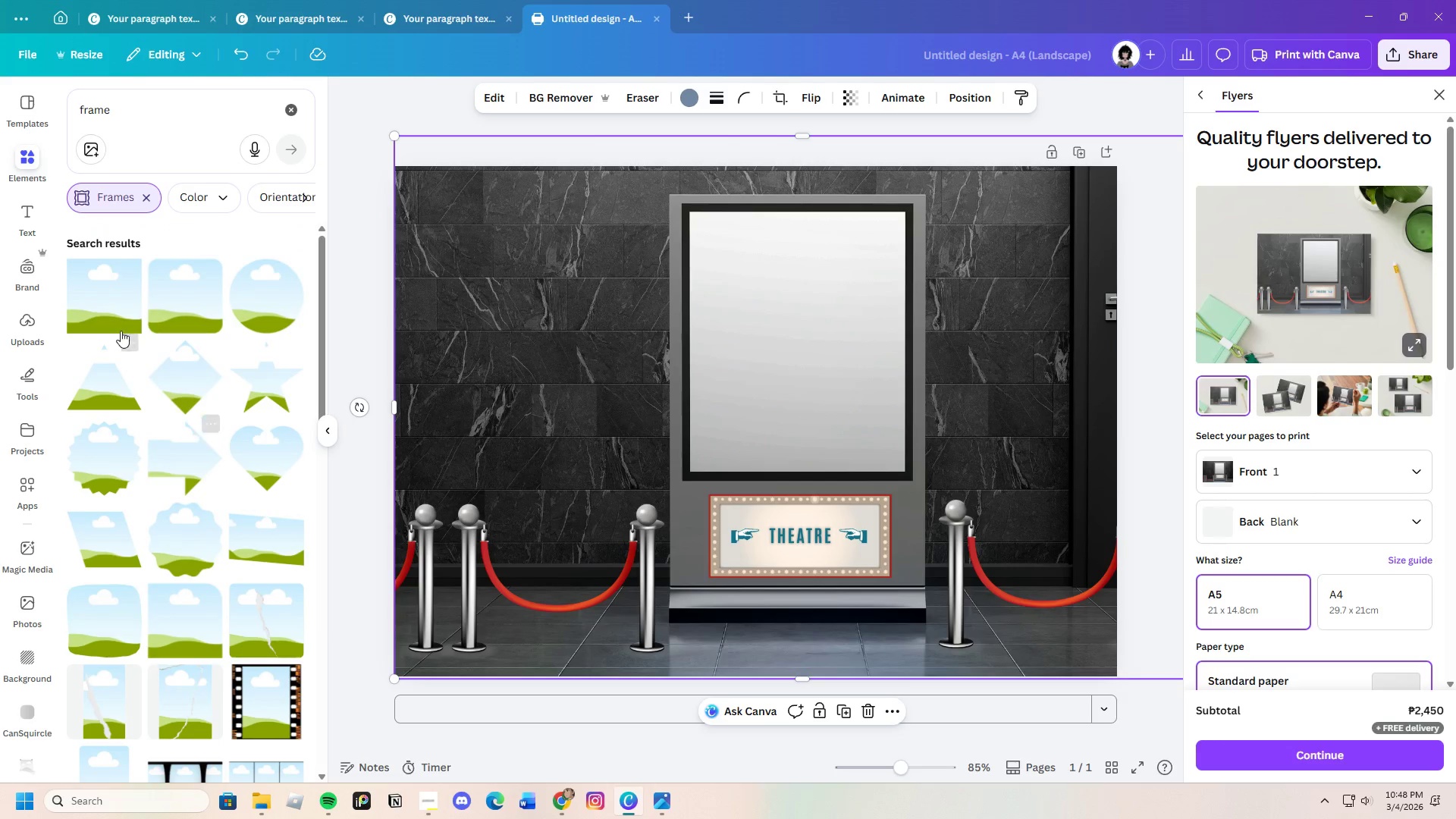 
left_click([119, 324])
 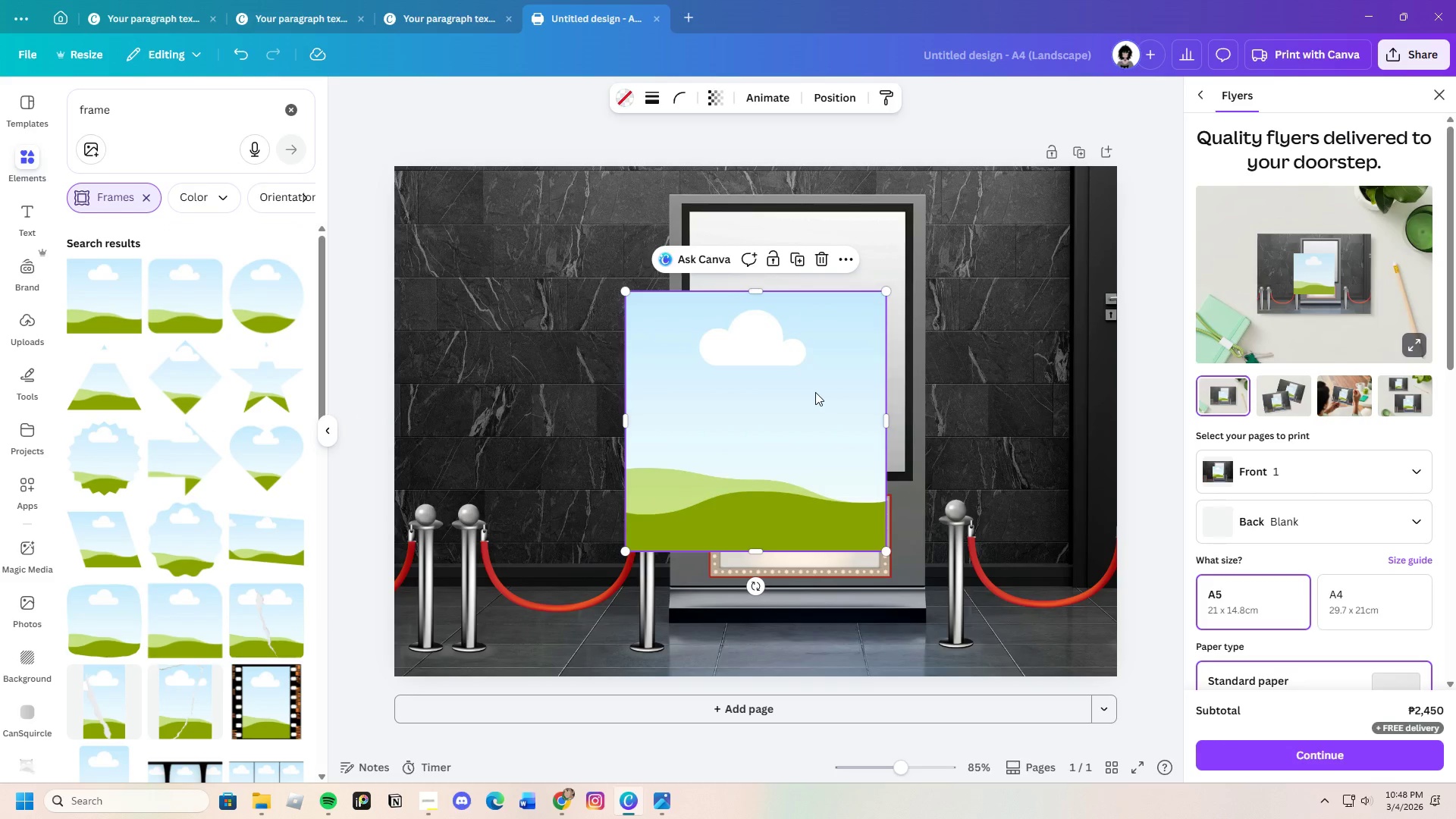 
left_click_drag(start_coordinate=[789, 396], to_coordinate=[855, 315])
 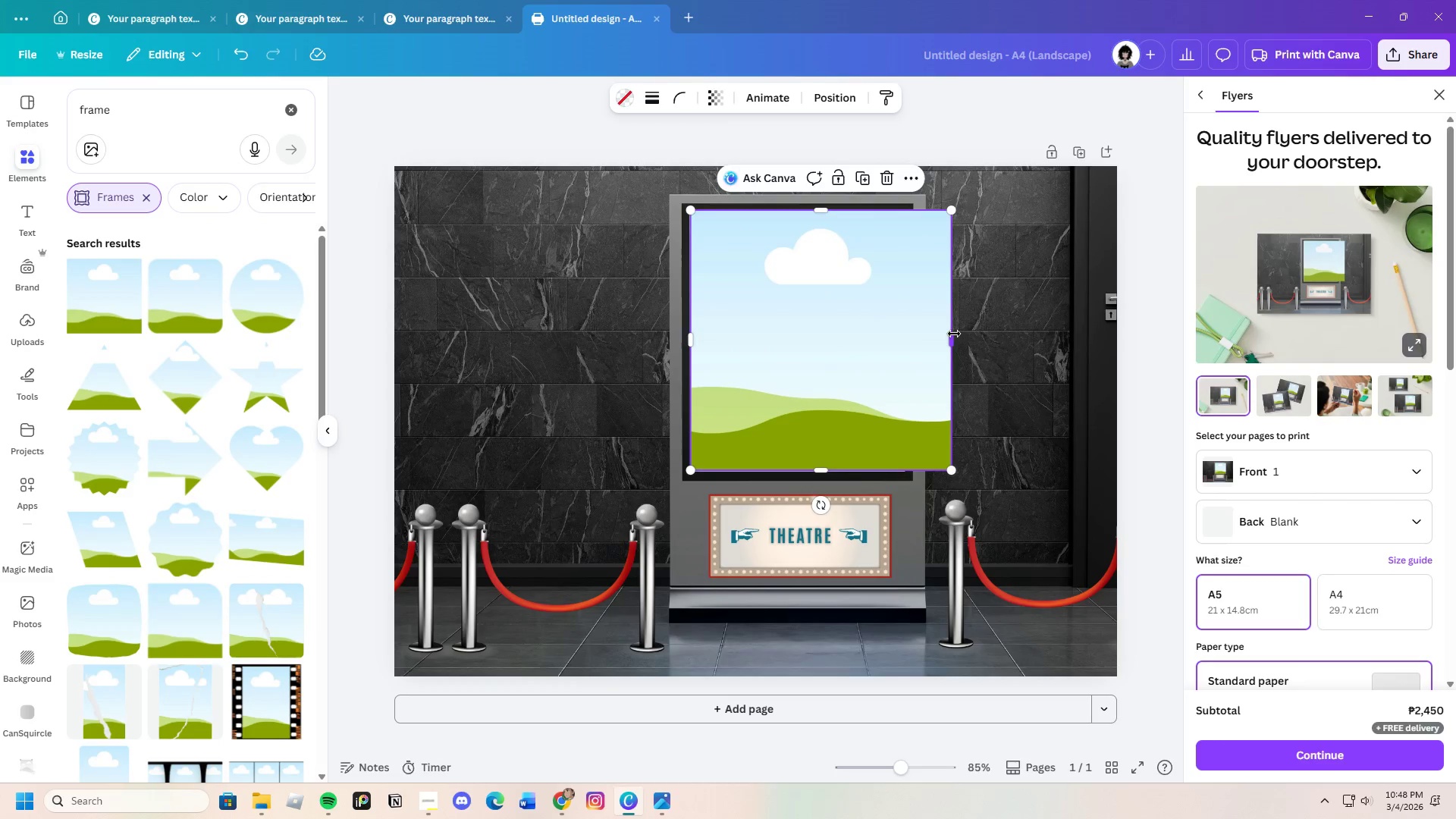 
left_click_drag(start_coordinate=[954, 337], to_coordinate=[908, 341])
 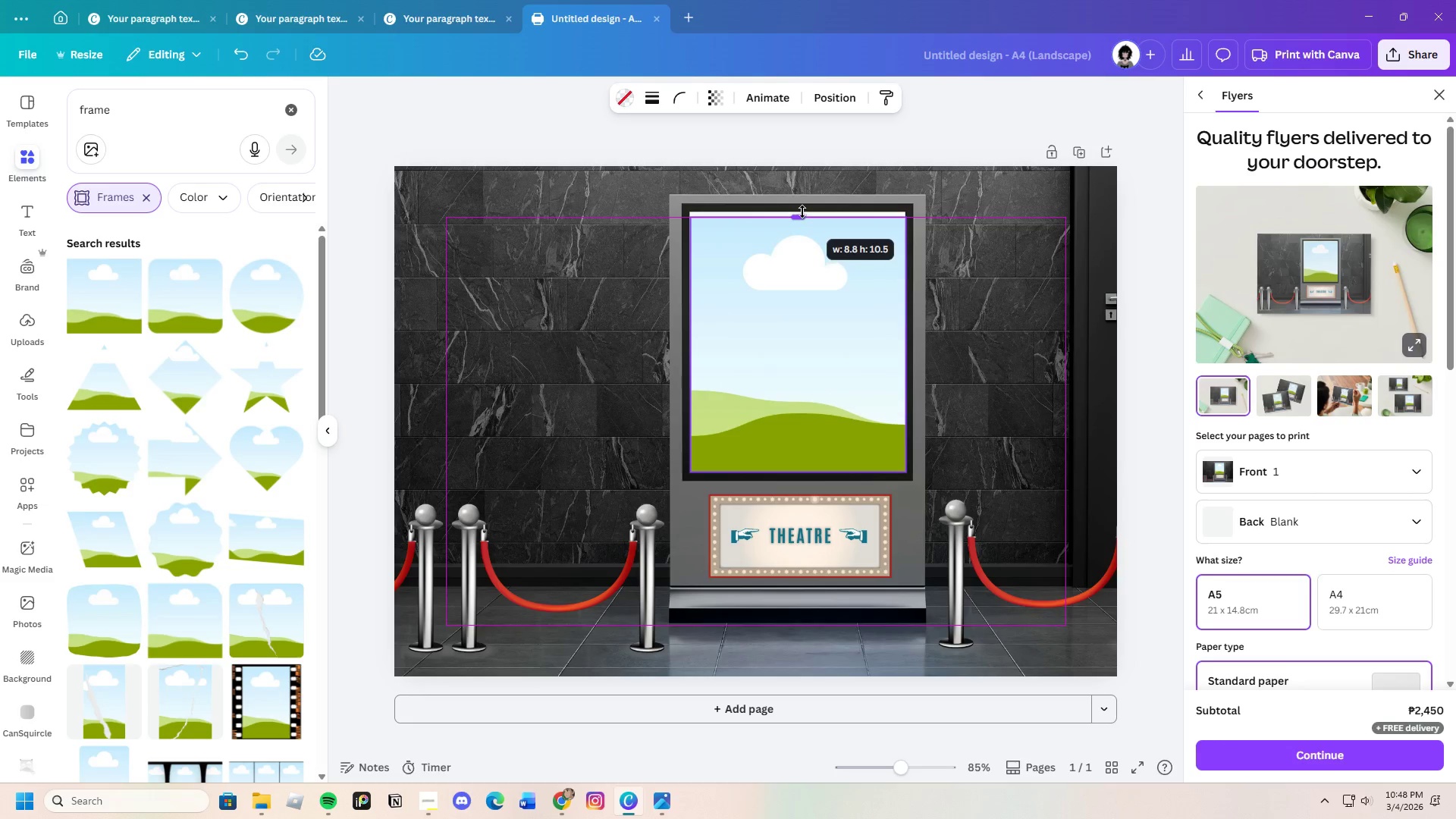 
wait(8.33)
 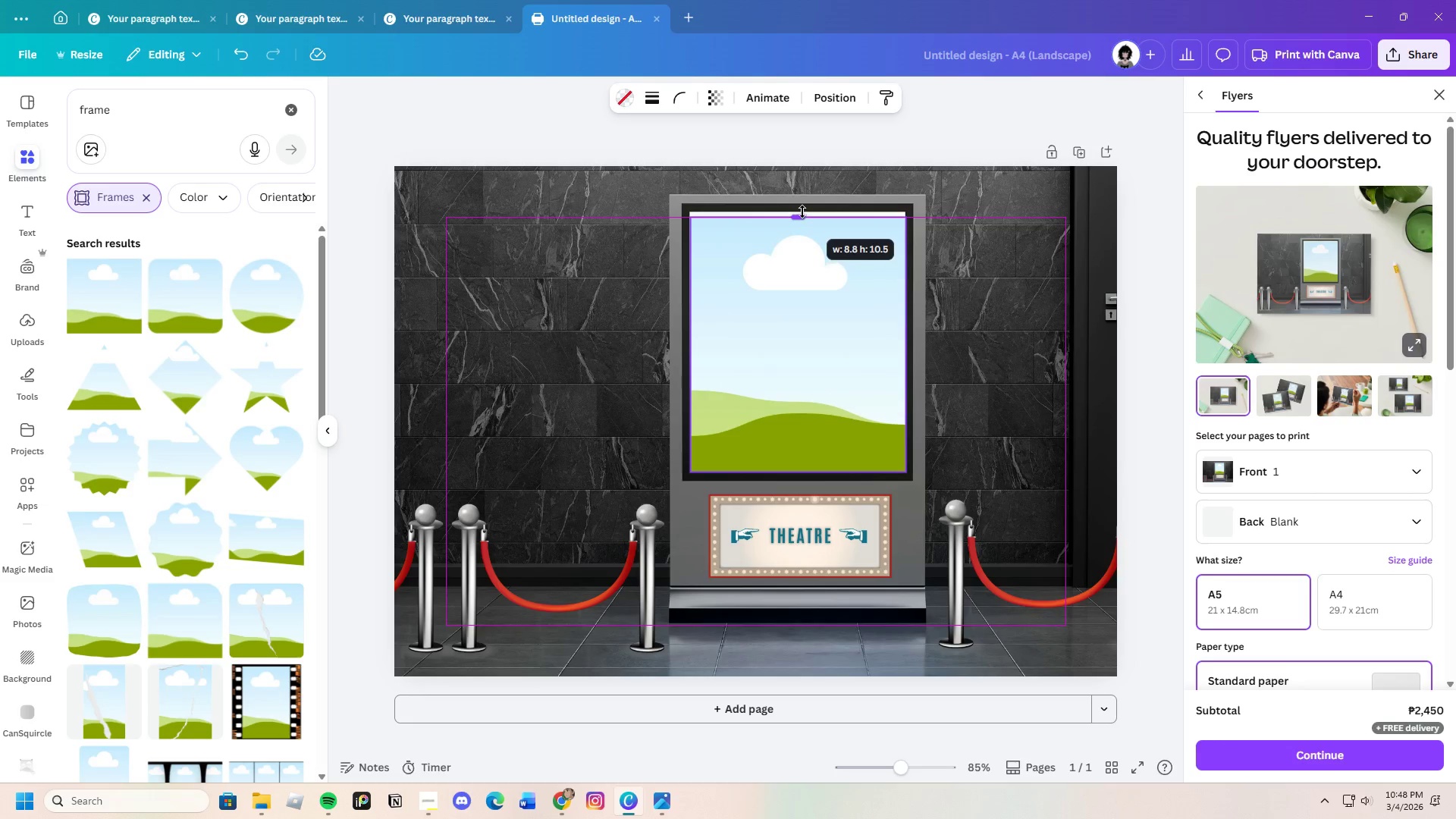 
left_click_drag(start_coordinate=[890, 768], to_coordinate=[921, 763])
 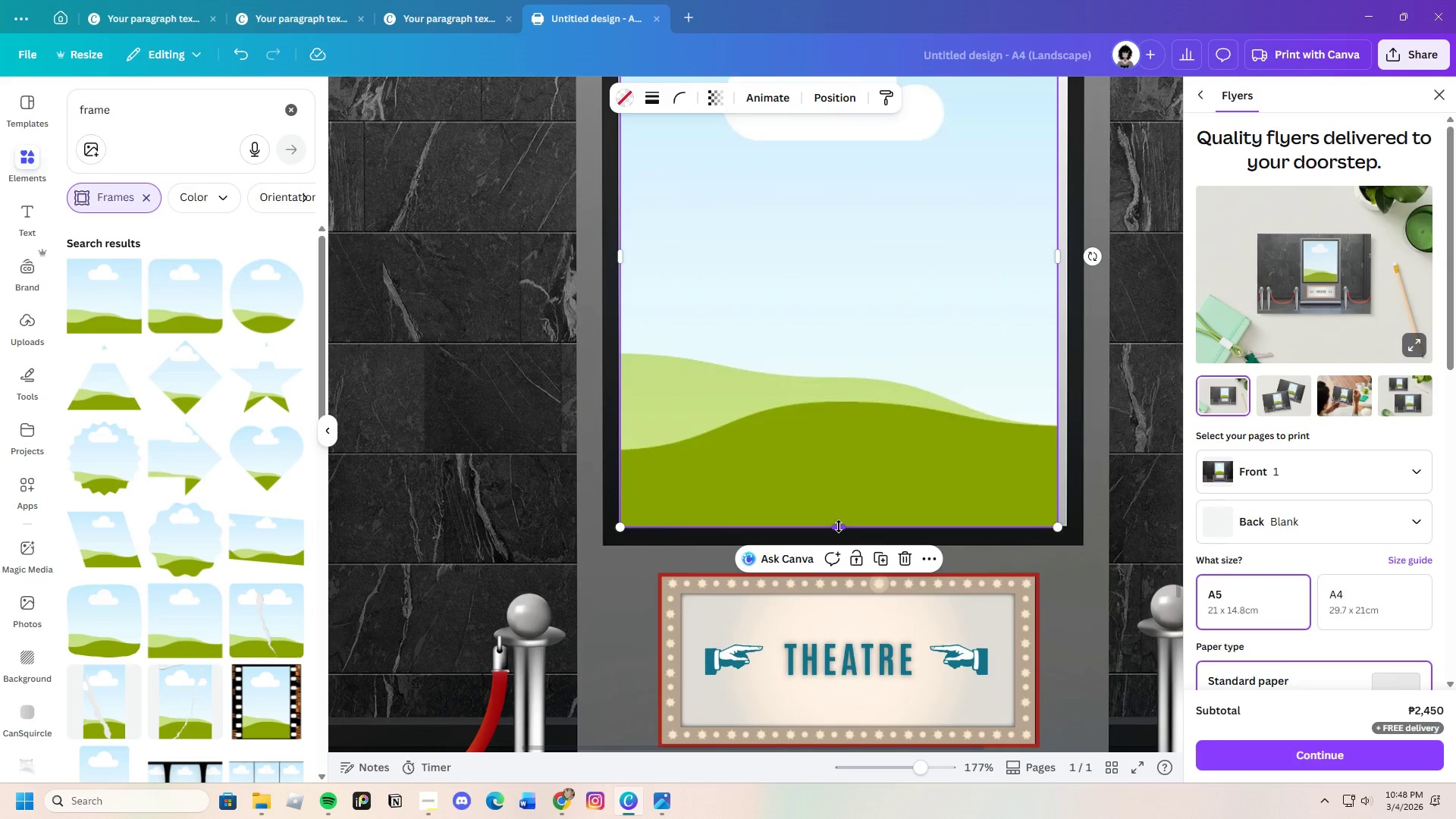 
left_click_drag(start_coordinate=[837, 528], to_coordinate=[842, 526])
 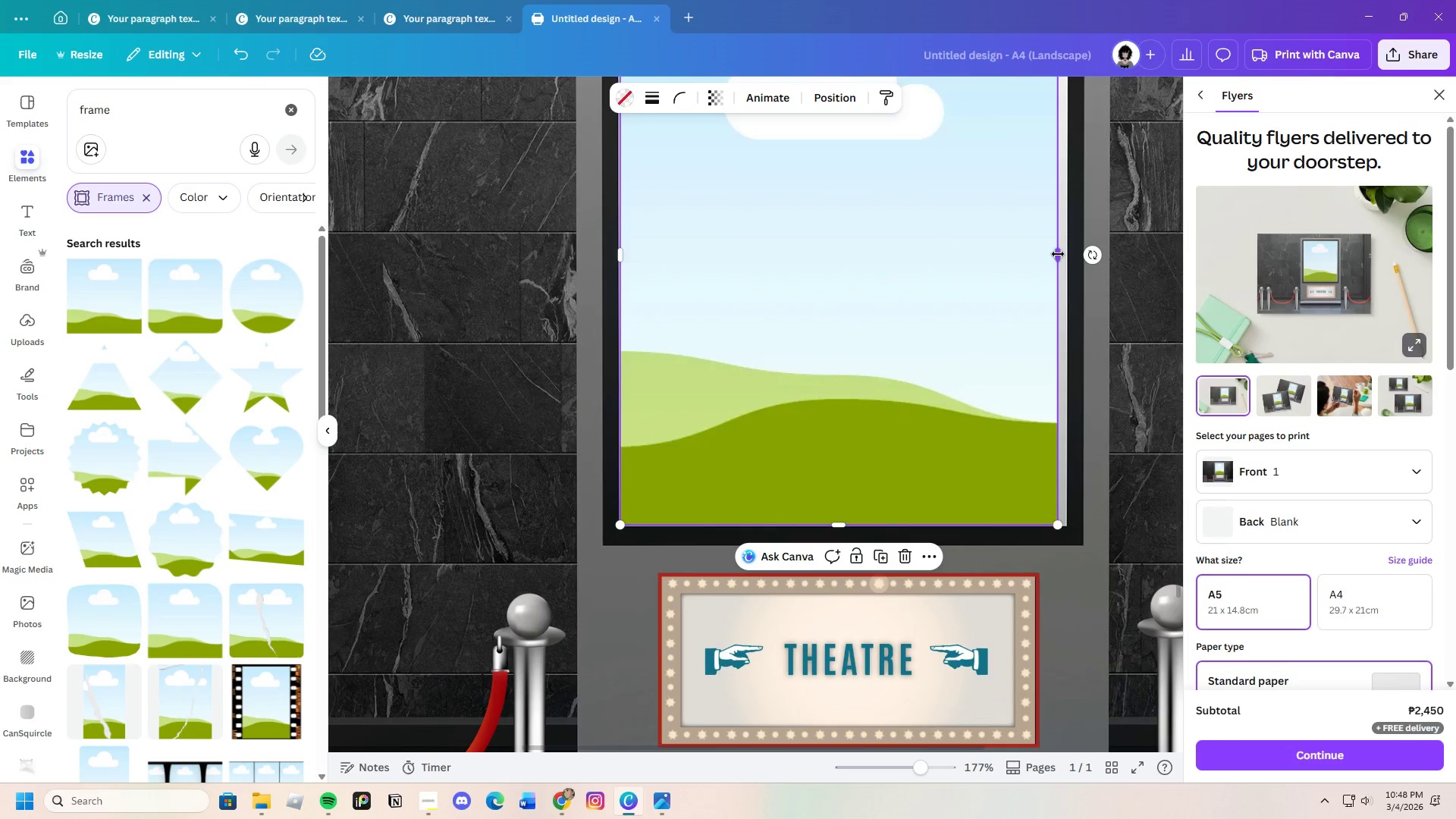 
left_click_drag(start_coordinate=[1059, 253], to_coordinate=[1068, 259])
 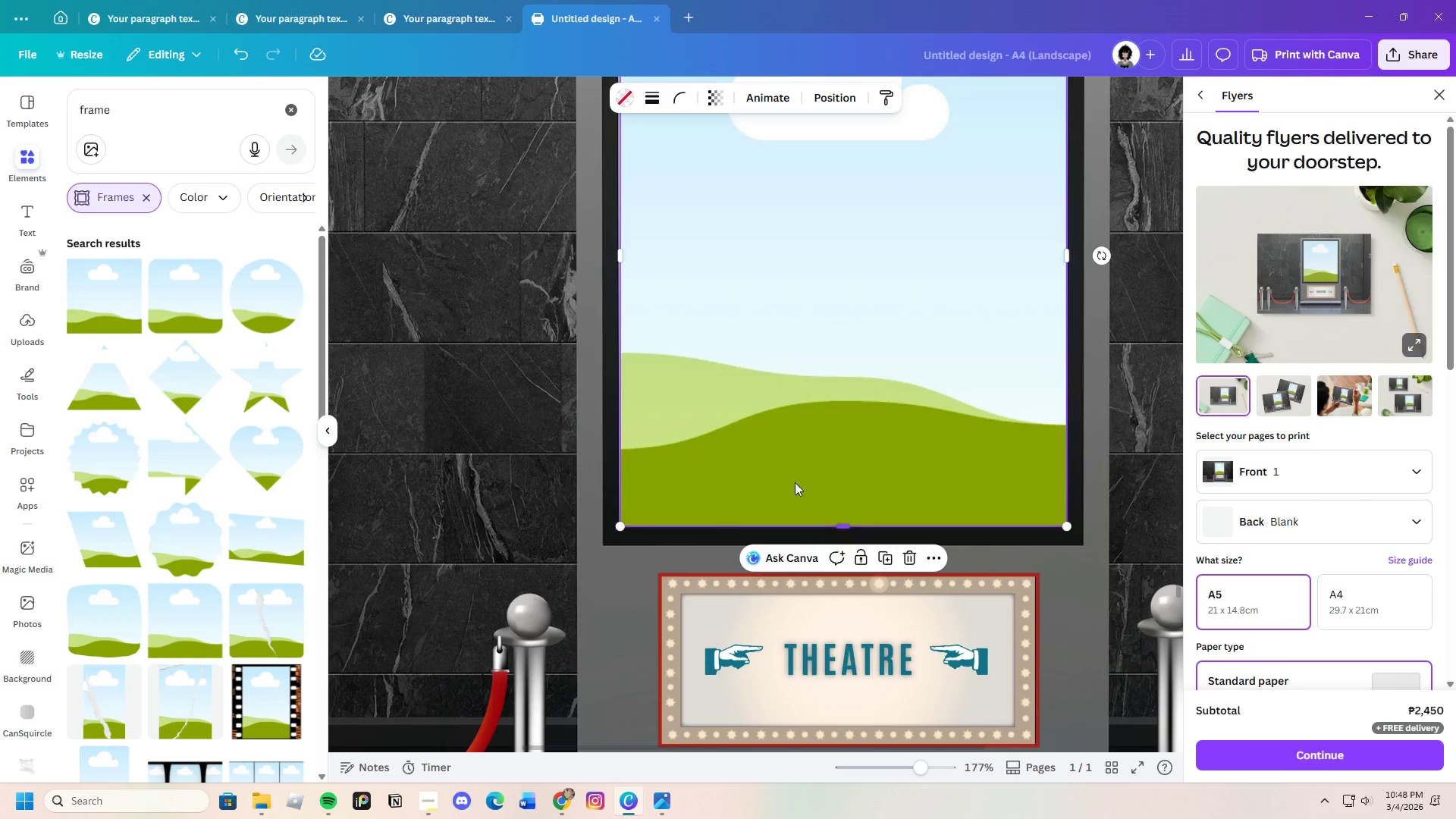 
left_click([613, 256])
 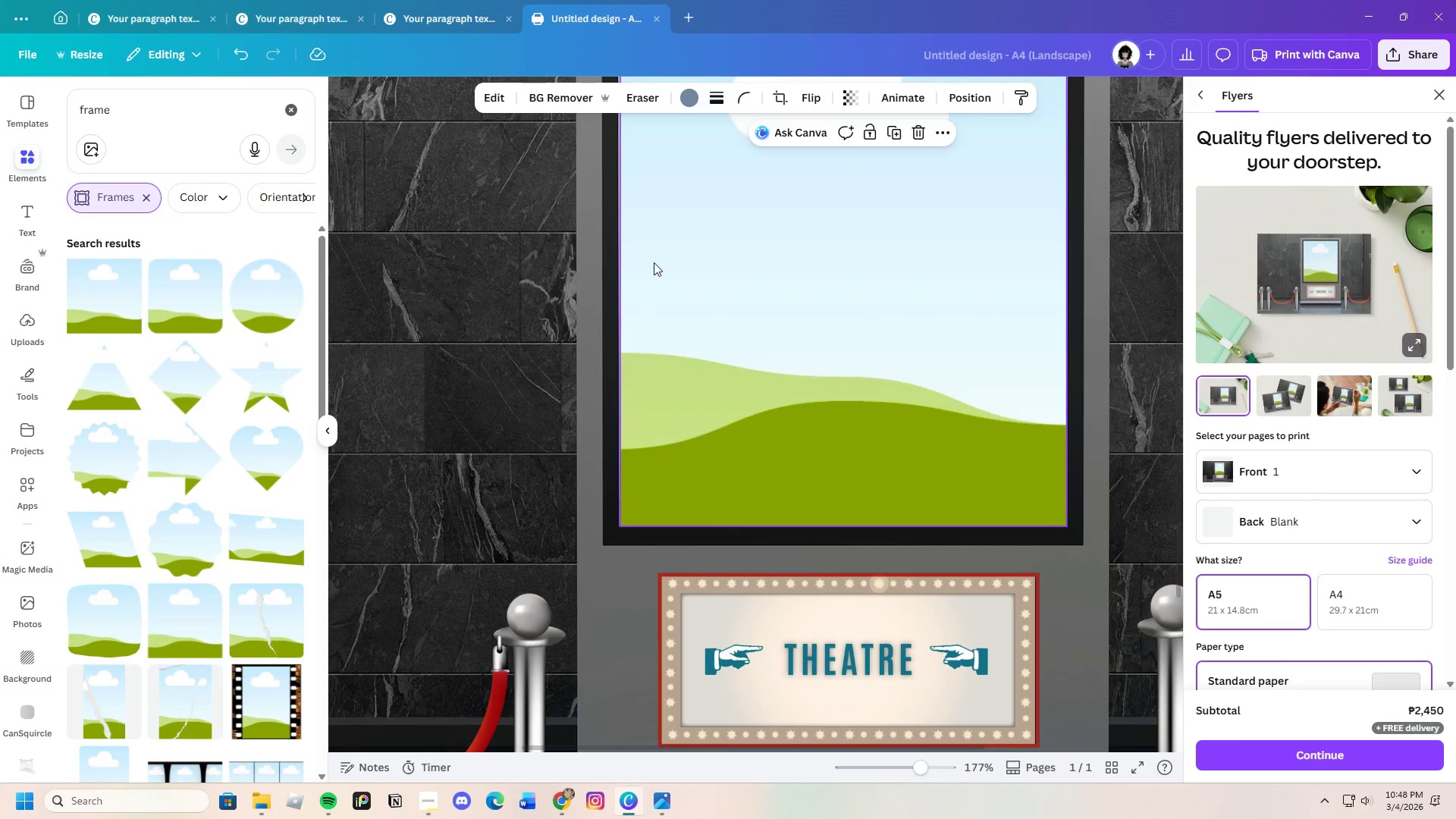 
left_click([654, 262])
 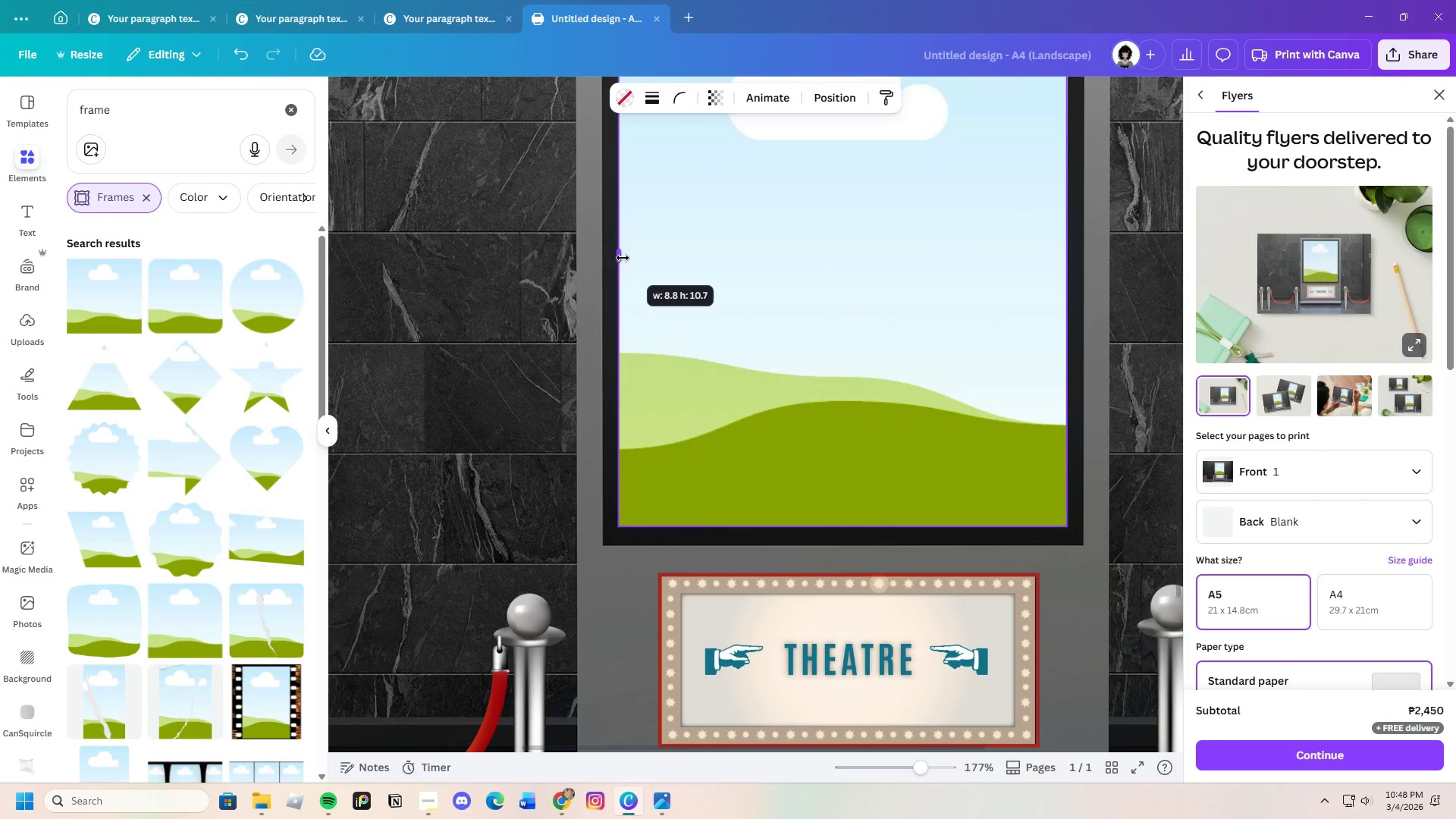 
scroll: coordinate [742, 320], scroll_direction: up, amount: 5.0
 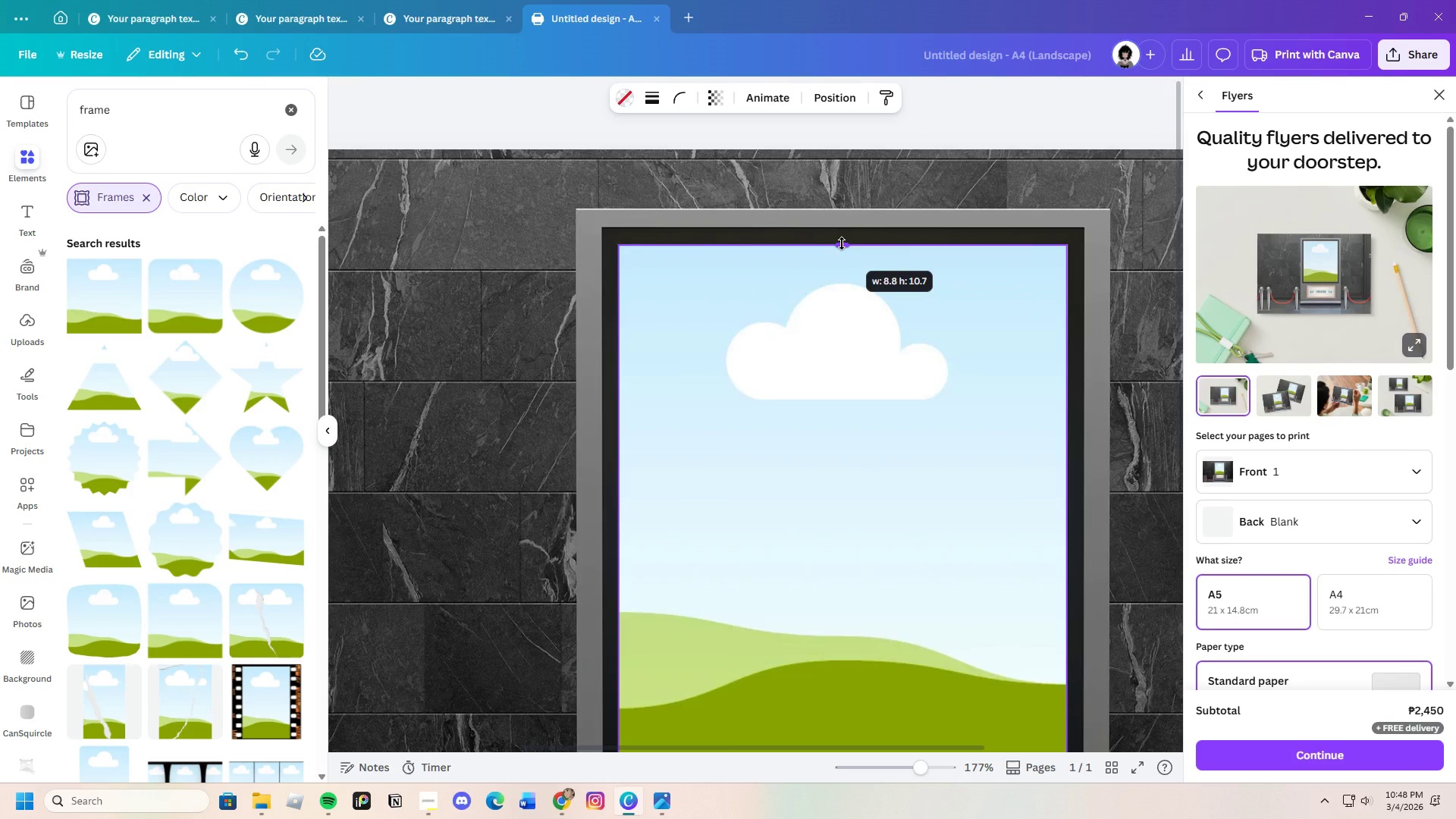 
left_click([1108, 334])
 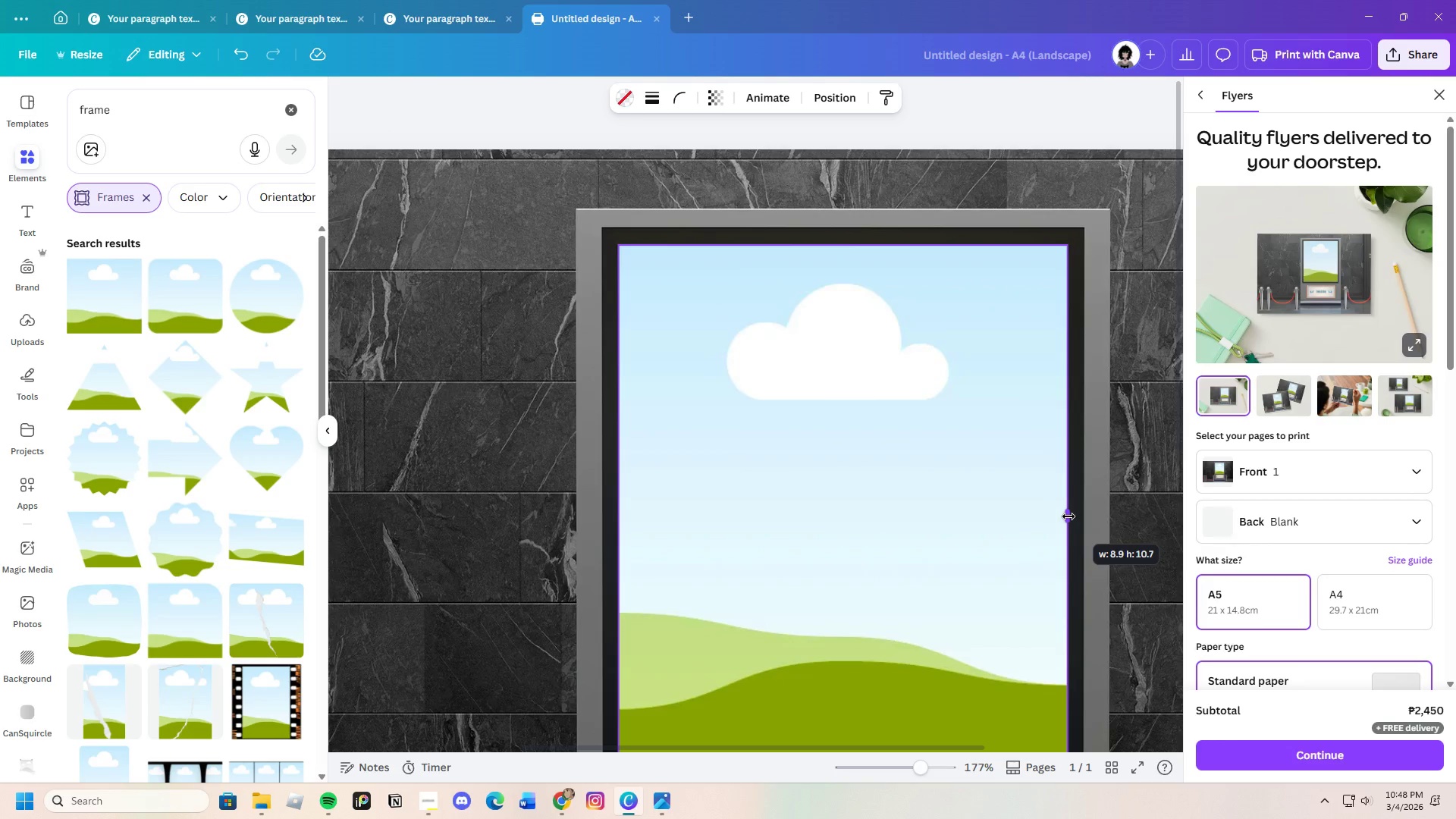 
left_click([1138, 463])
 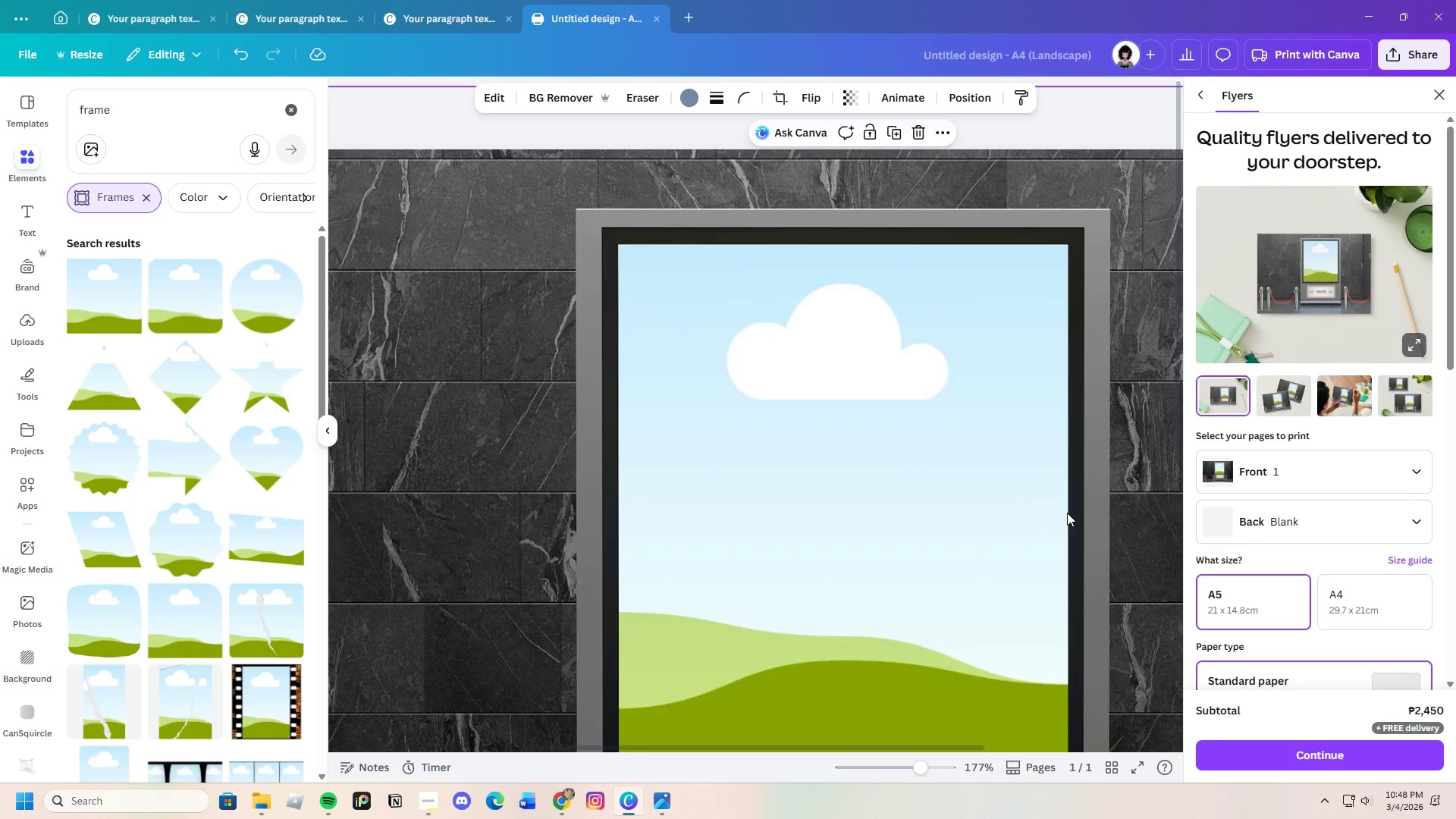 
scroll: coordinate [971, 546], scroll_direction: down, amount: 7.0
 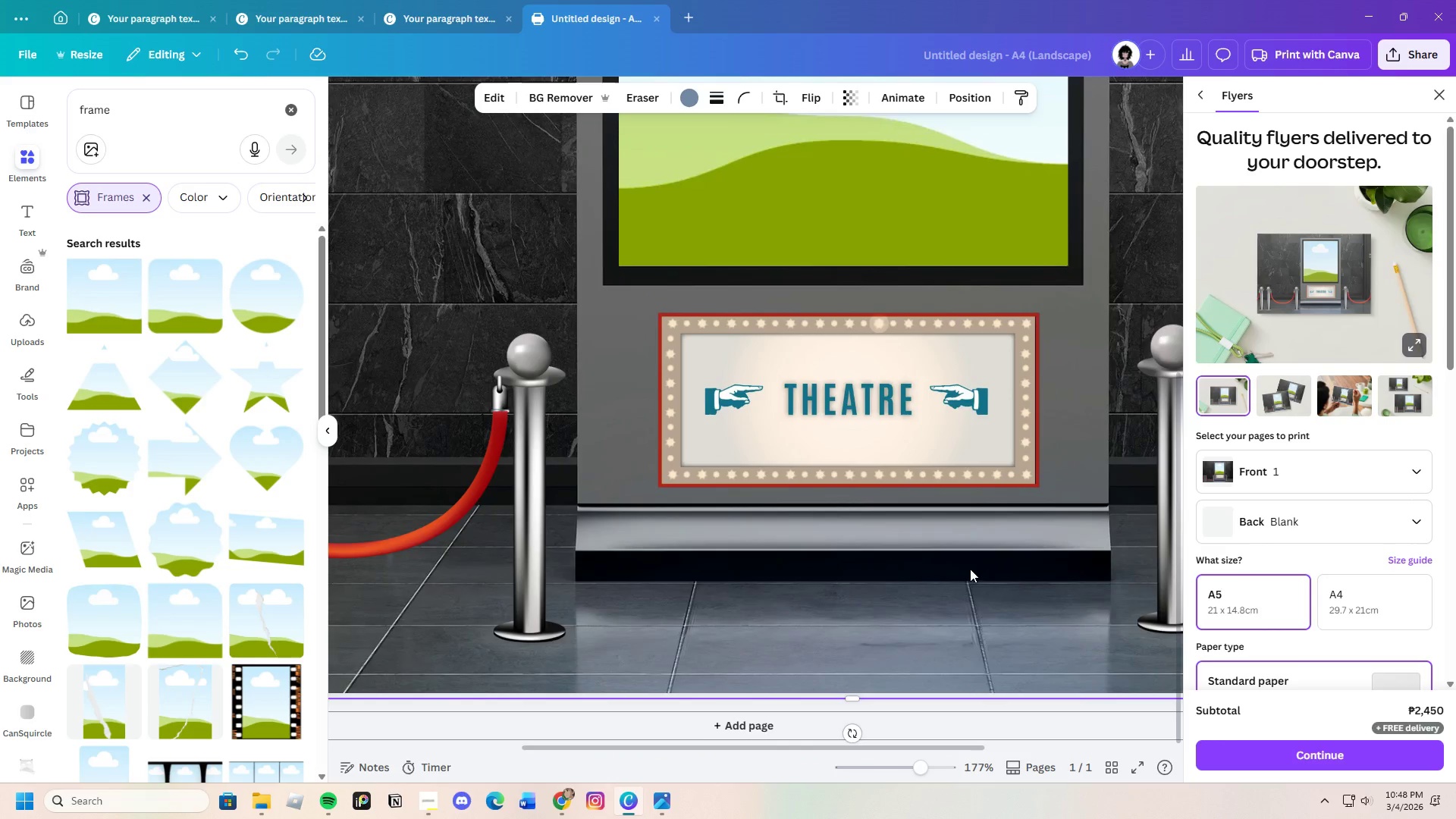 
scroll: coordinate [971, 589], scroll_direction: up, amount: 3.0
 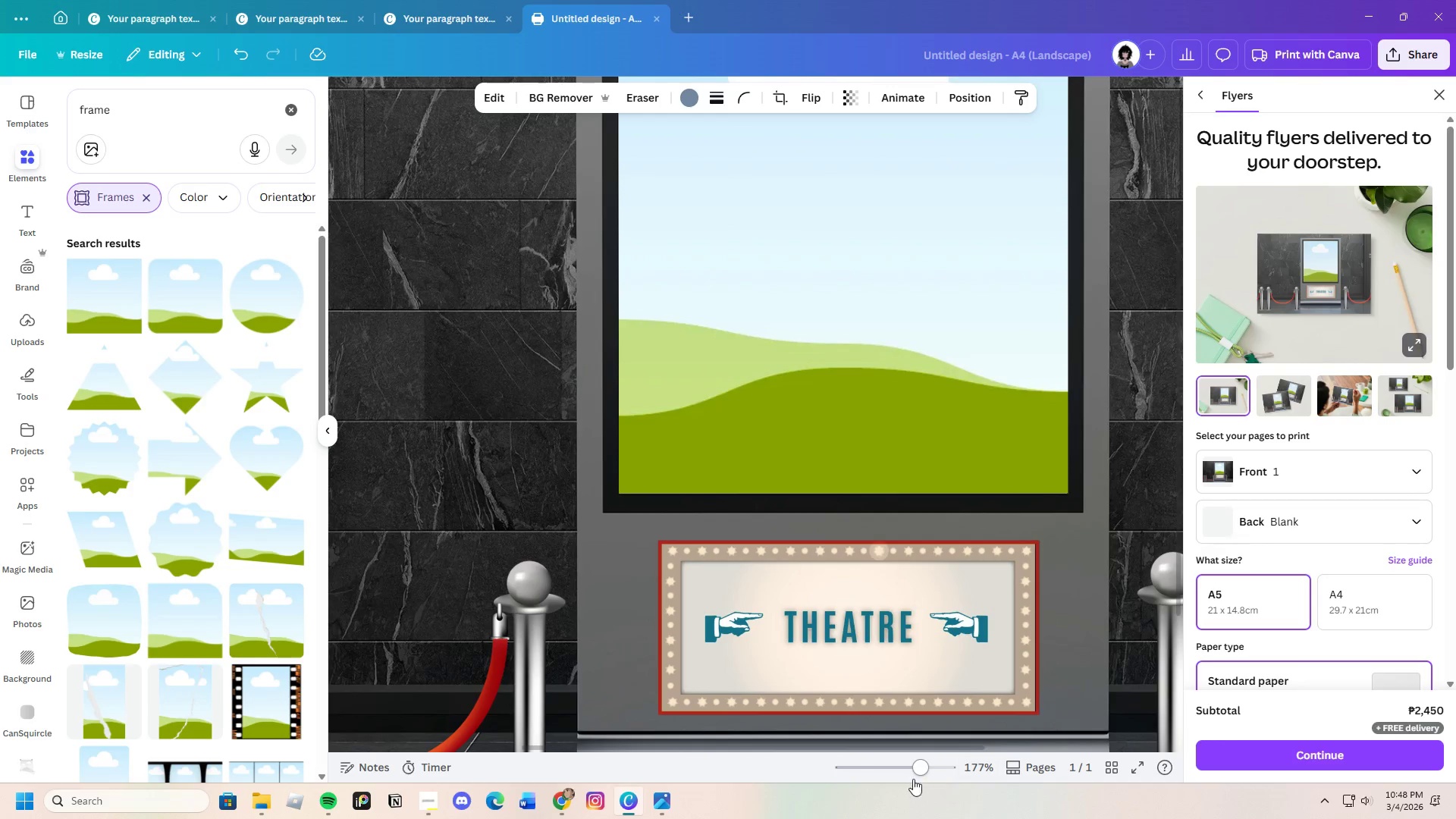 
left_click_drag(start_coordinate=[919, 771], to_coordinate=[907, 774])
 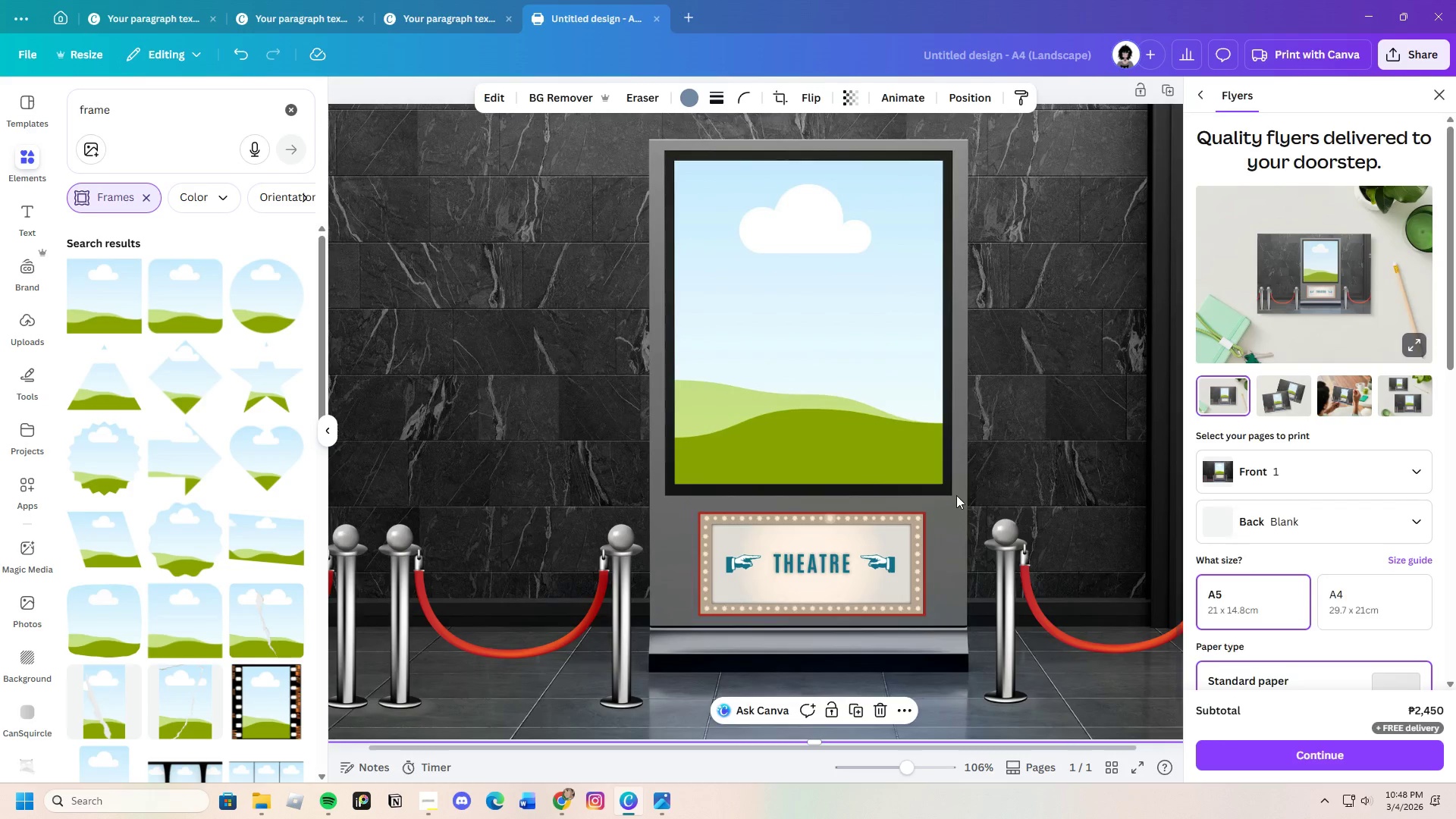 
scroll: coordinate [956, 495], scroll_direction: up, amount: 1.0
 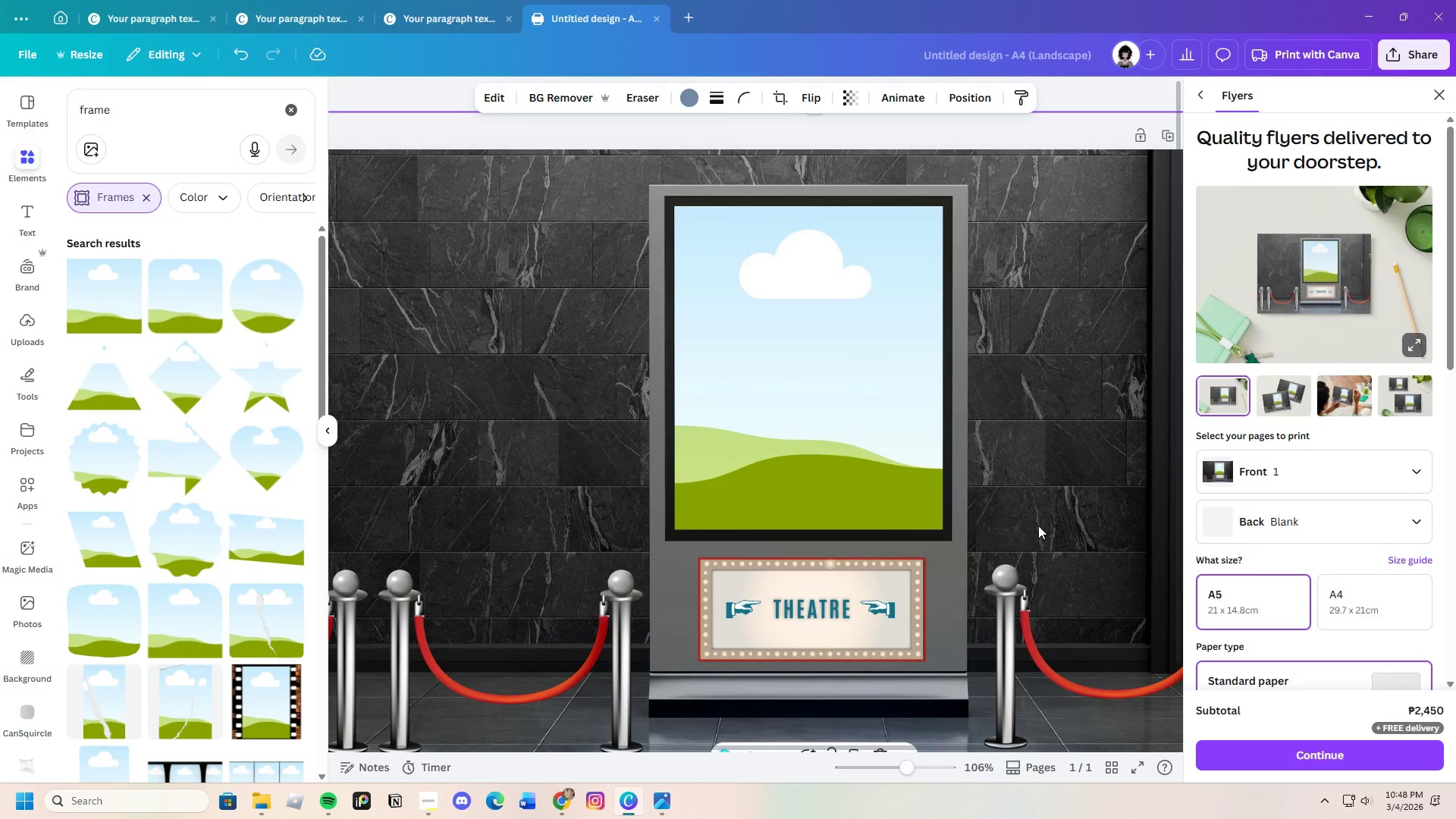 
left_click([1038, 526])
 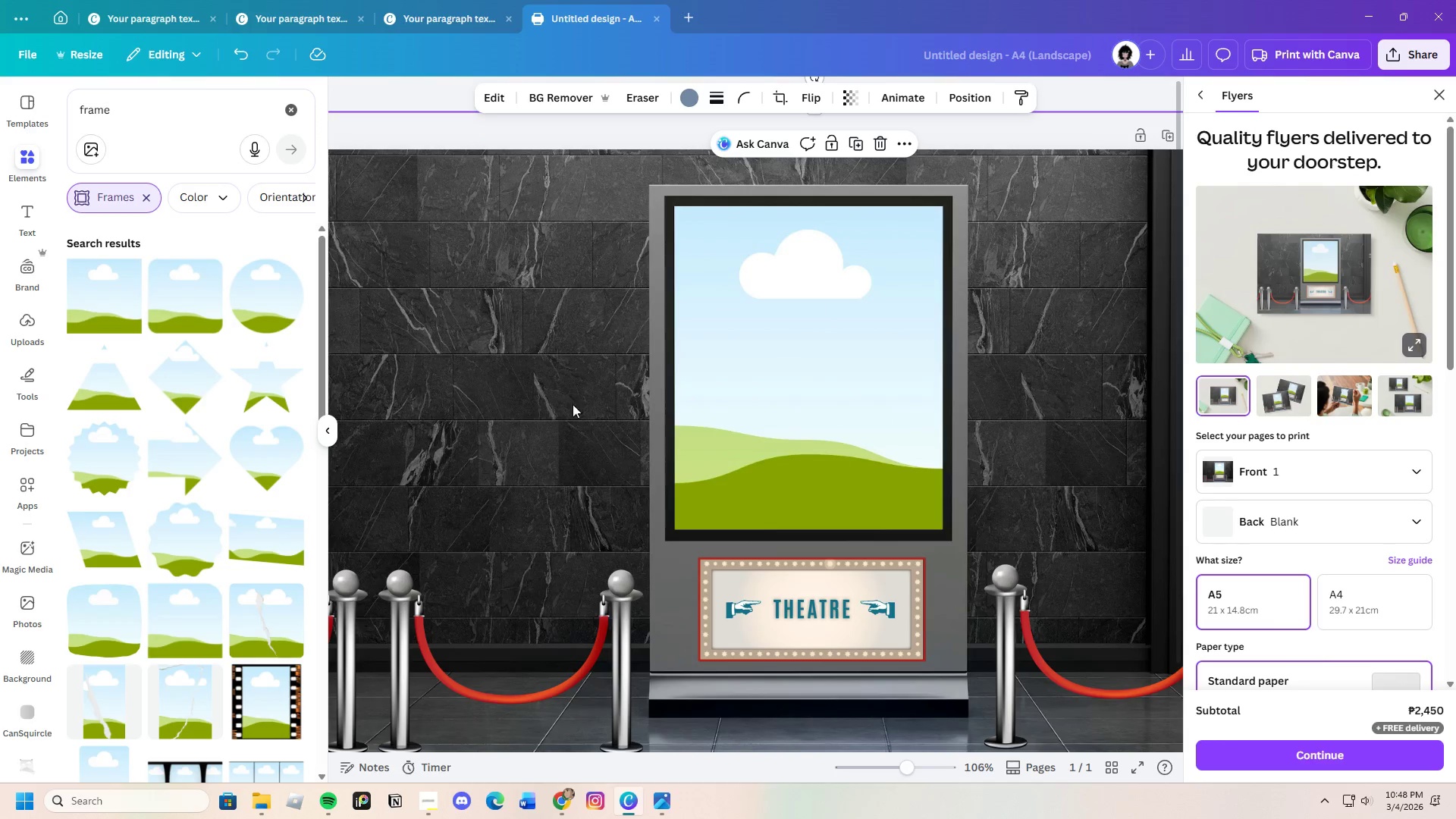 
left_click([800, 403])
 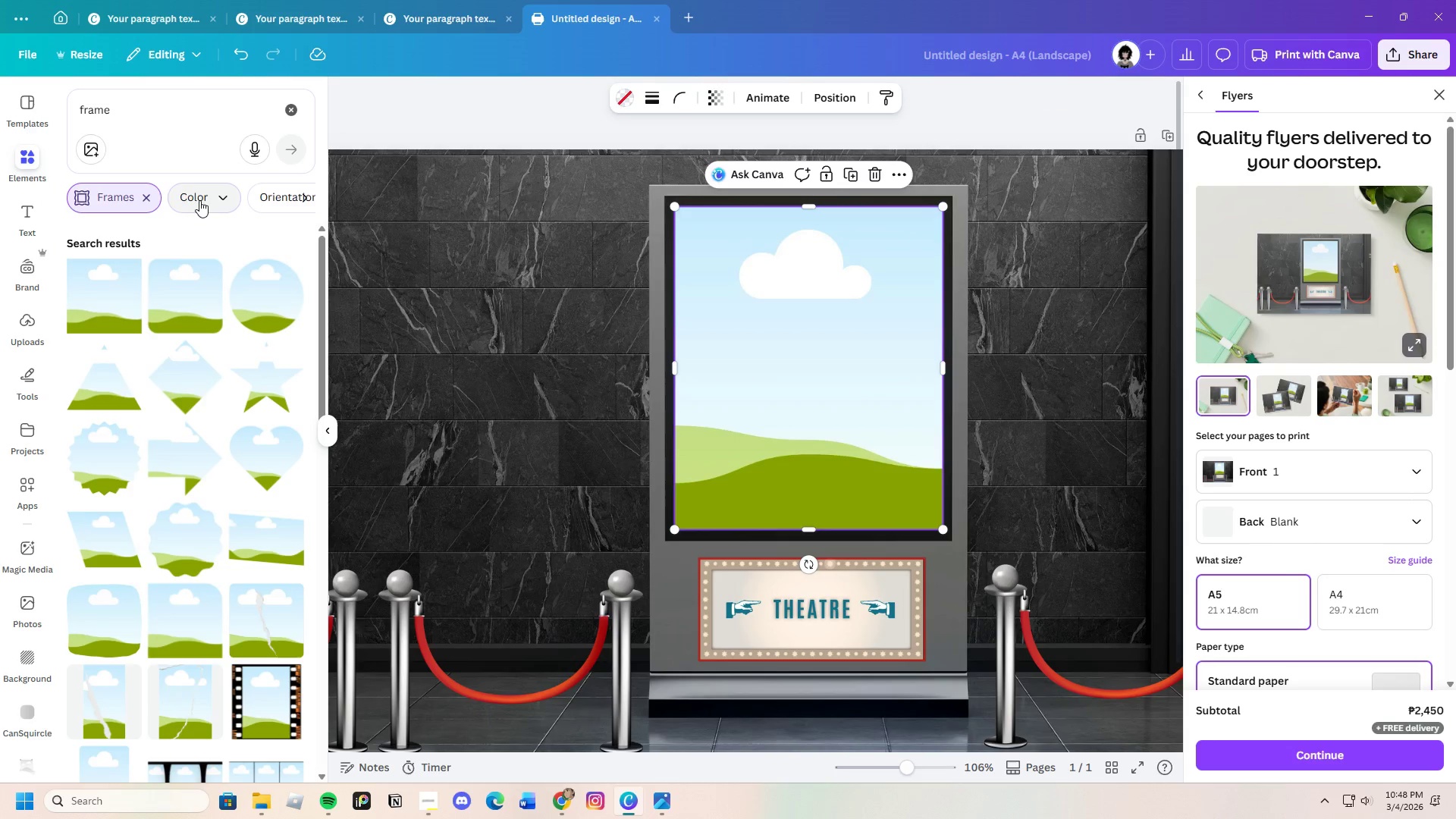 
left_click([148, 197])
 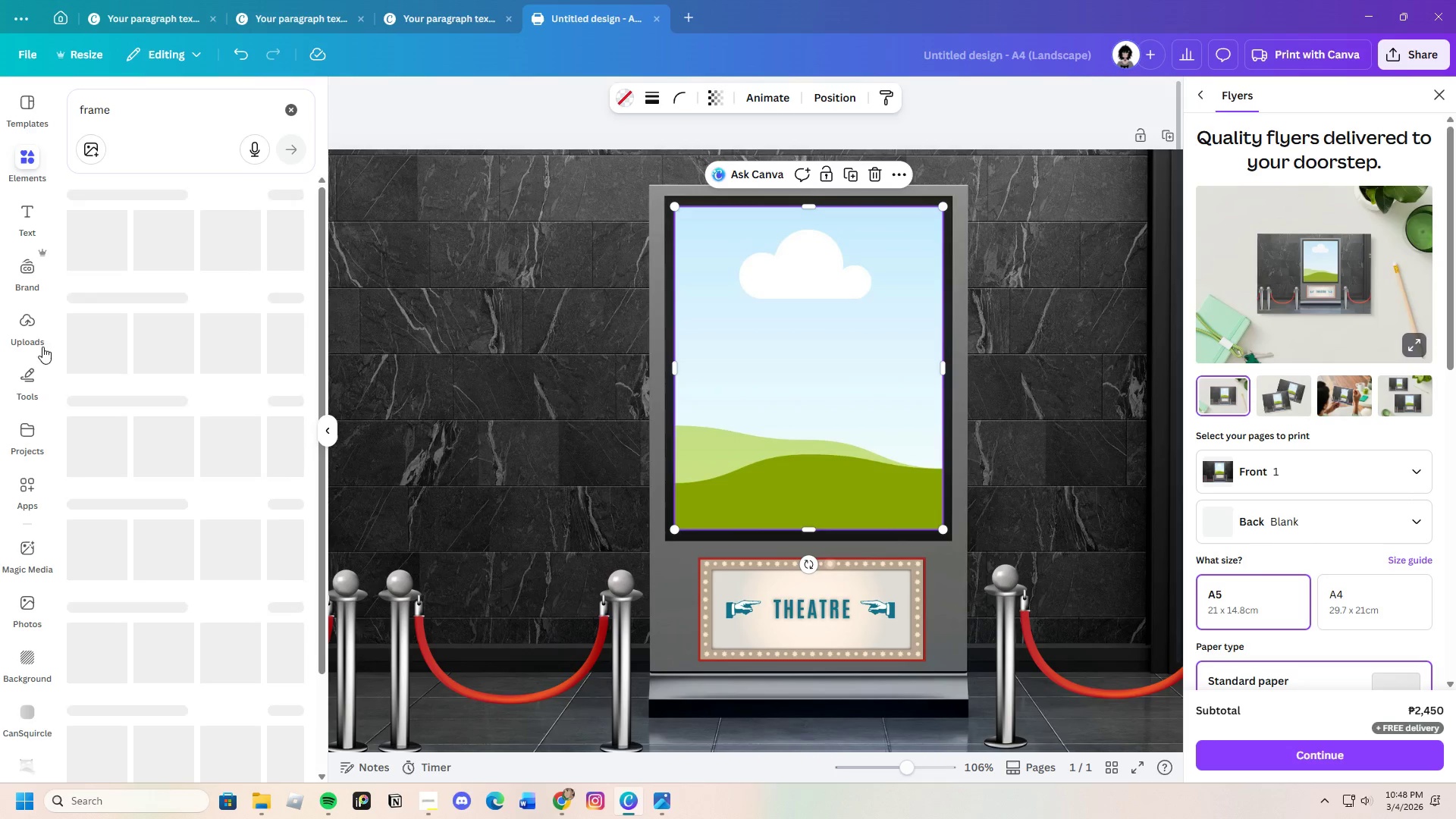 
left_click([19, 331])
 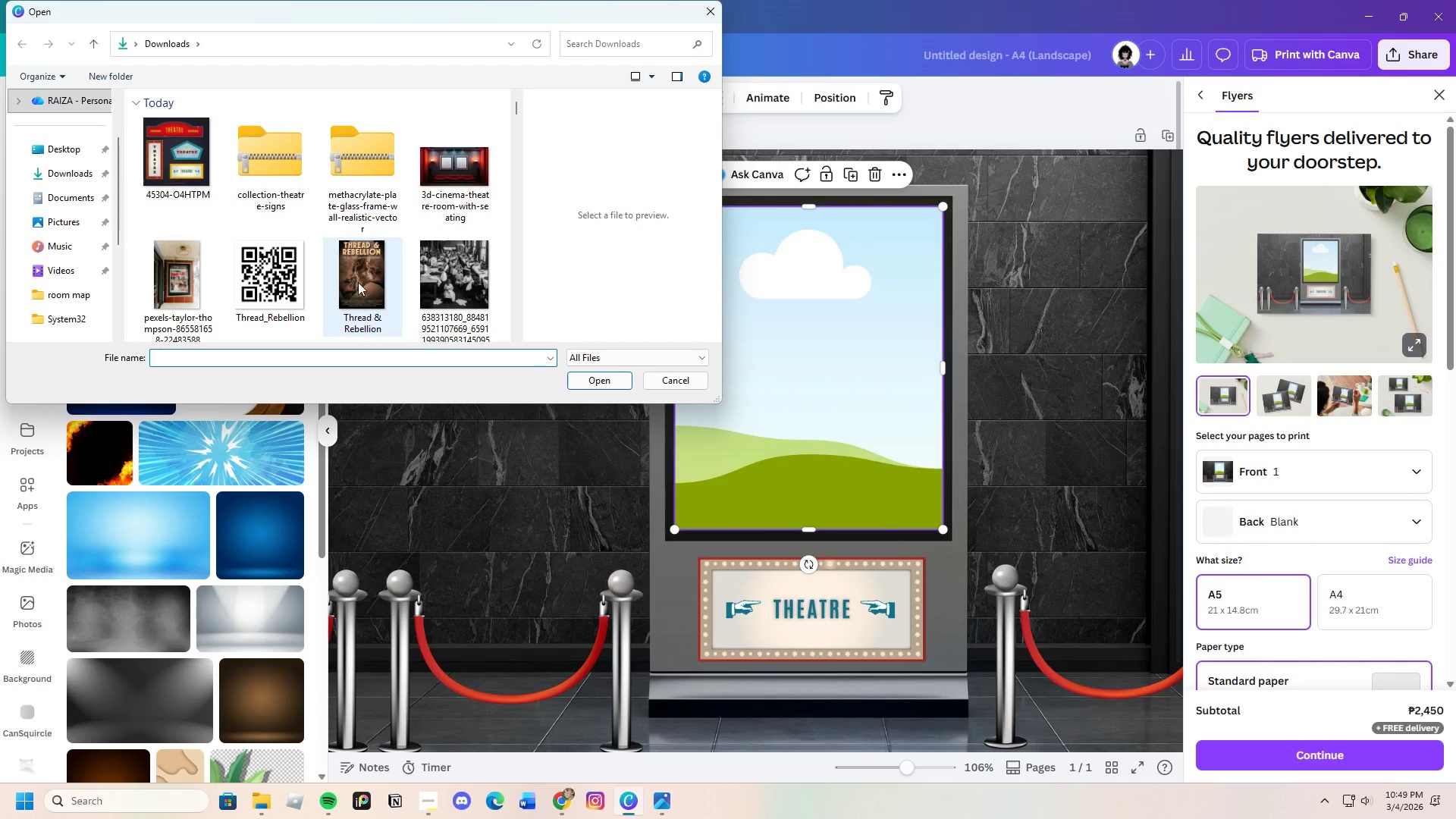 
left_click([592, 379])
 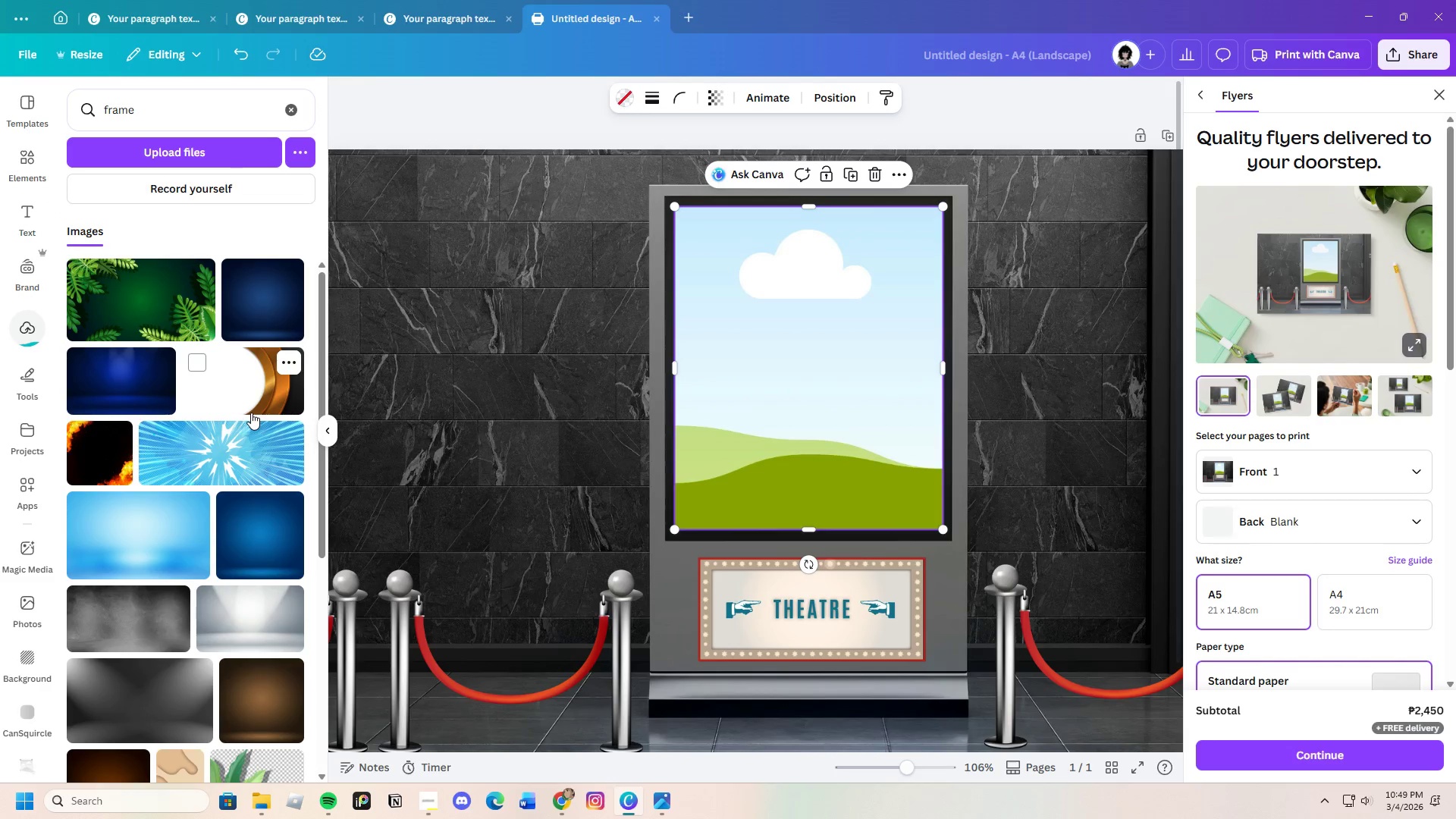 
scroll: coordinate [150, 347], scroll_direction: up, amount: 4.0
 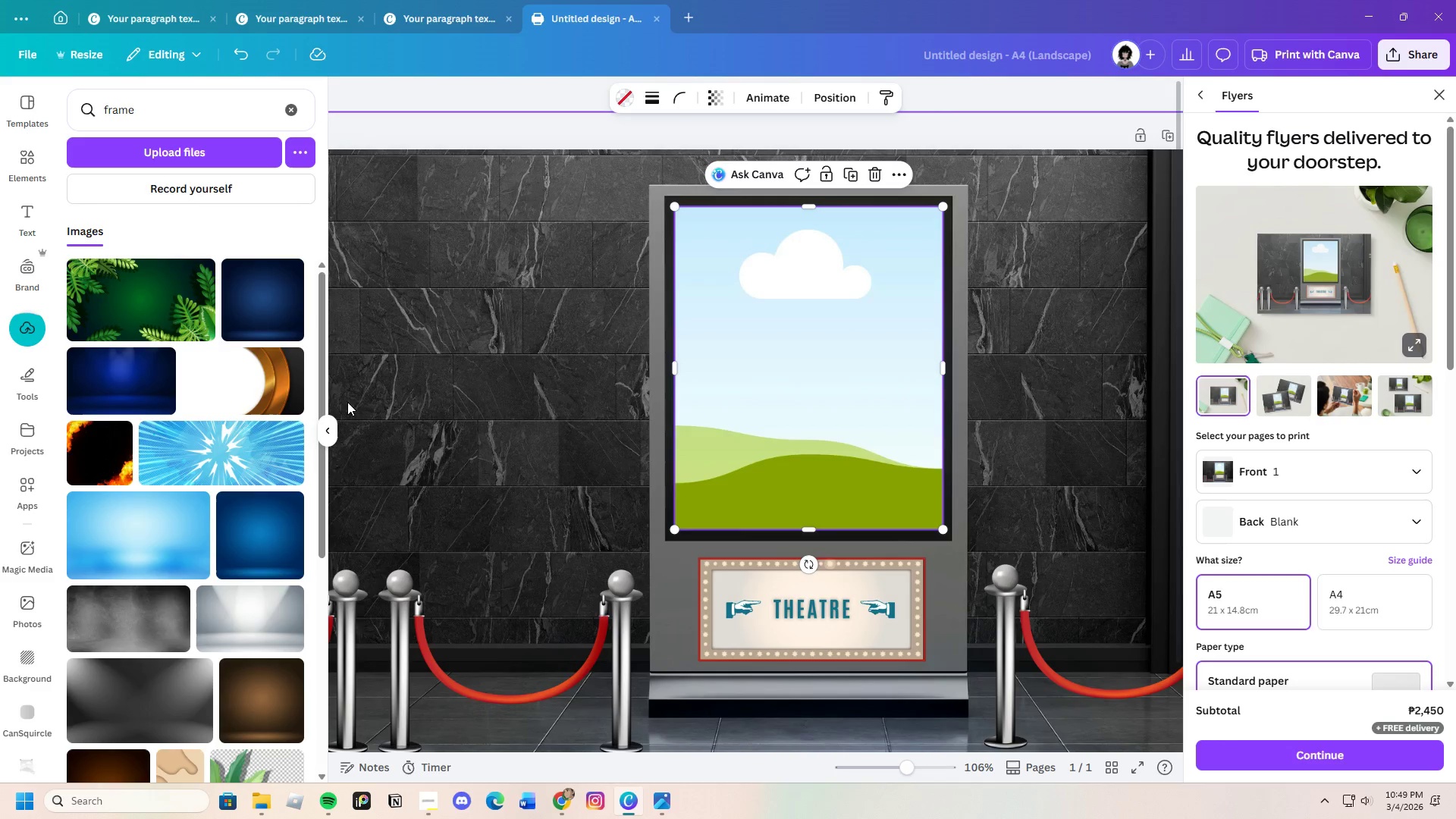 
wait(8.28)
 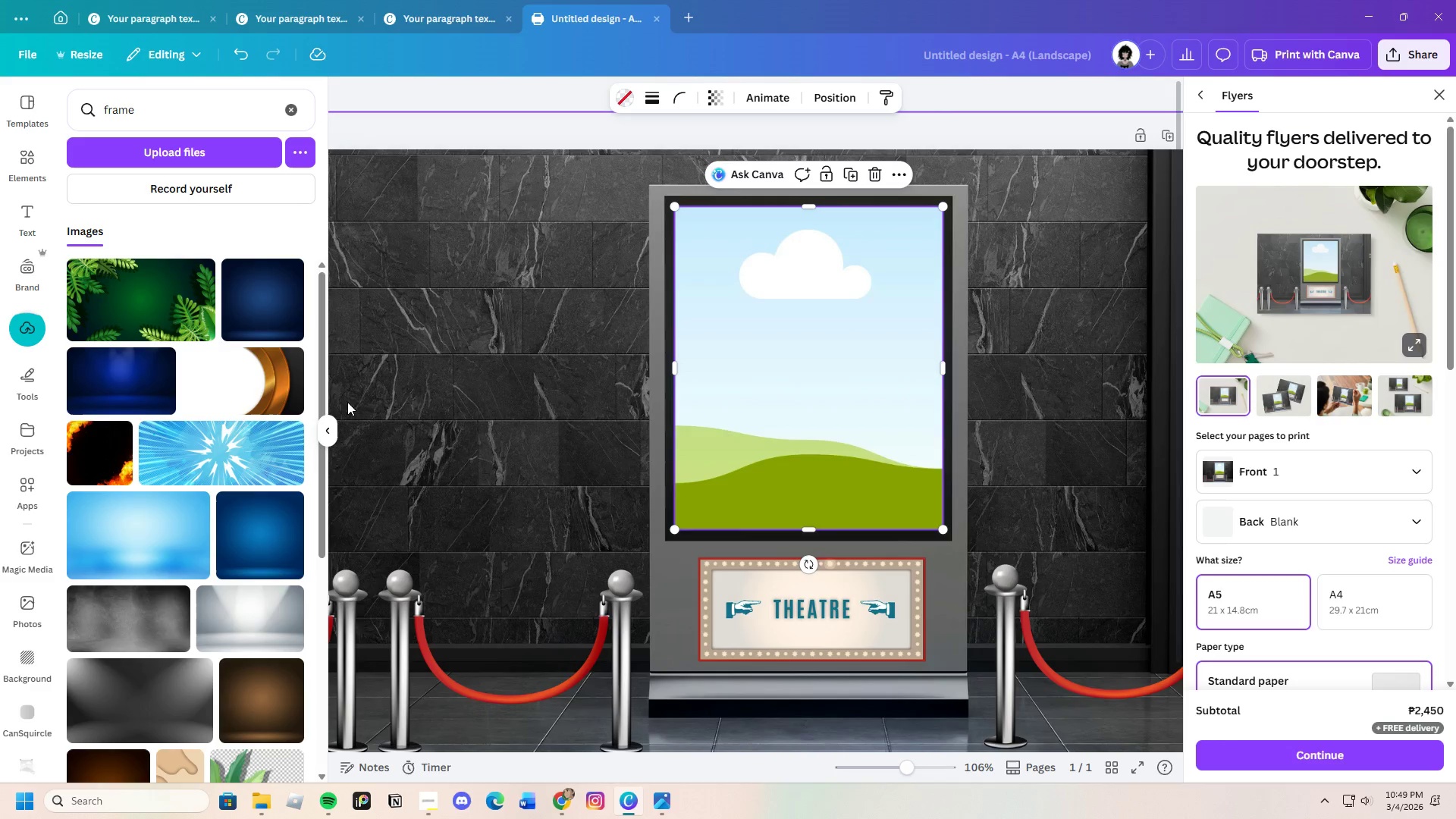 
scroll: coordinate [118, 328], scroll_direction: up, amount: 2.0
 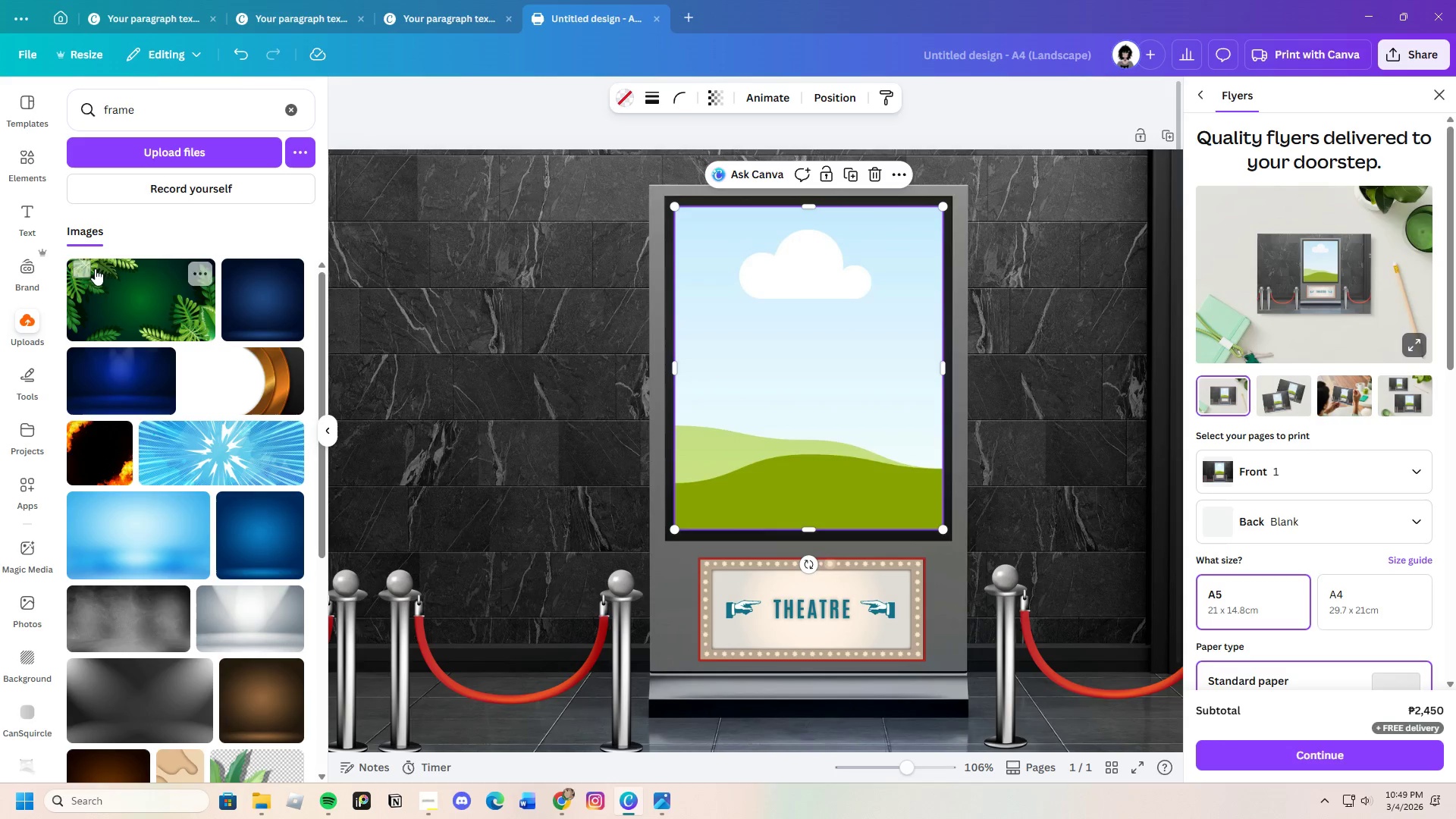 
left_click([91, 240])
 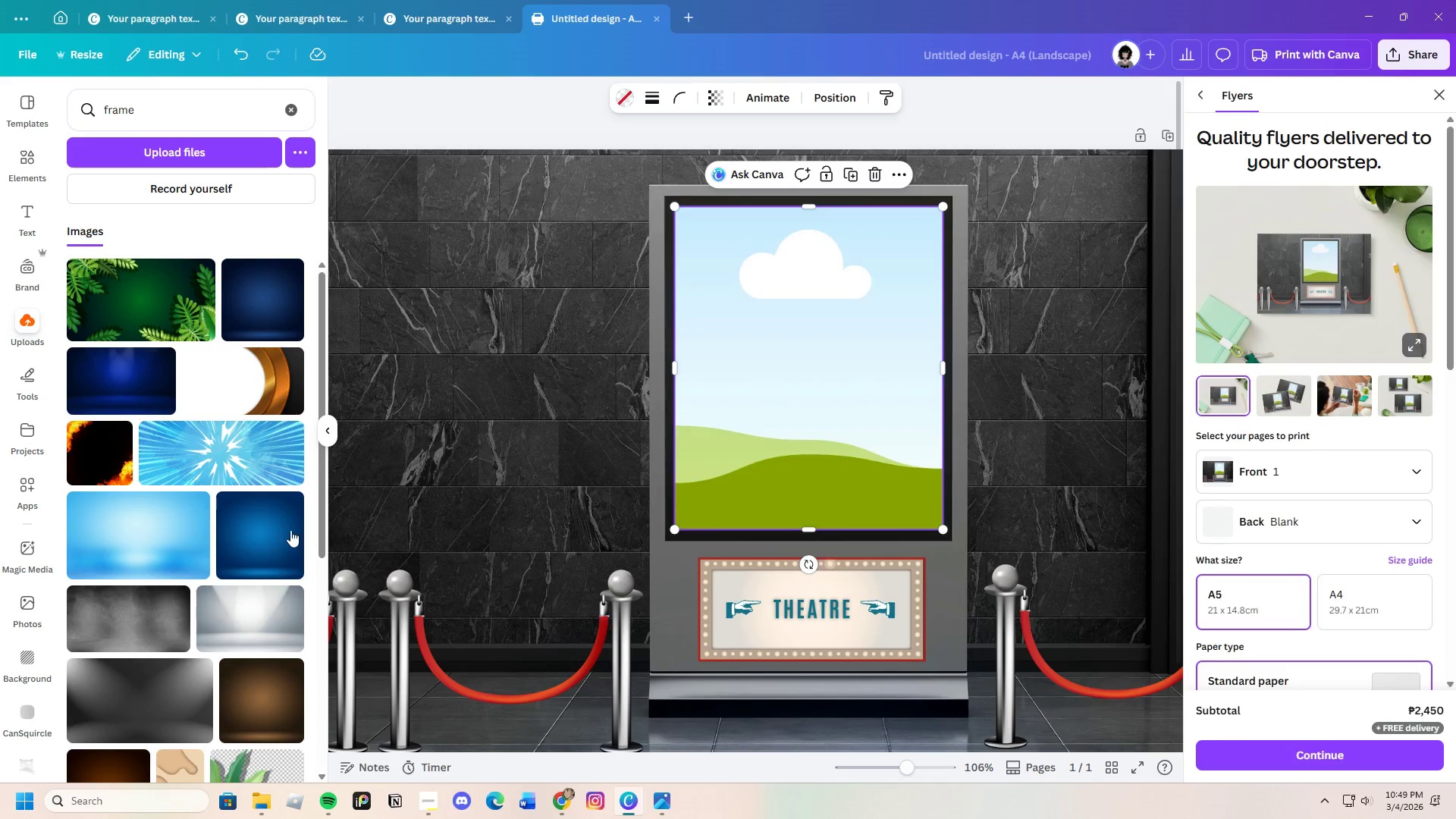 
scroll: coordinate [205, 607], scroll_direction: up, amount: 5.0
 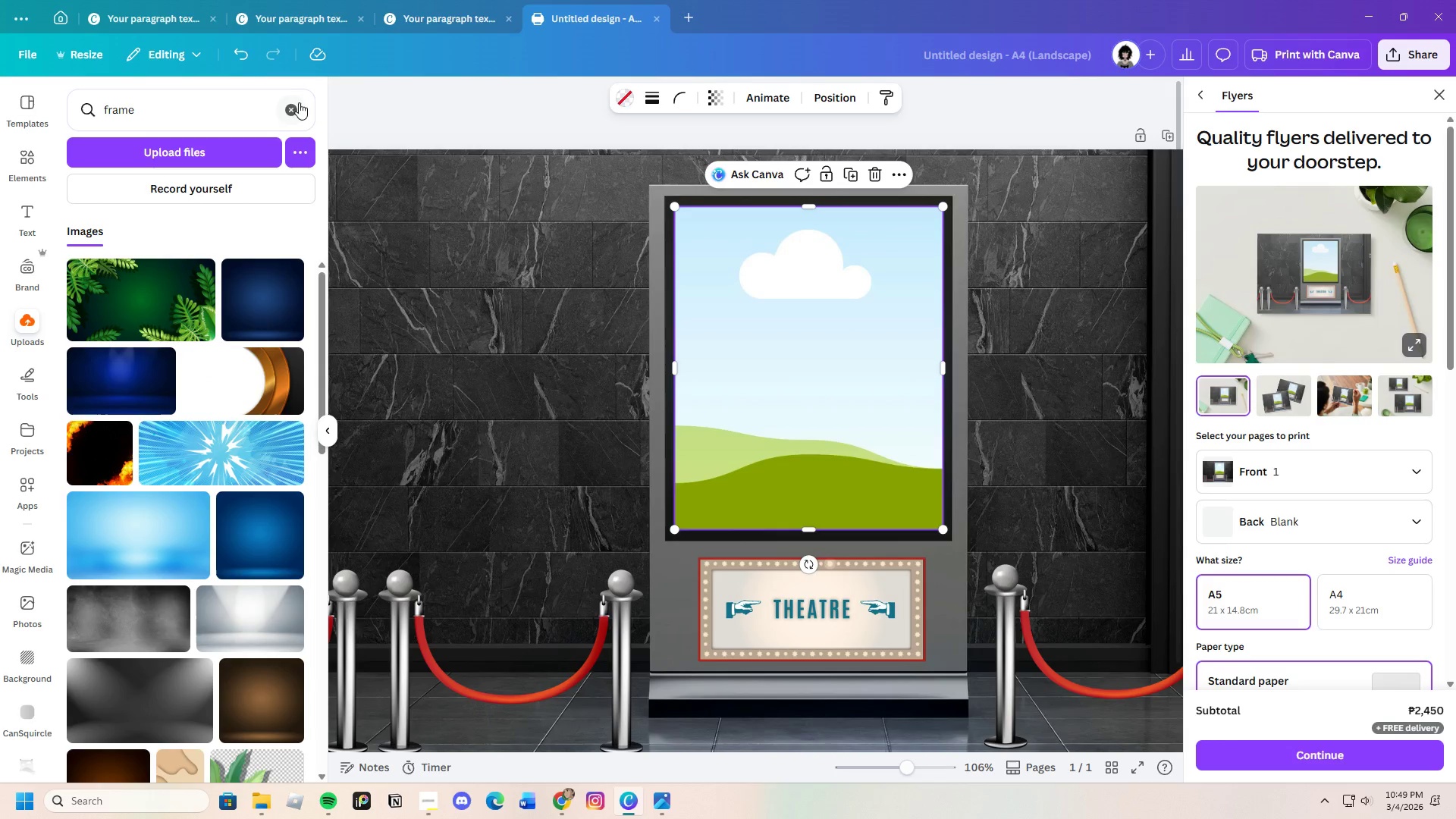 
left_click([293, 109])
 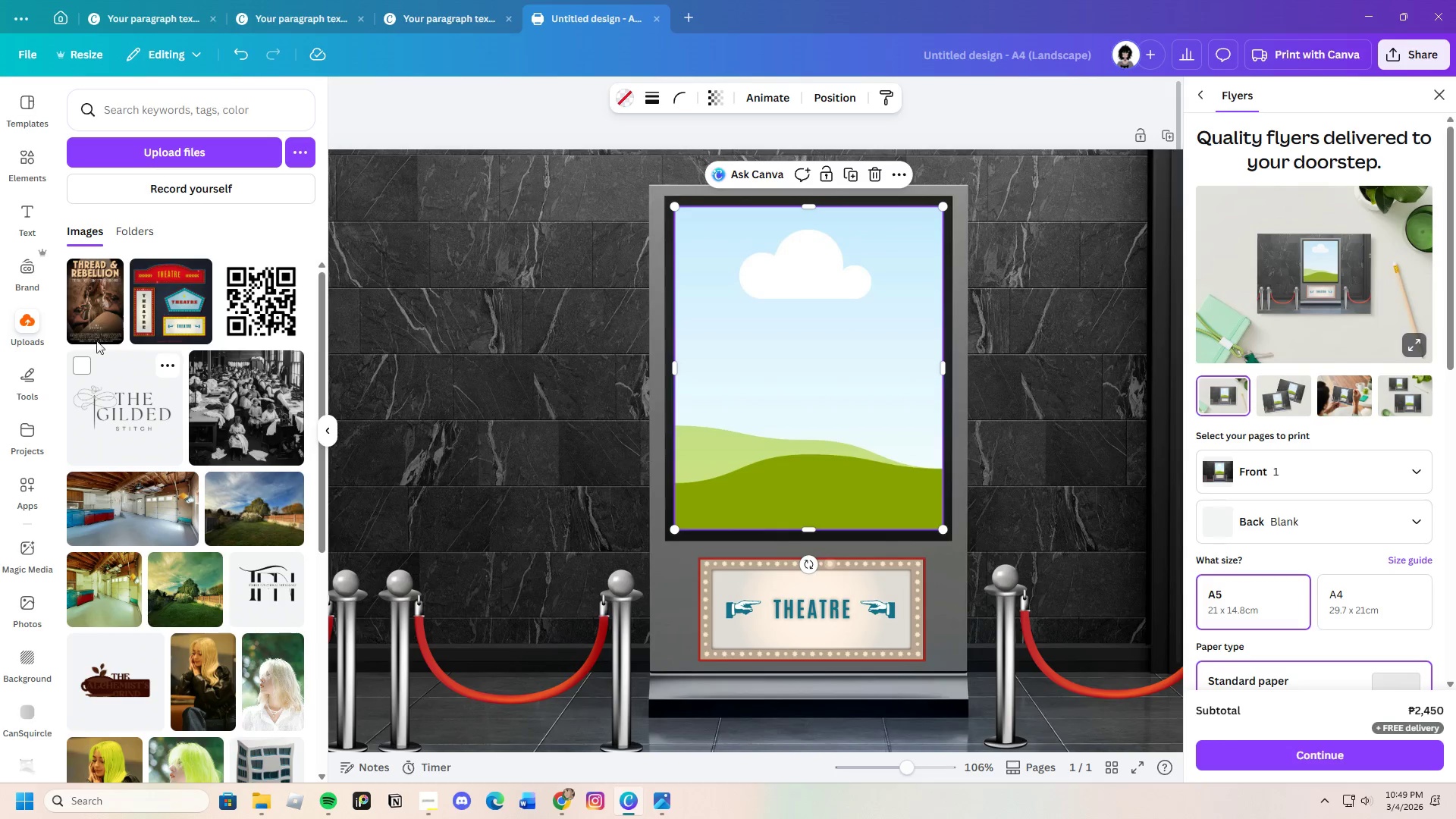 
left_click([102, 313])
 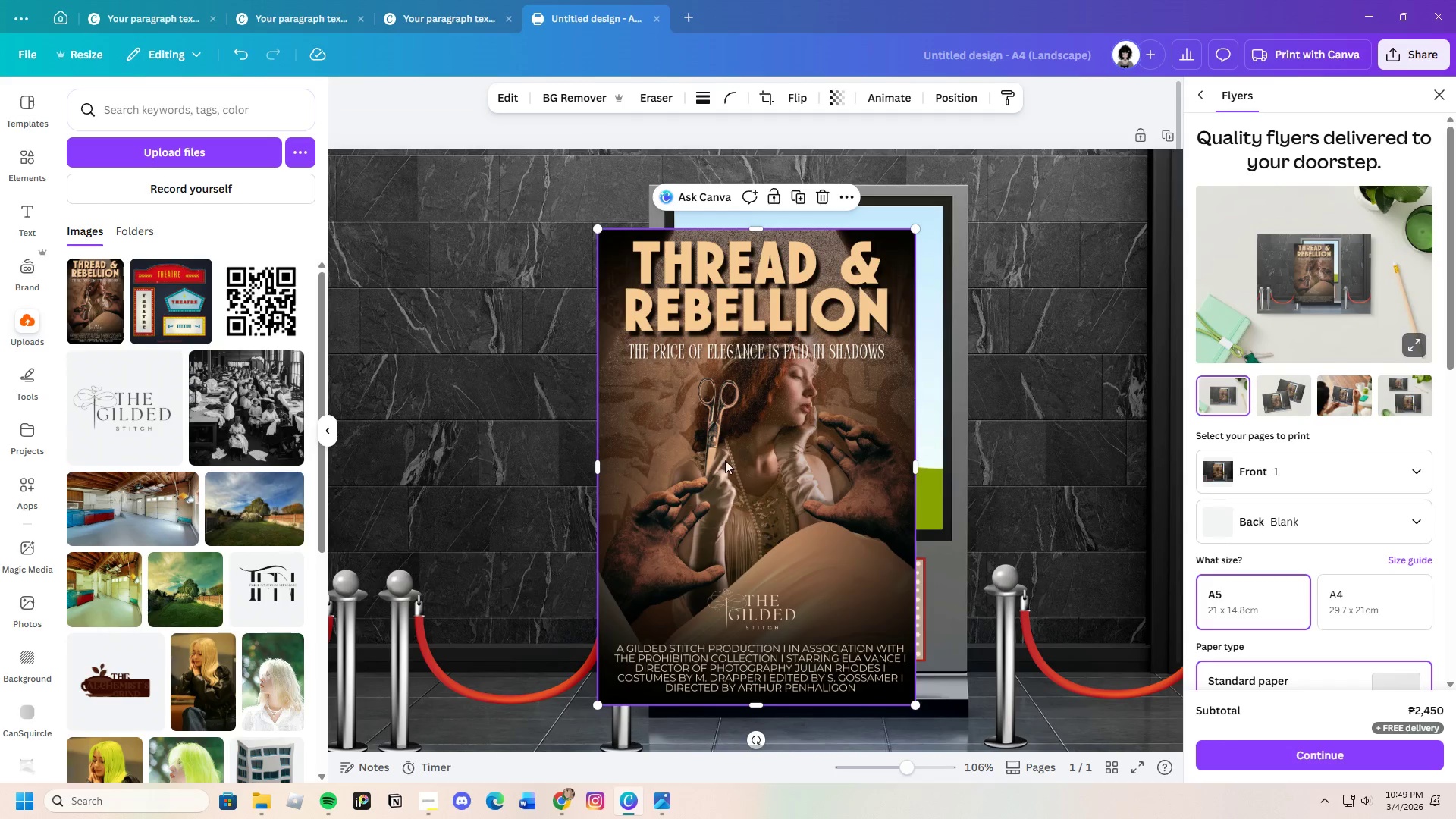 
left_click_drag(start_coordinate=[706, 450], to_coordinate=[776, 421])
 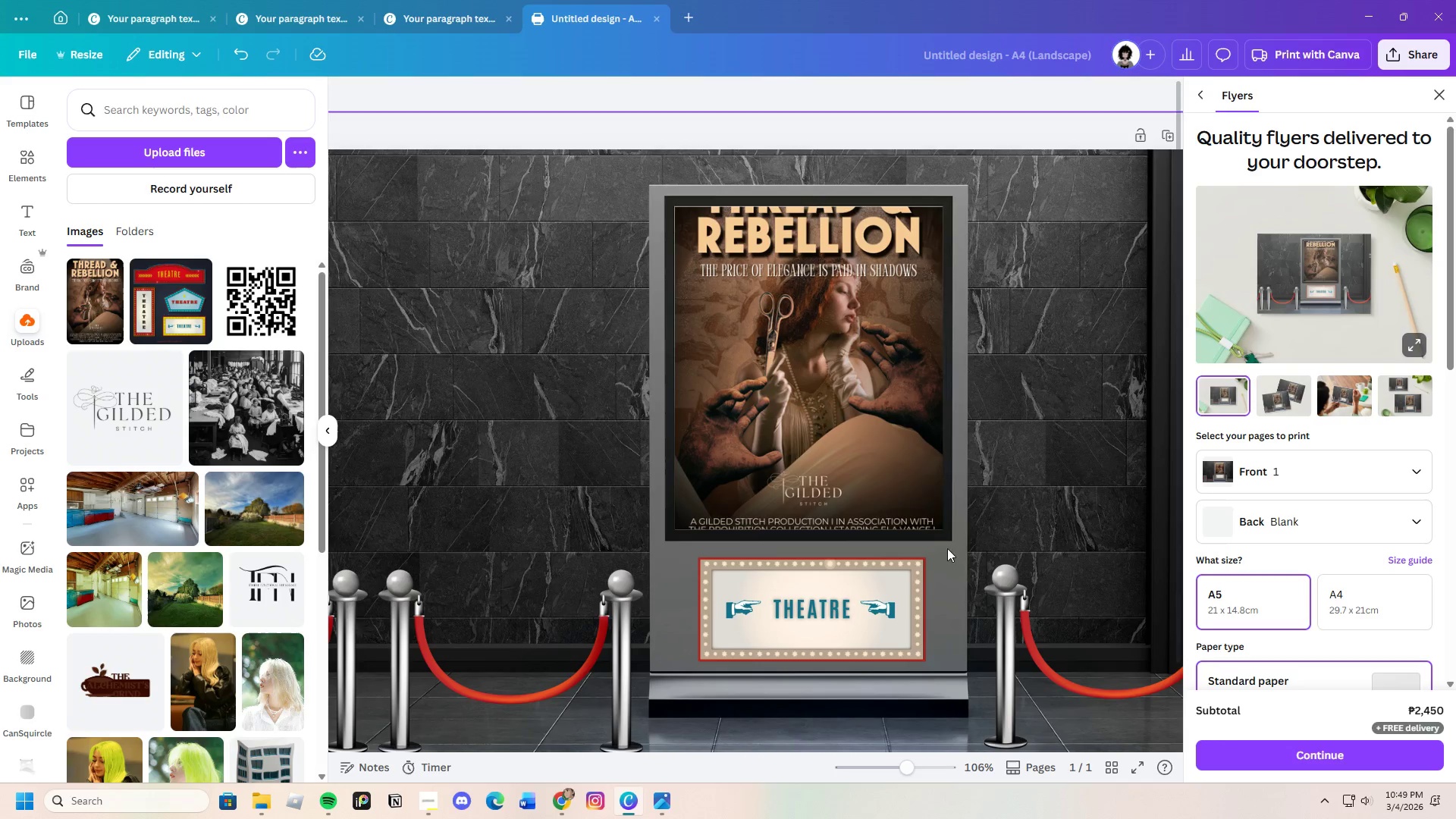 
left_click([863, 435])
 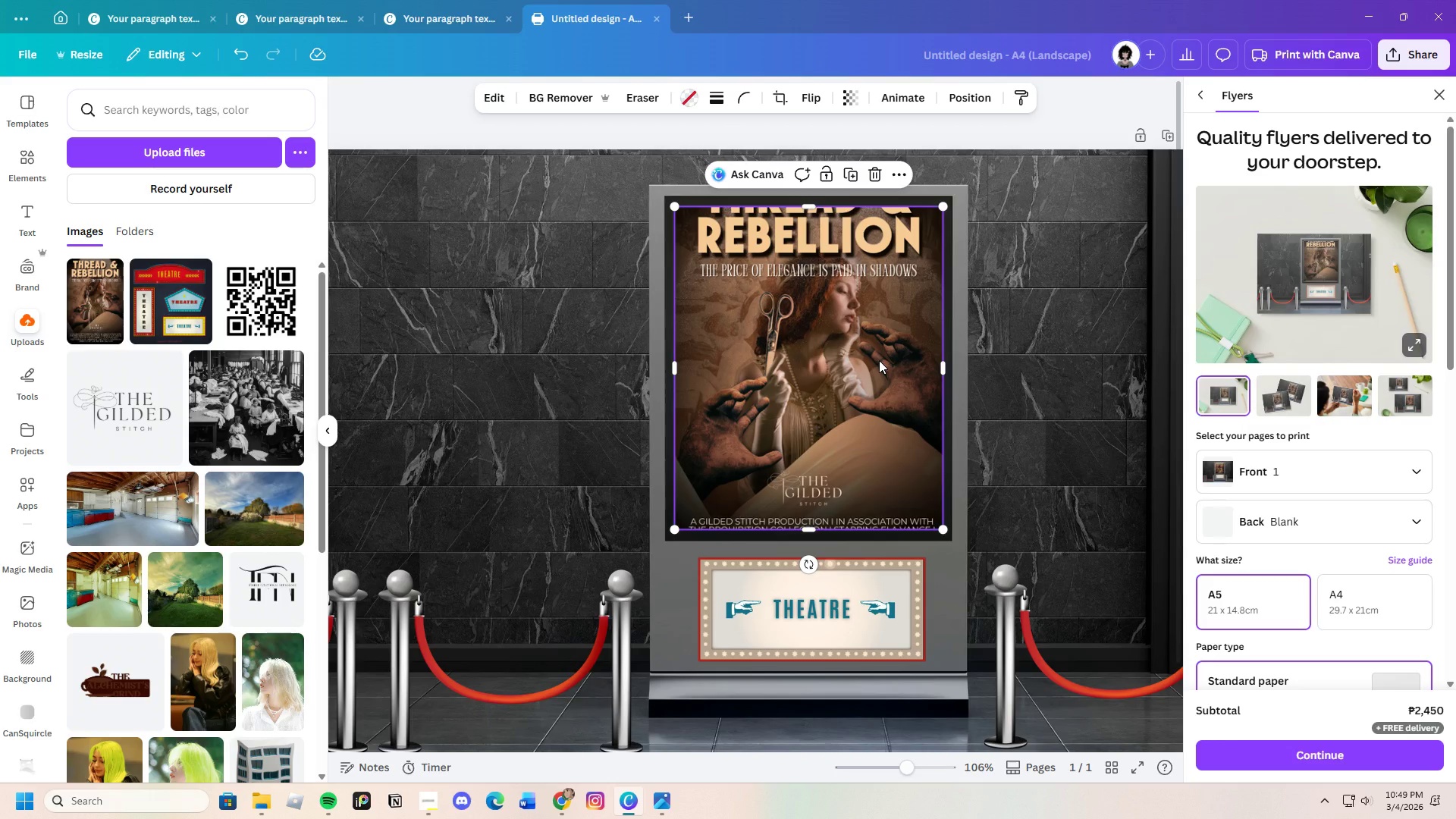 
double_click([879, 360])
 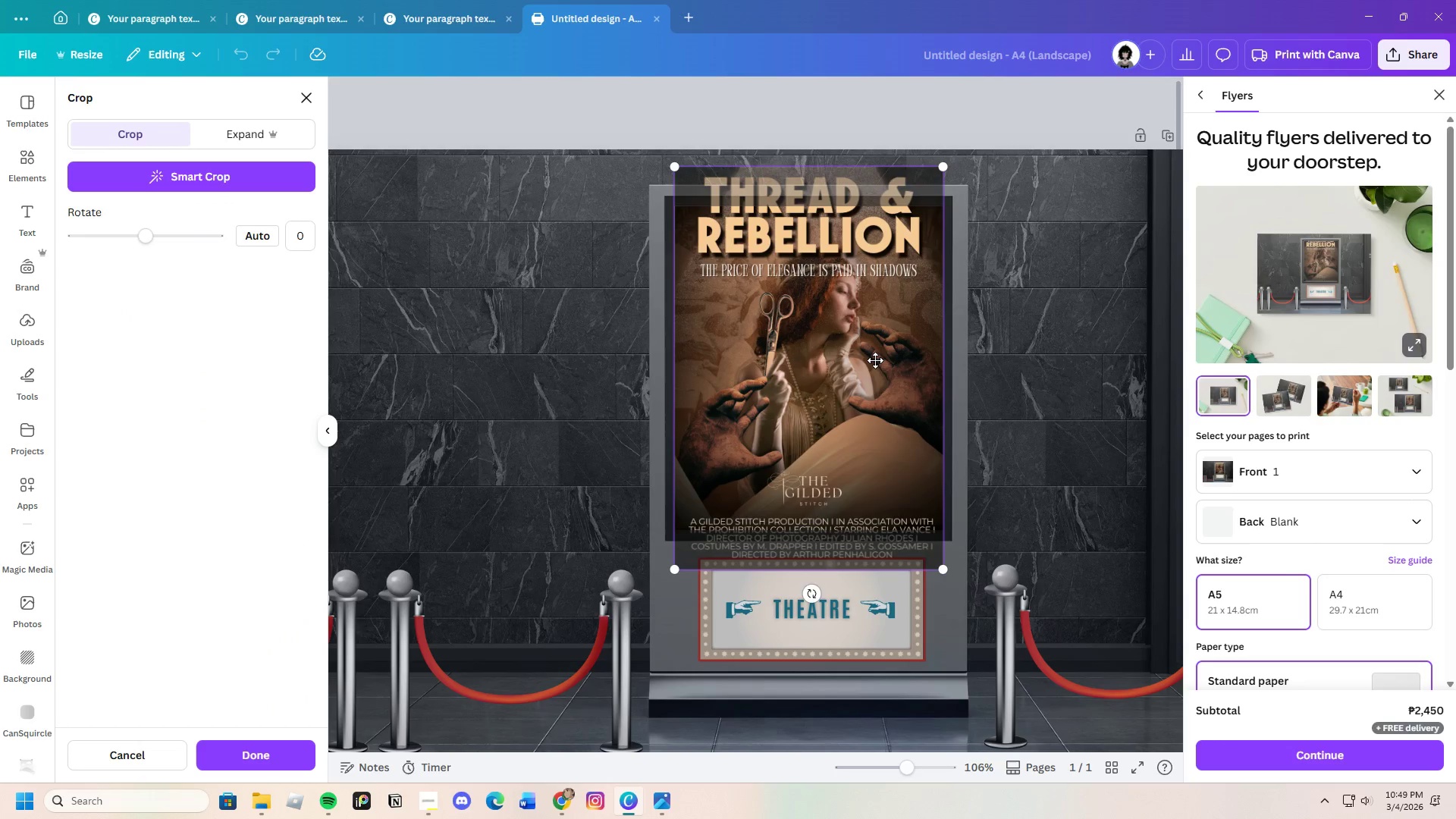 
left_click_drag(start_coordinate=[875, 360], to_coordinate=[871, 400])
 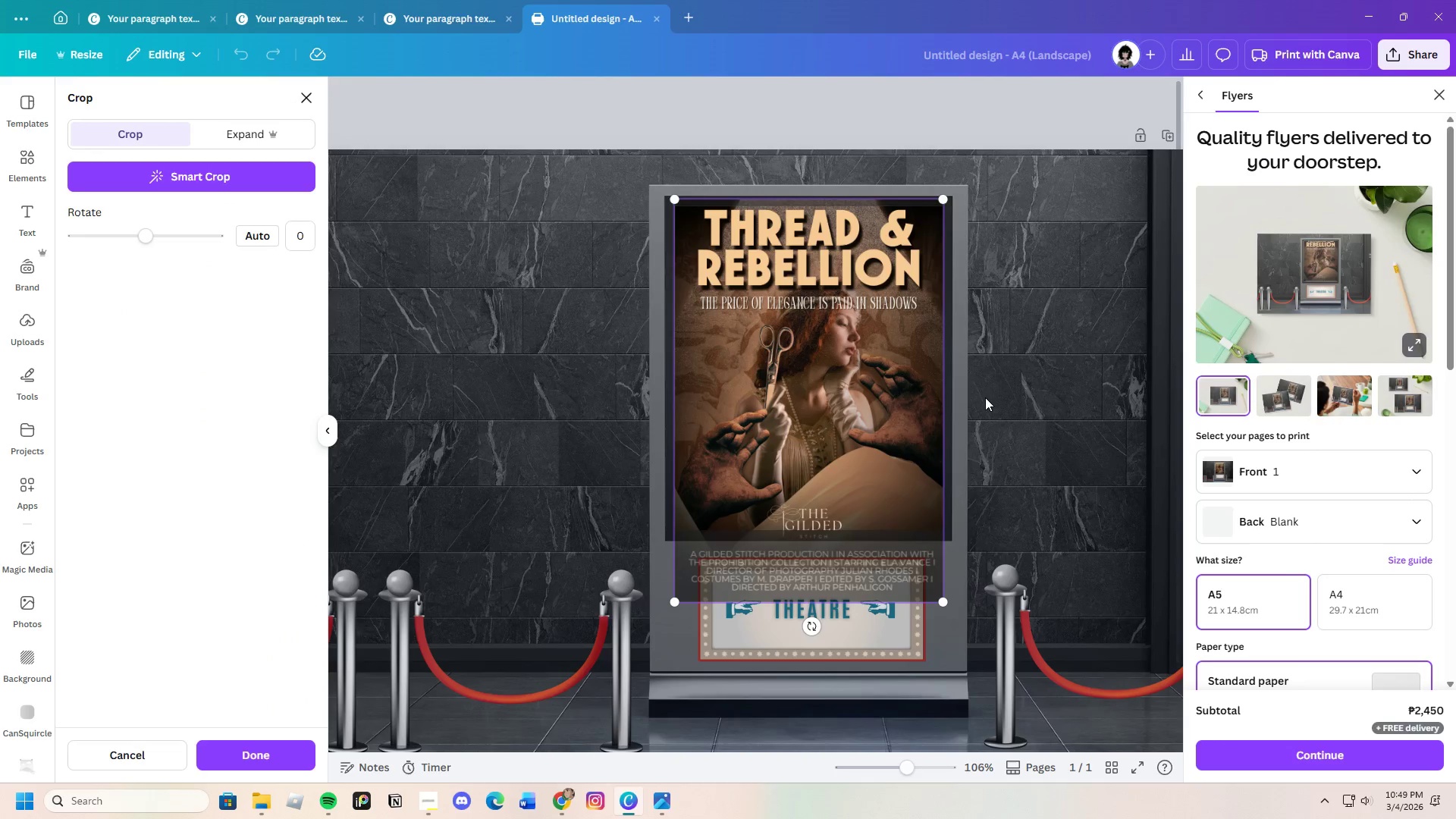 
left_click([987, 397])
 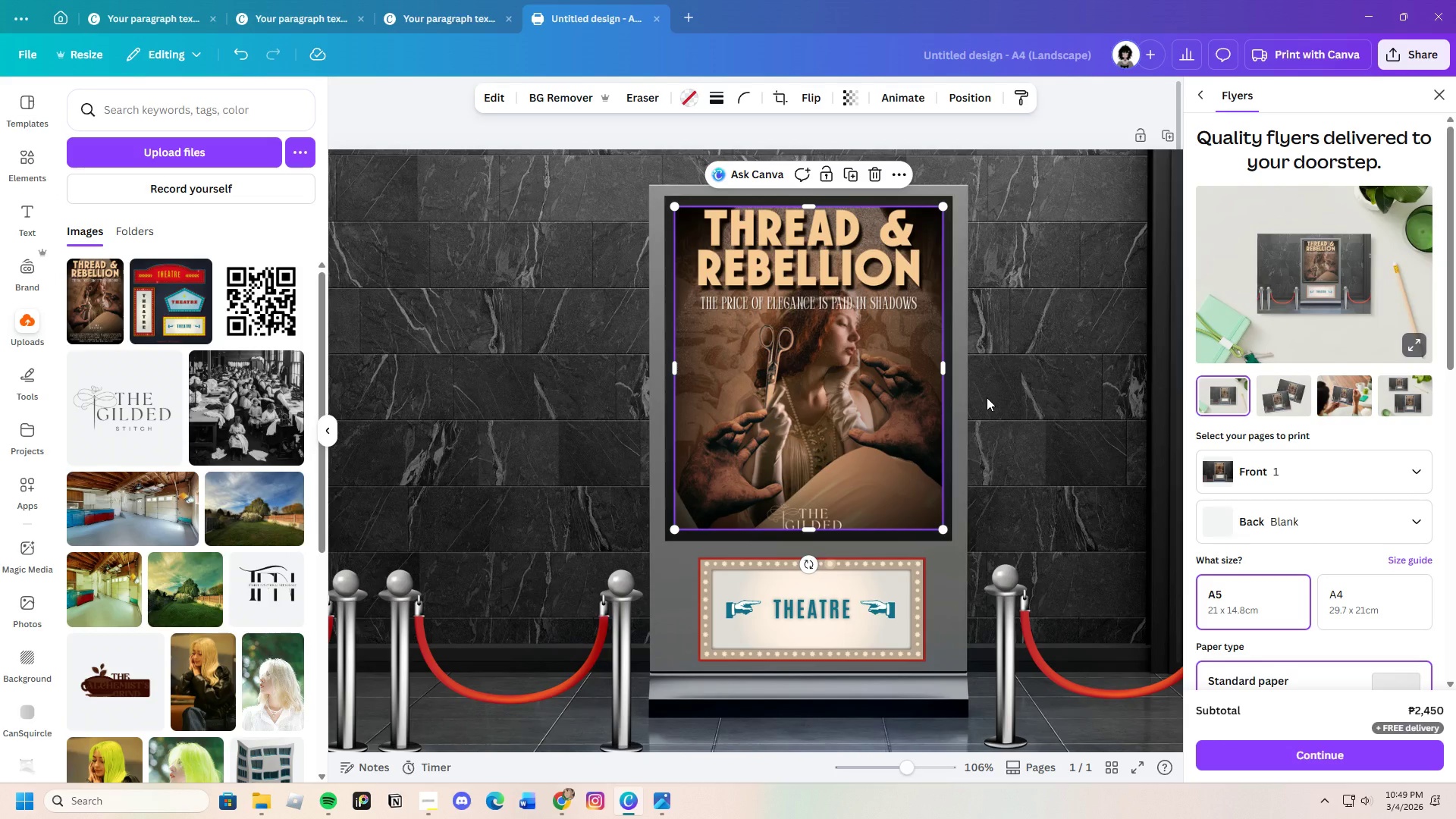 
left_click([987, 397])
 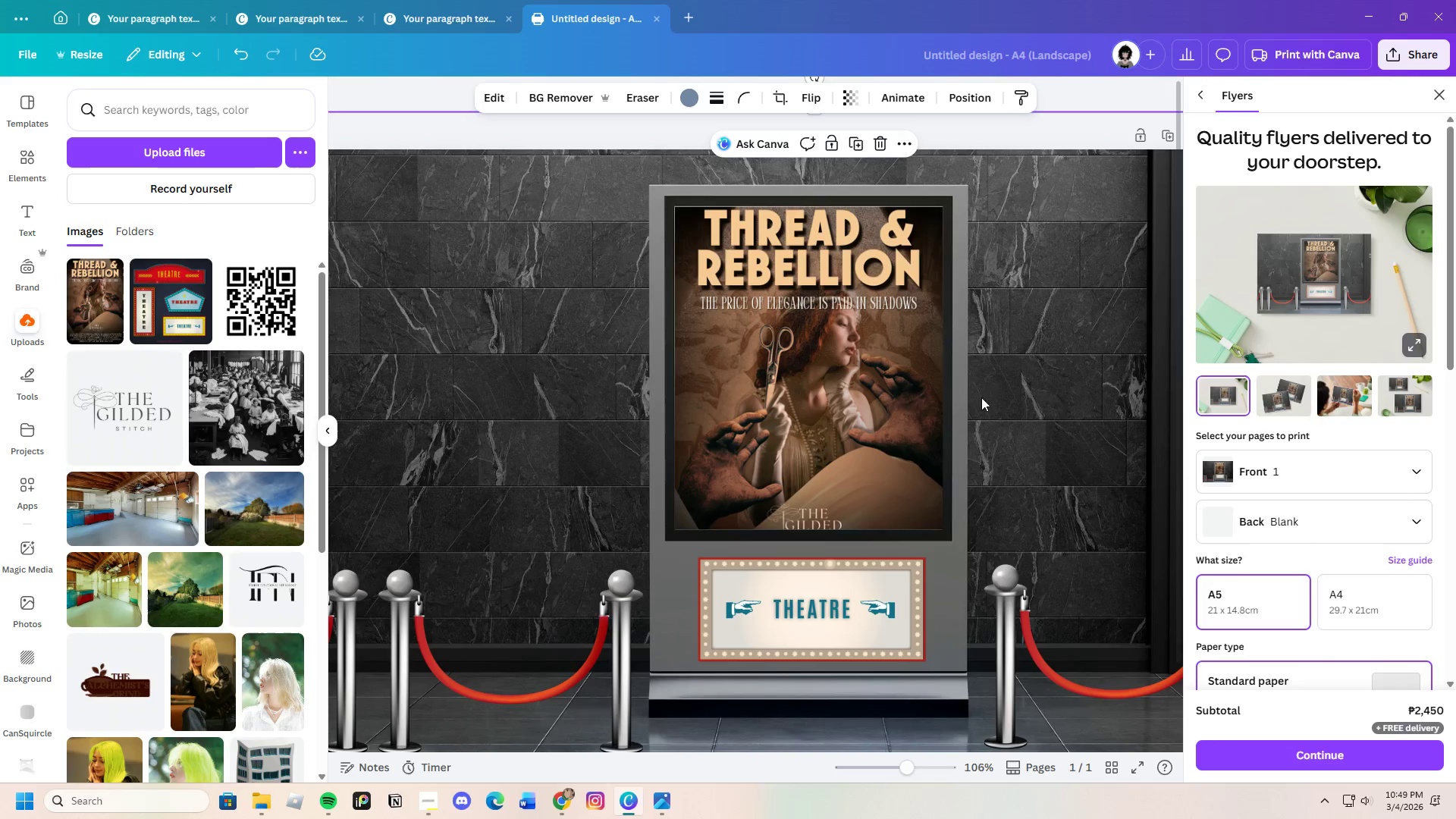 
double_click([831, 400])
 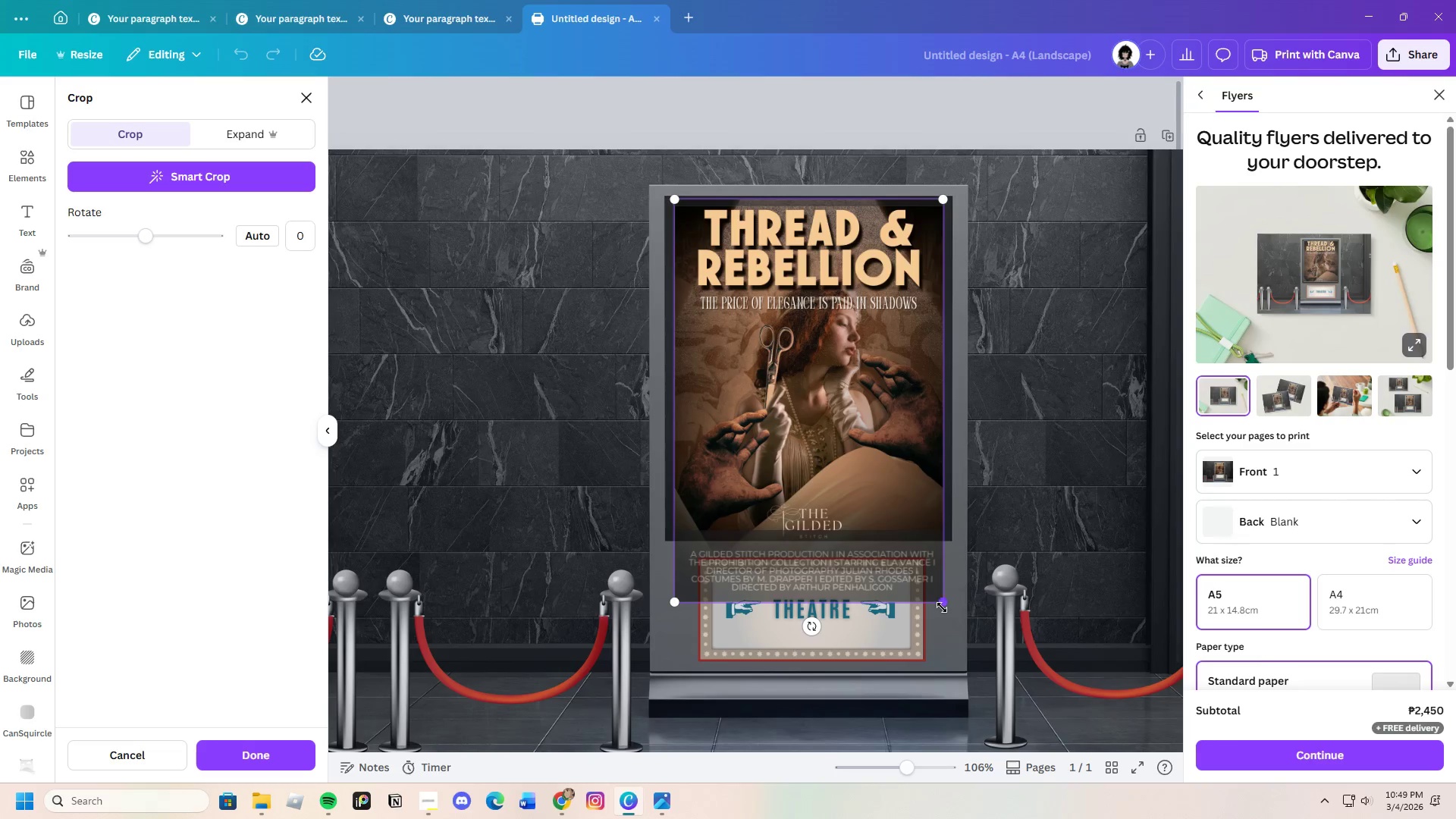 
left_click_drag(start_coordinate=[945, 602], to_coordinate=[933, 555])
 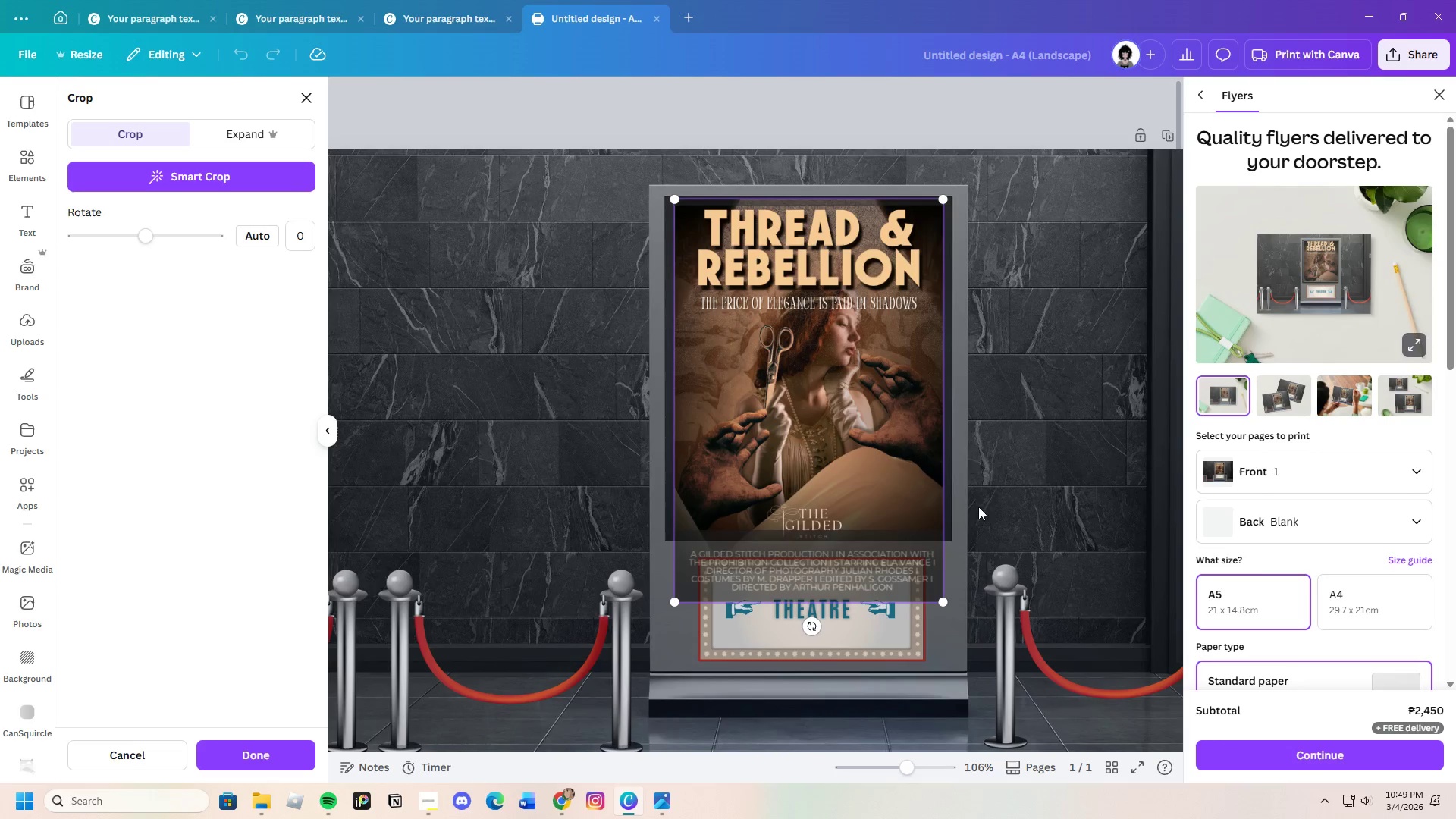 
left_click([989, 499])
 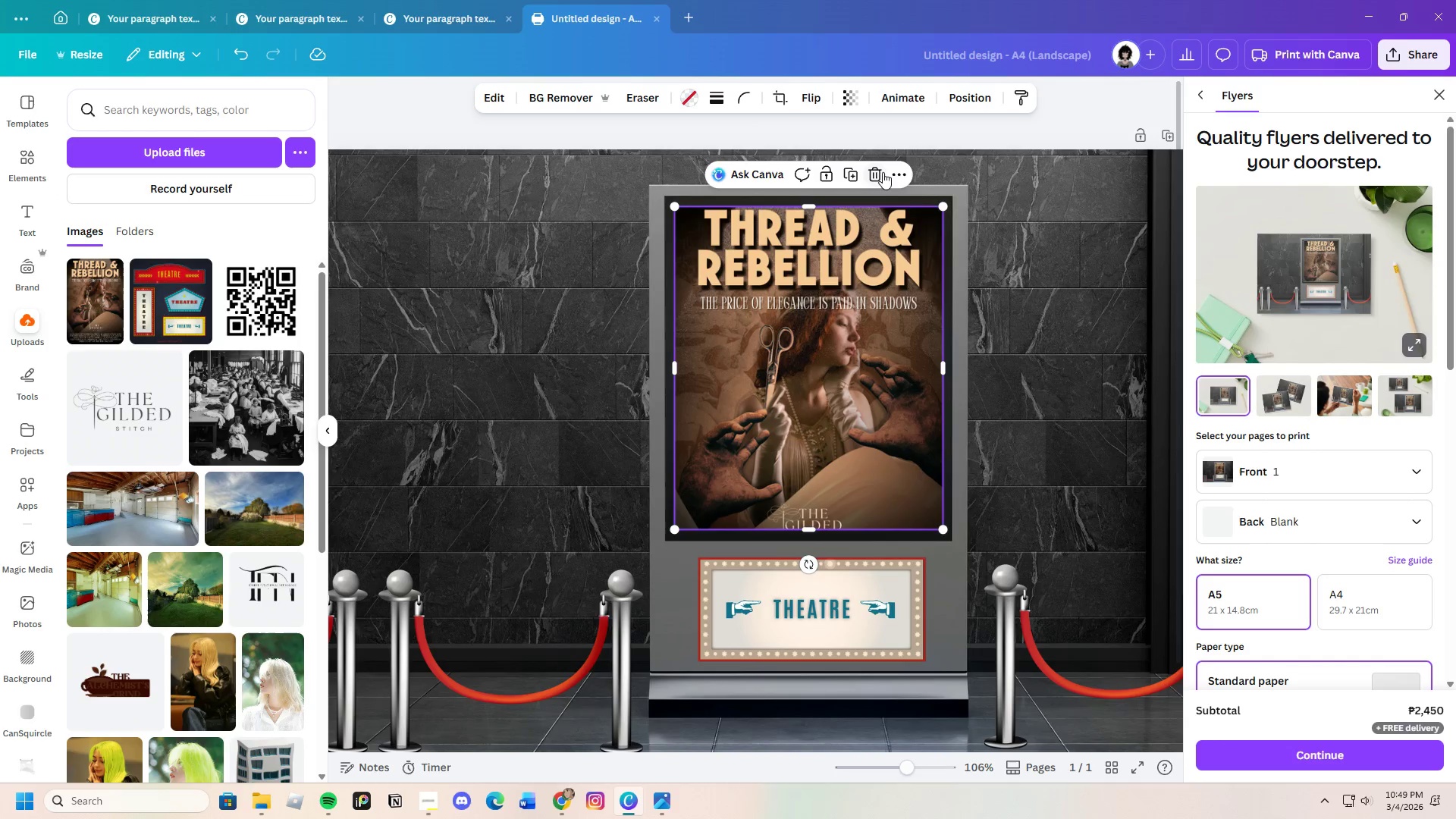 
left_click([875, 172])
 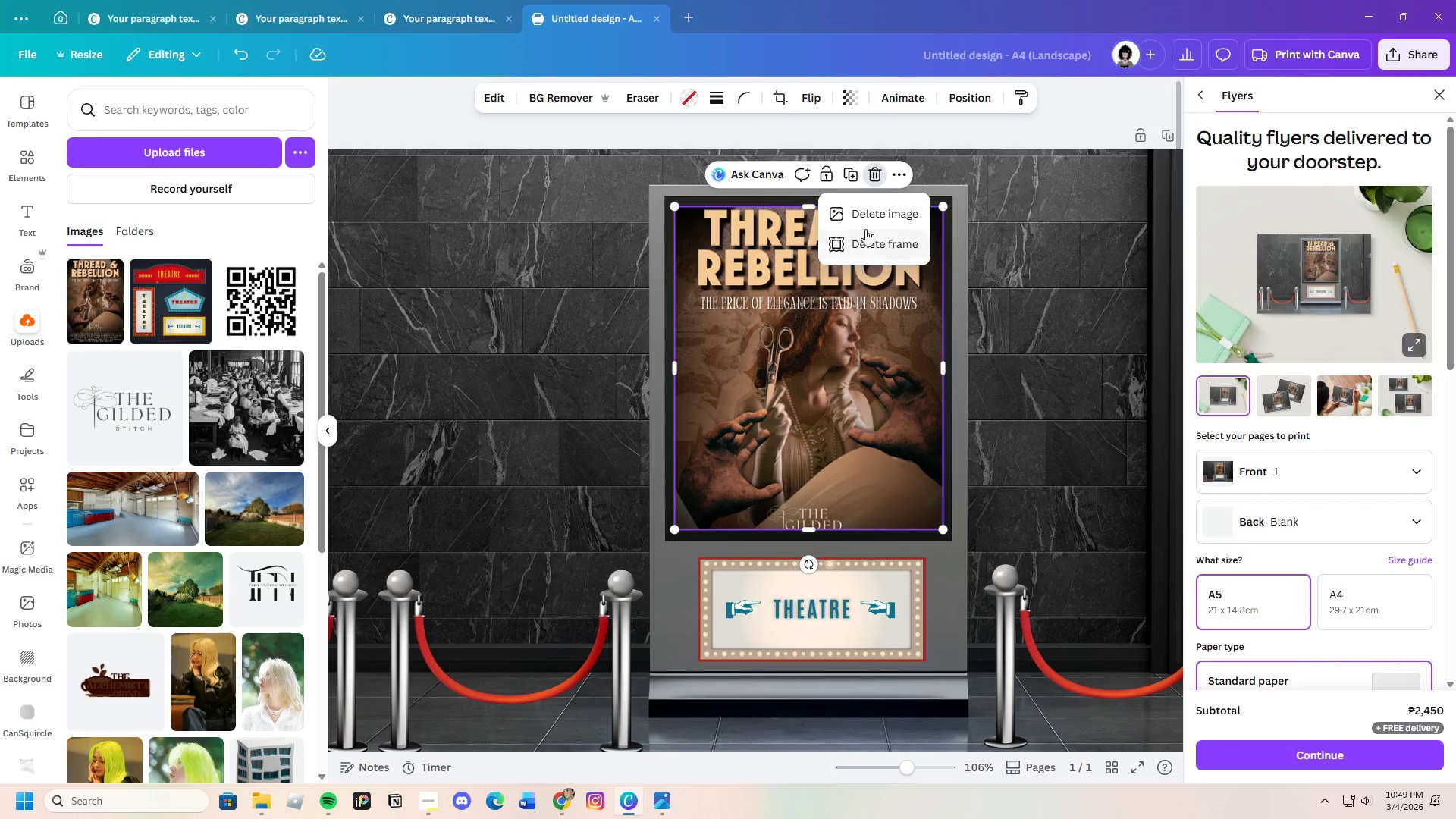 
left_click([868, 218])
 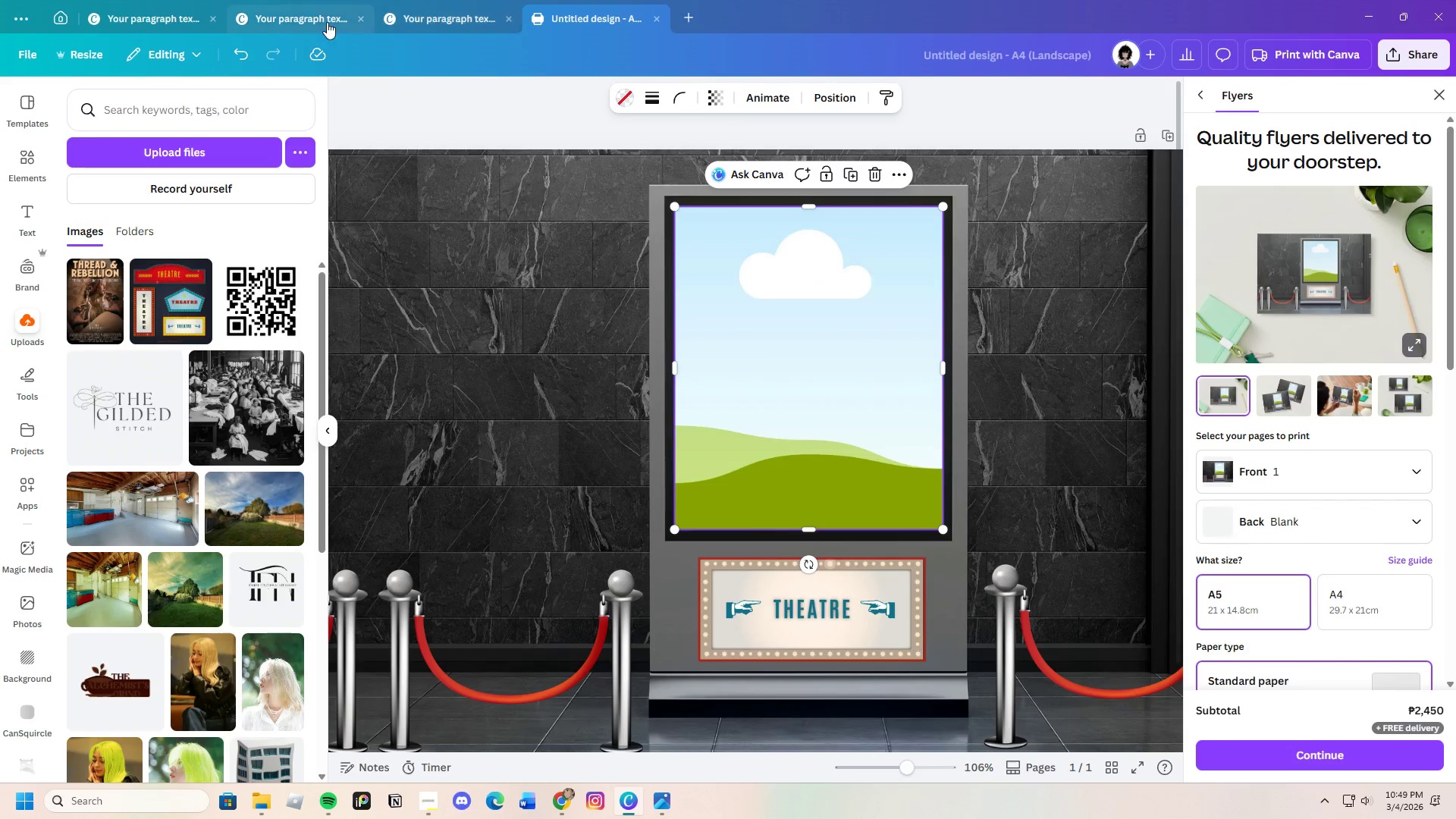 
left_click([318, 20])
 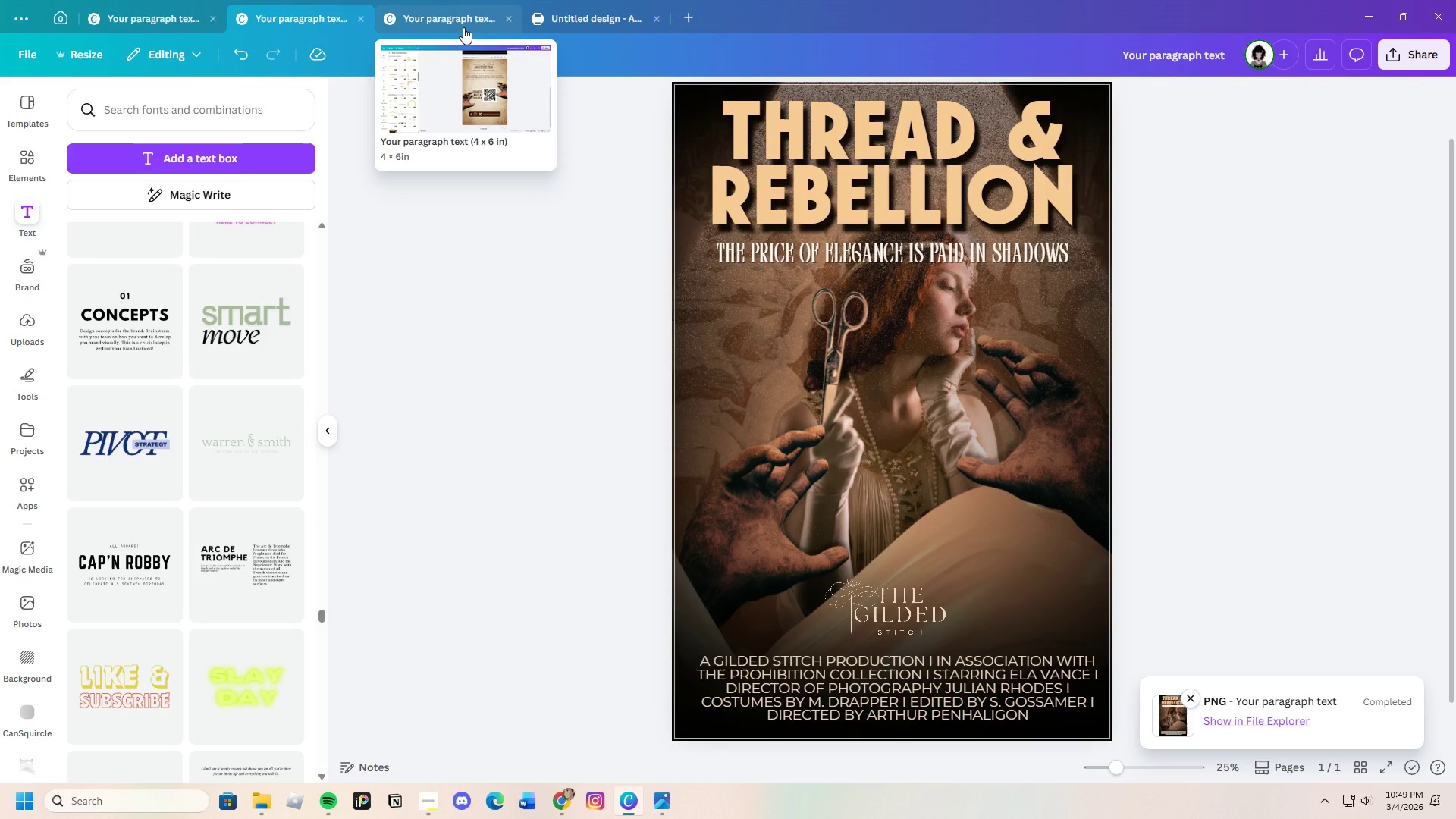 
left_click([451, 11])
 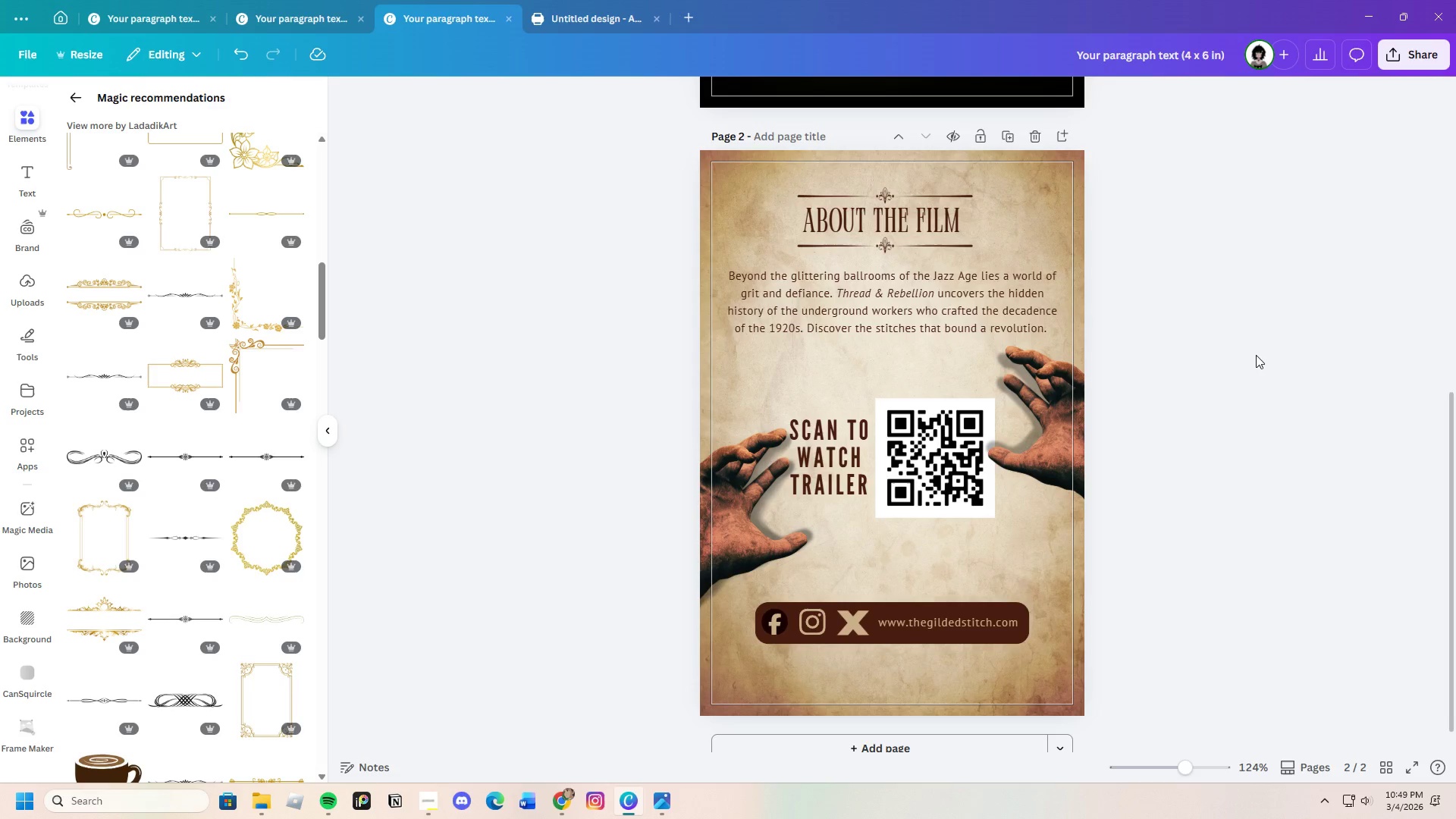 
scroll: coordinate [1220, 347], scroll_direction: up, amount: 11.0
 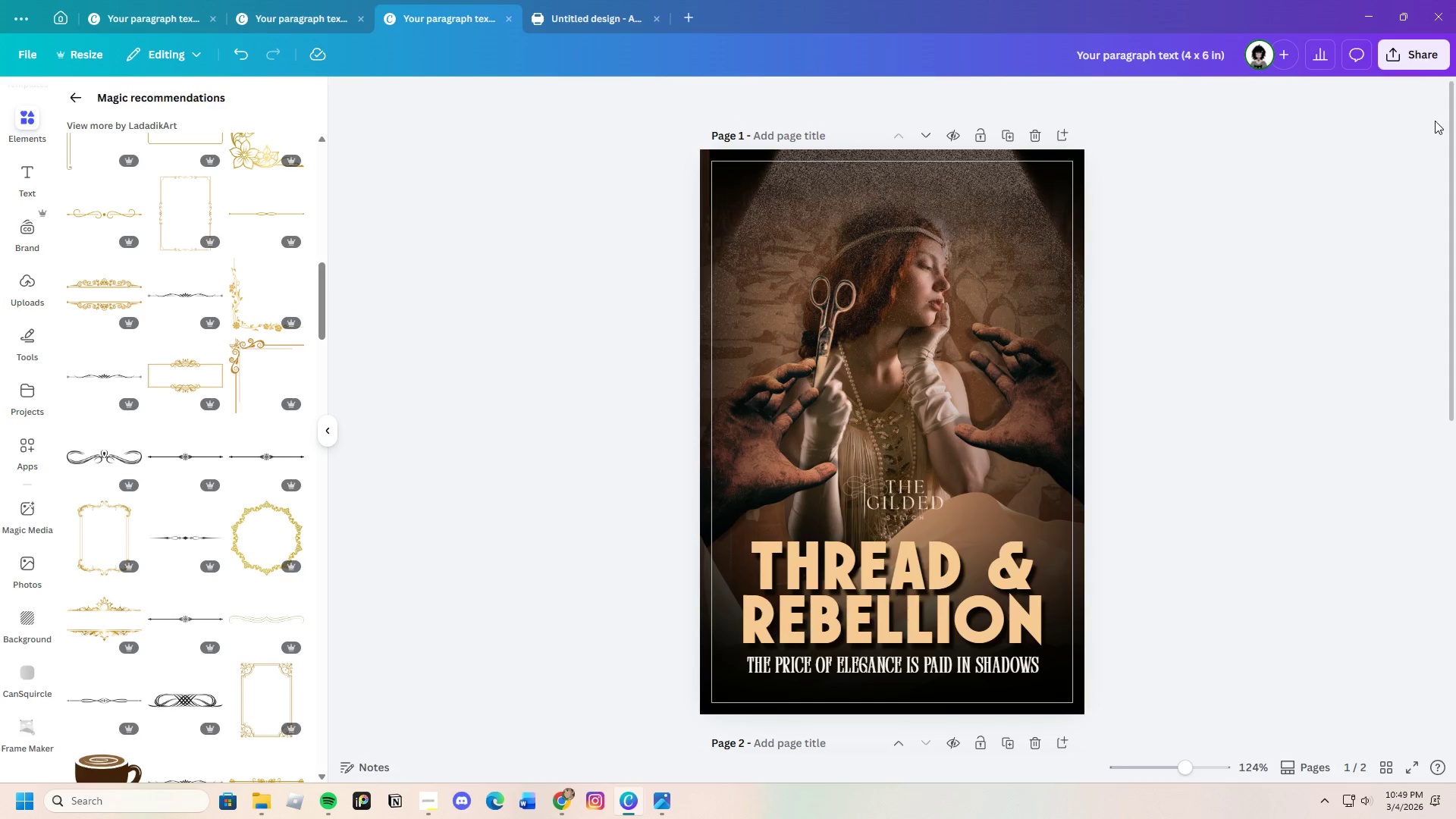 
left_click([1404, 60])
 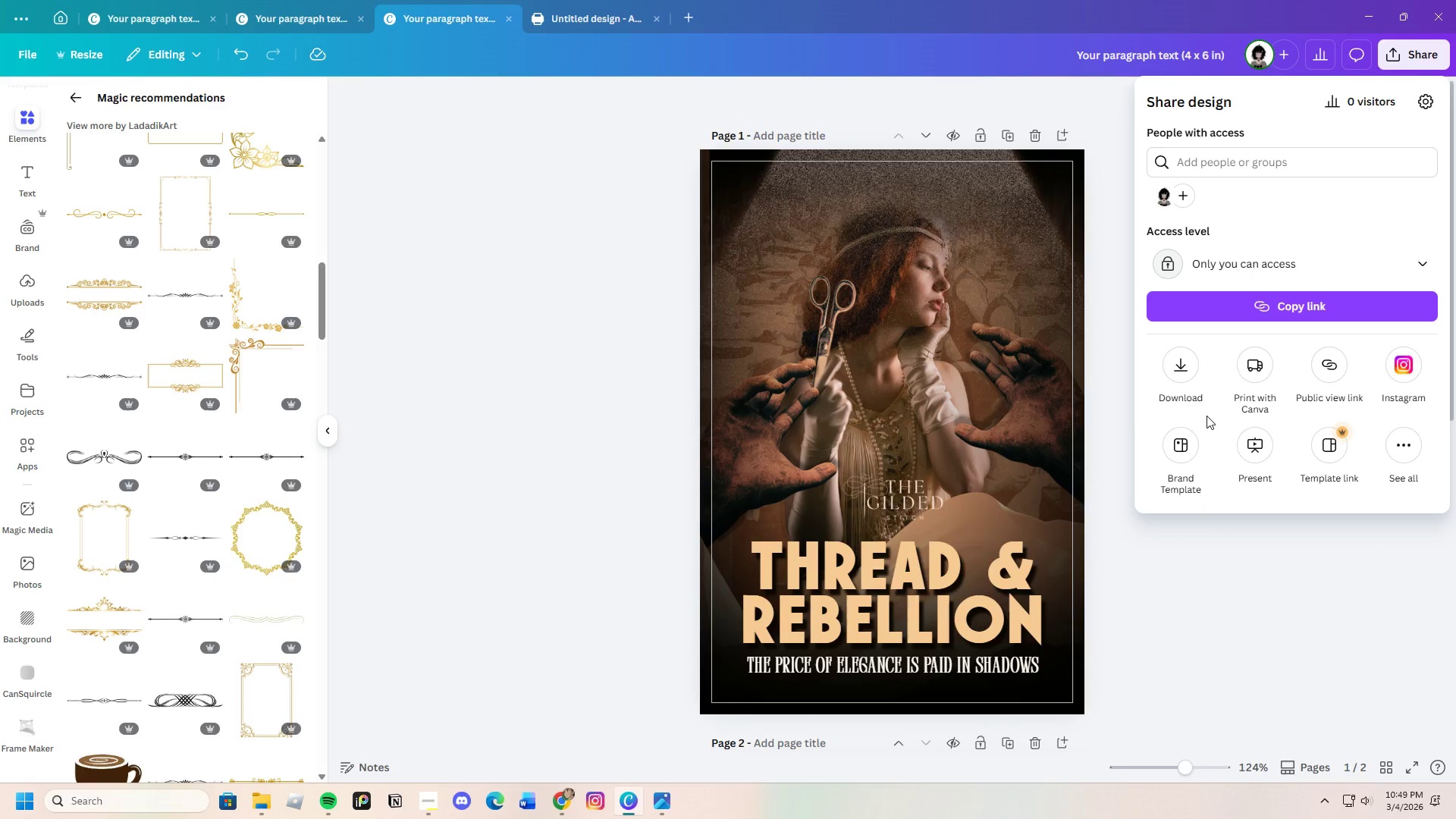 
left_click([1174, 374])
 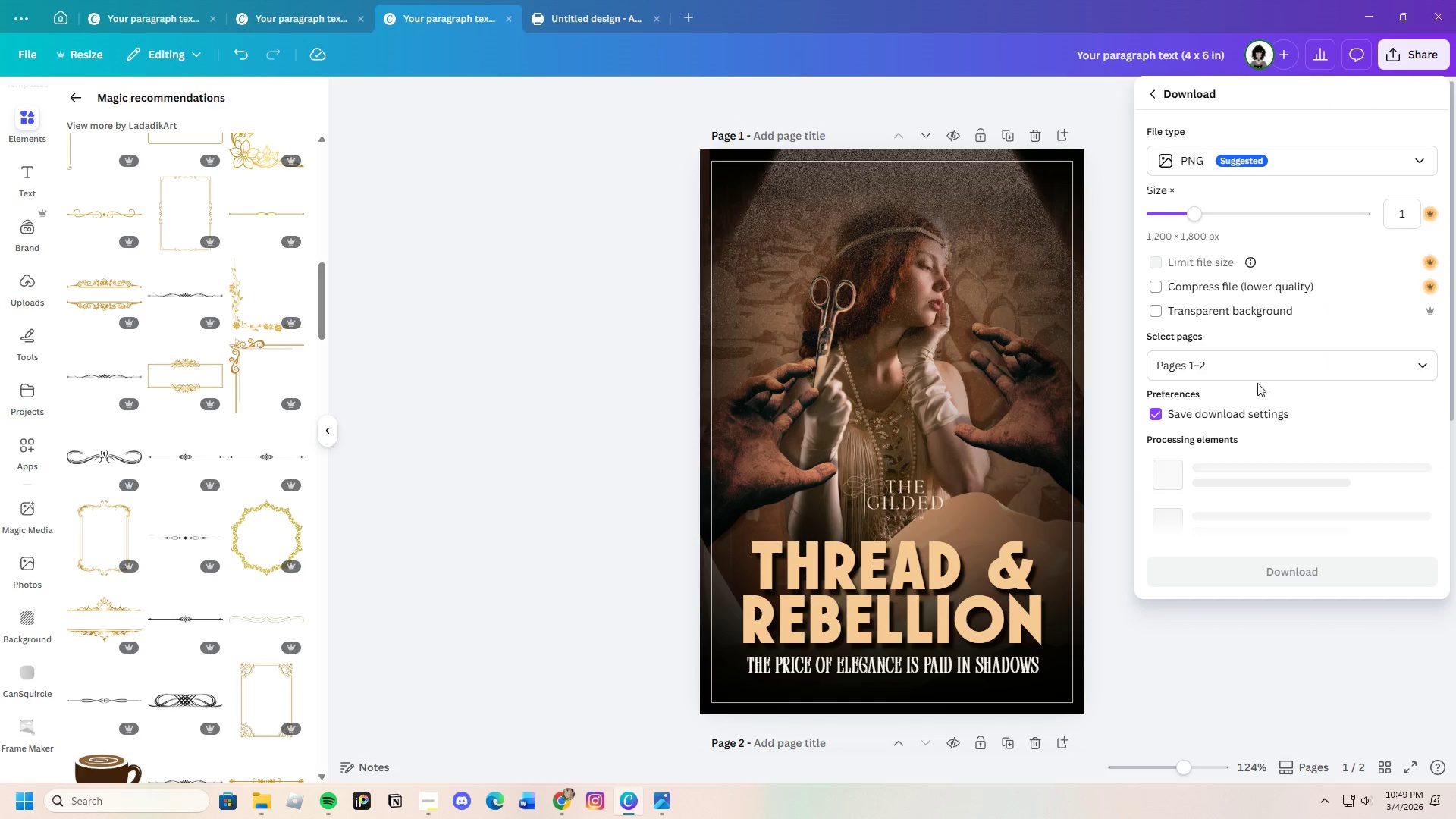 
left_click([1256, 370])
 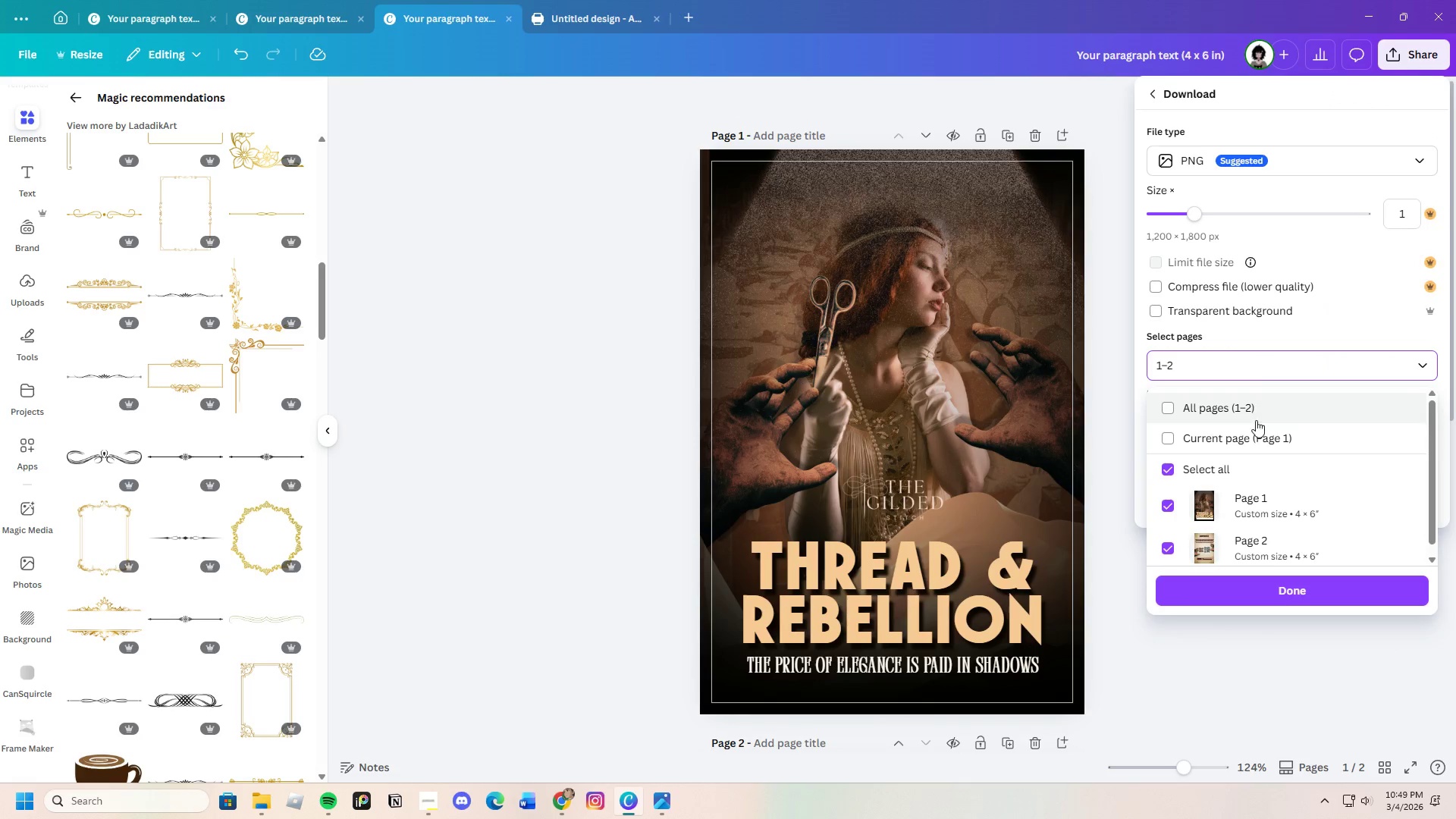 
left_click([1254, 431])
 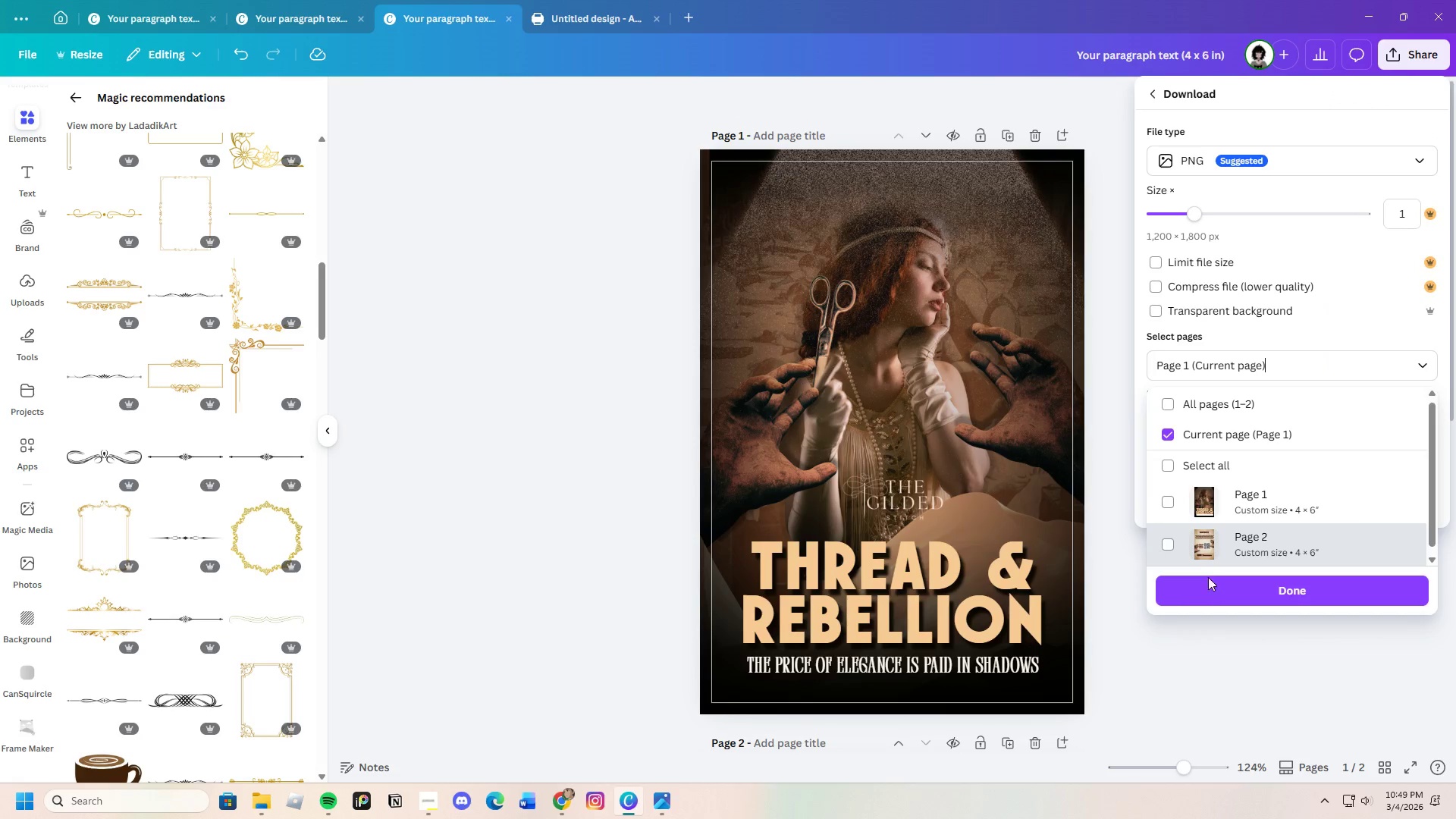 
left_click([1221, 587])
 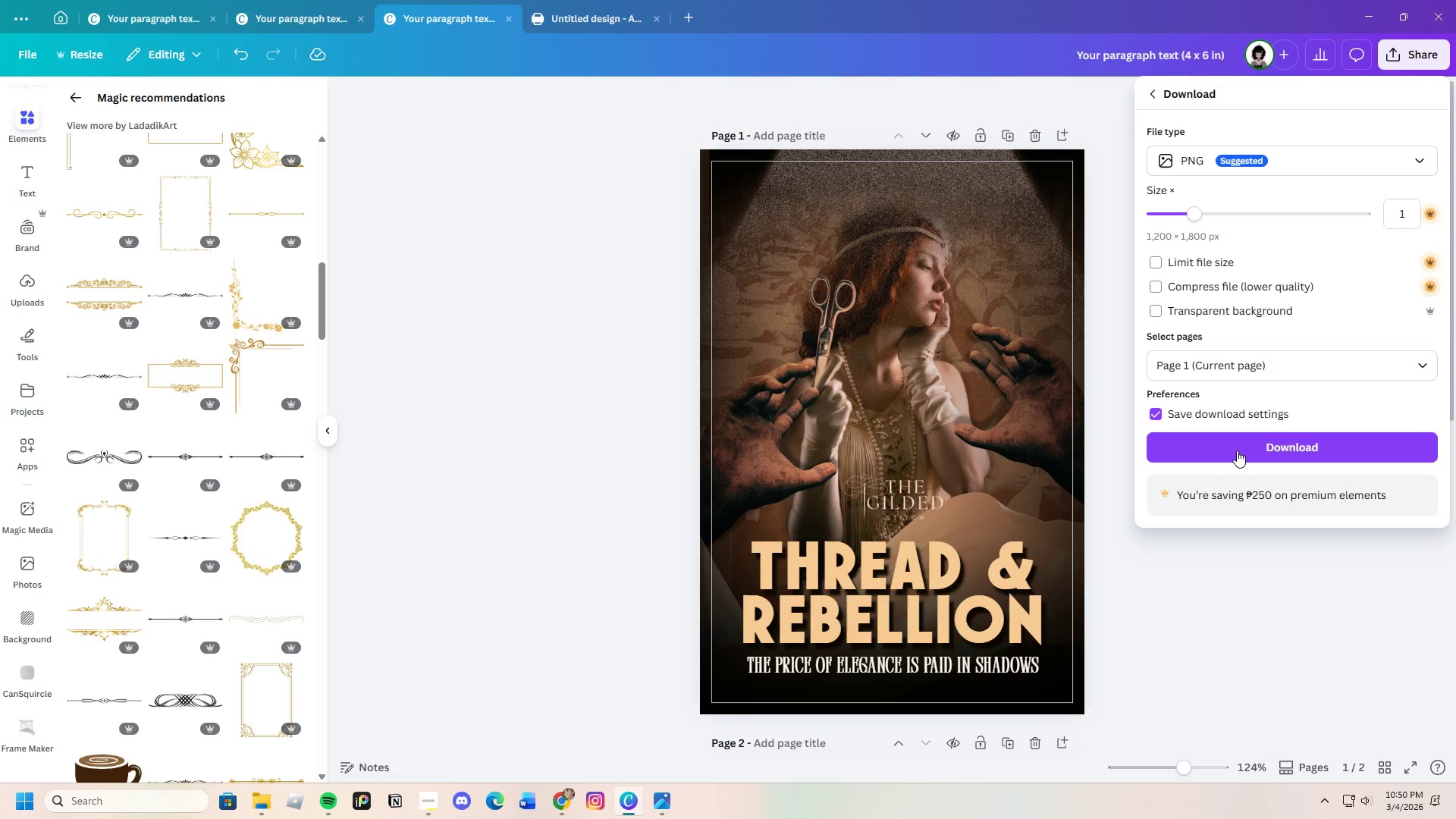 
left_click([1238, 450])
 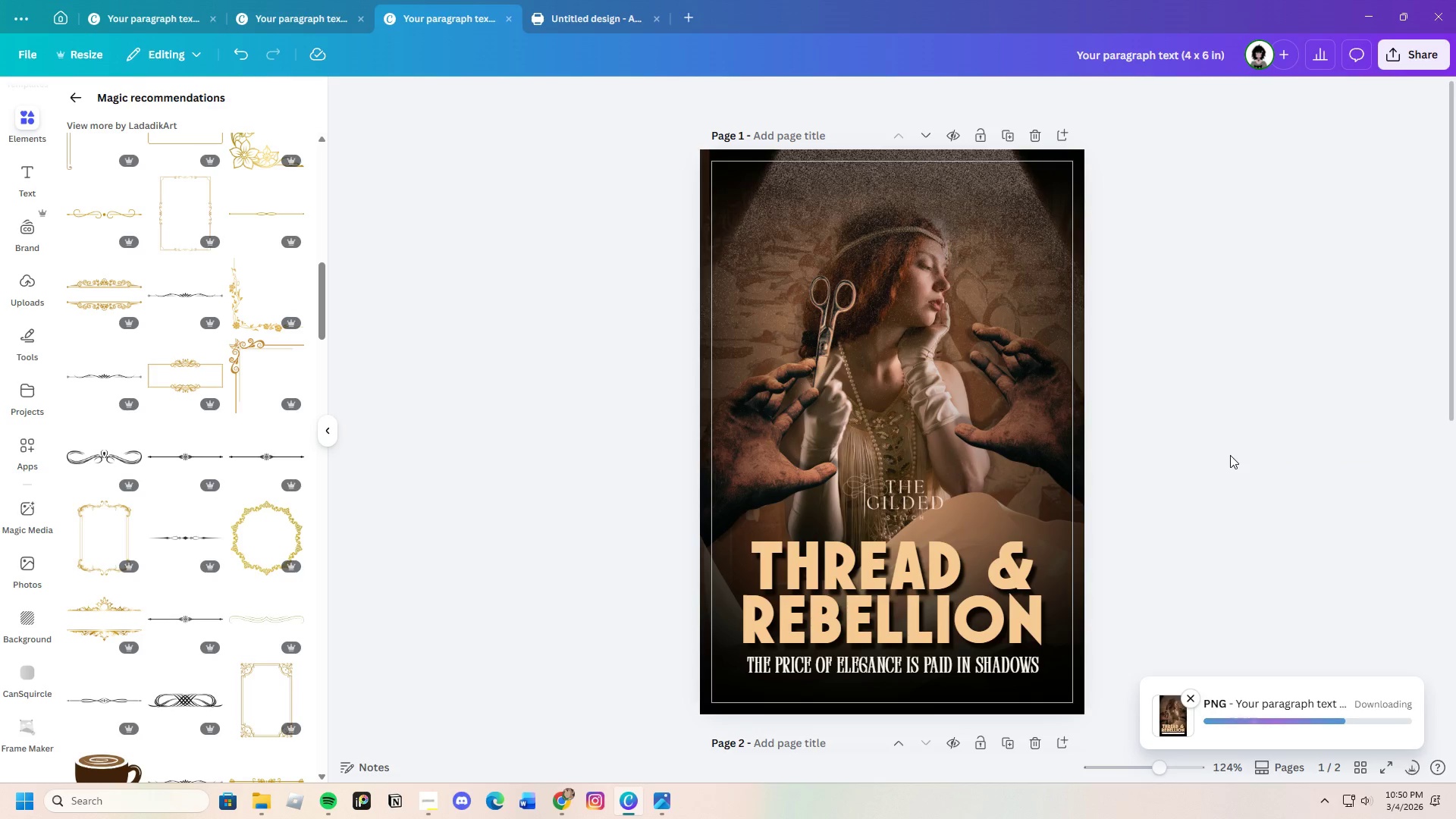 
wait(12.22)
 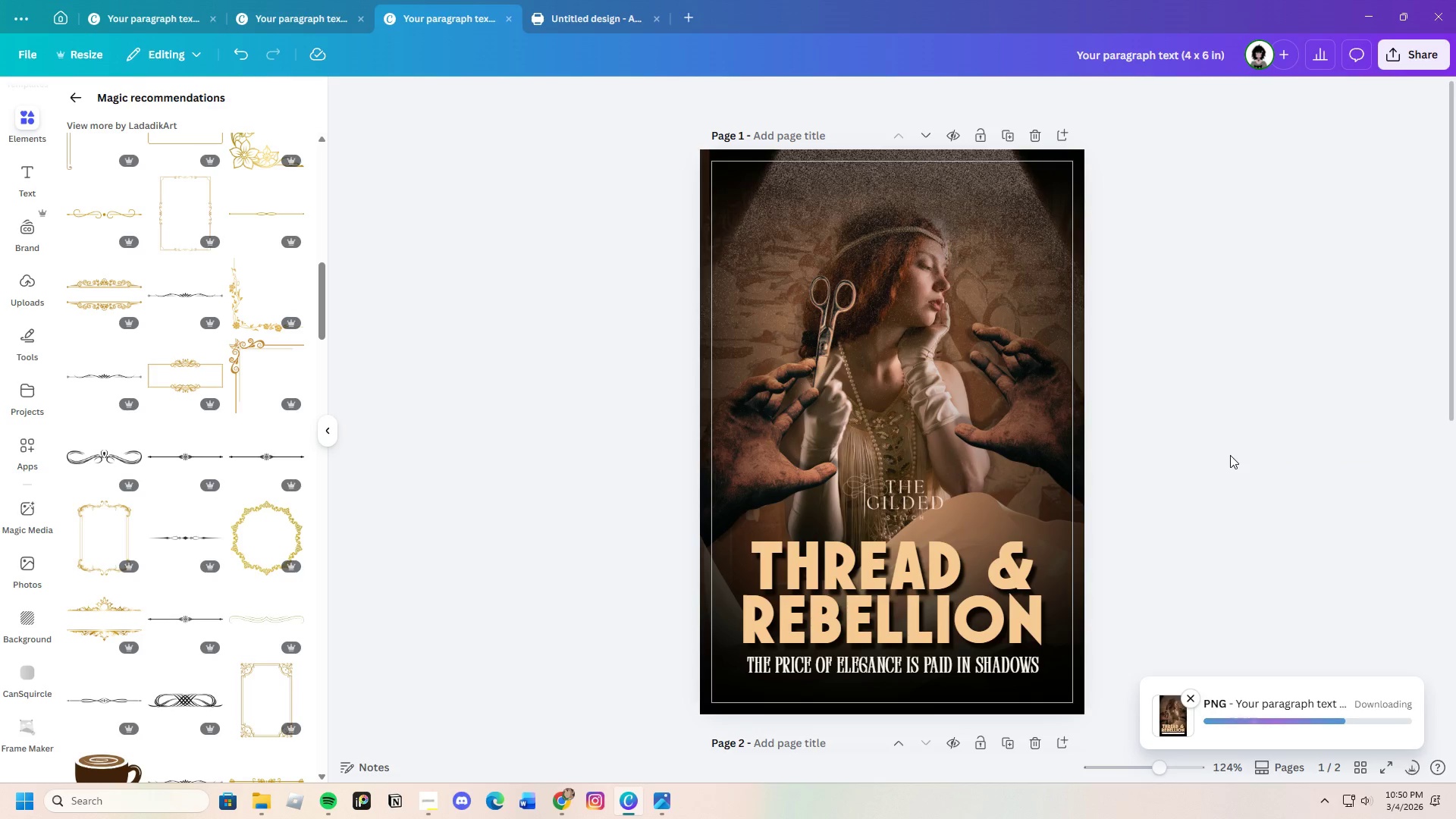 
left_click([604, 382])
 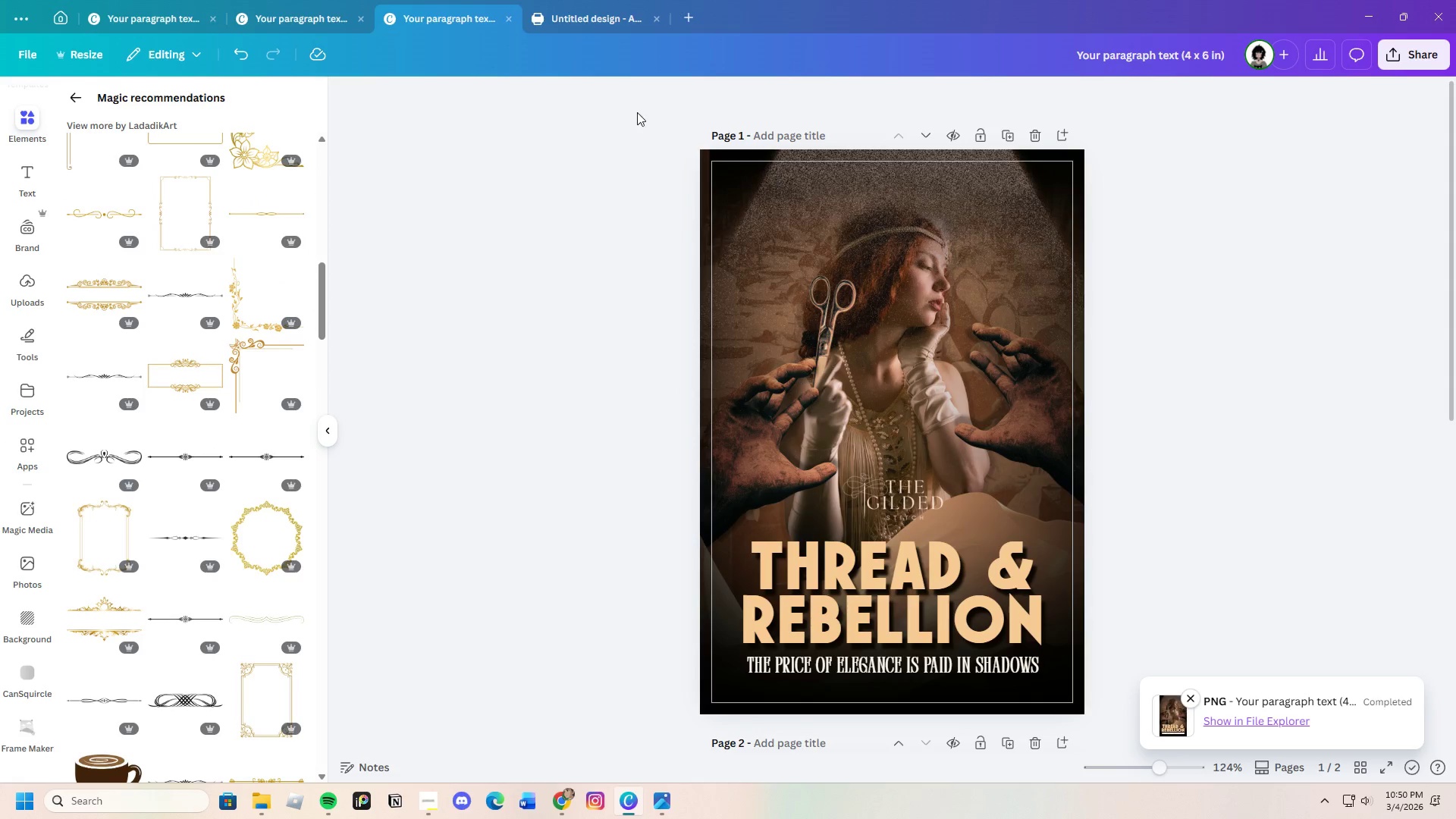 
left_click([588, 20])
 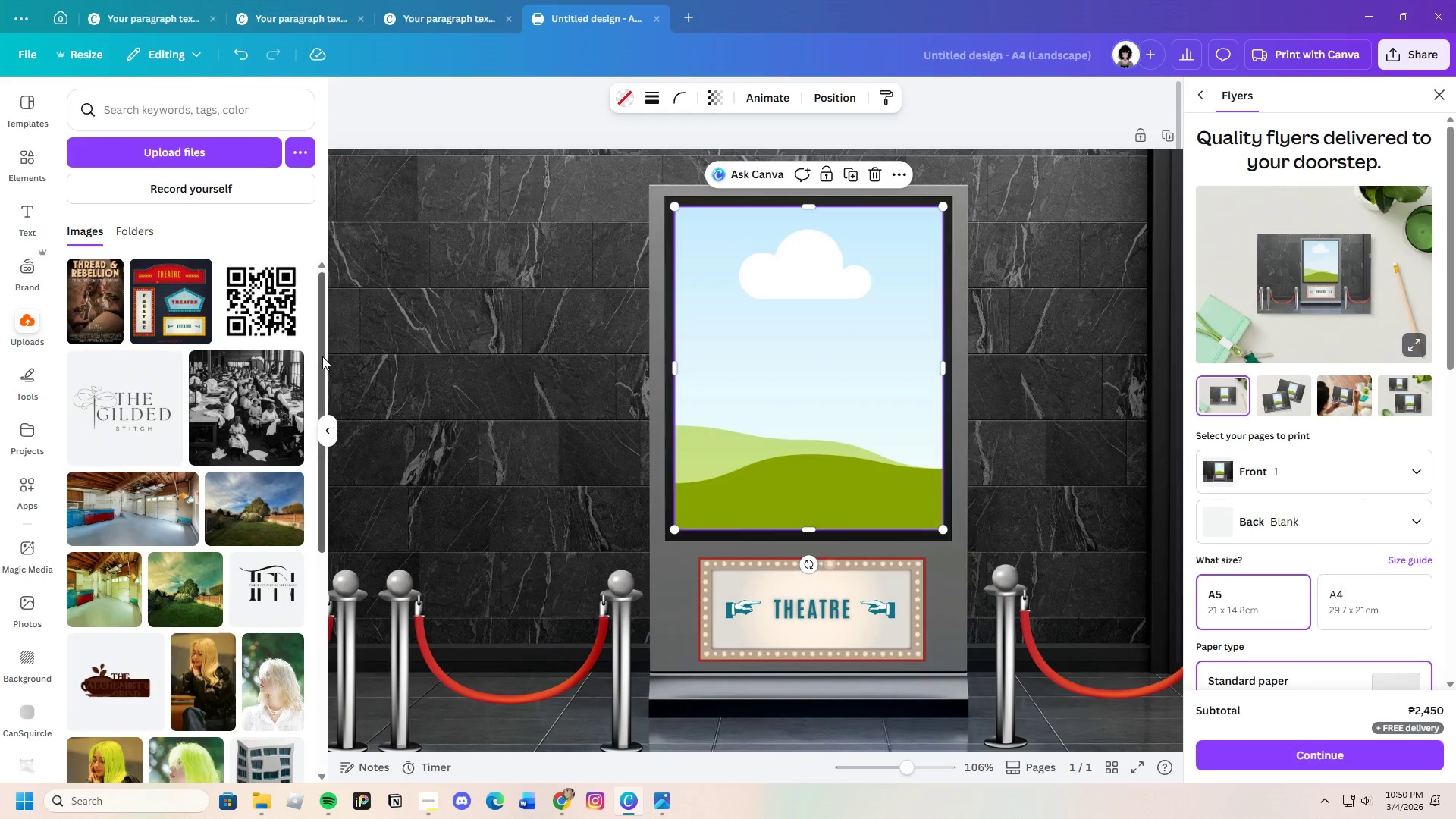 
left_click([150, 150])
 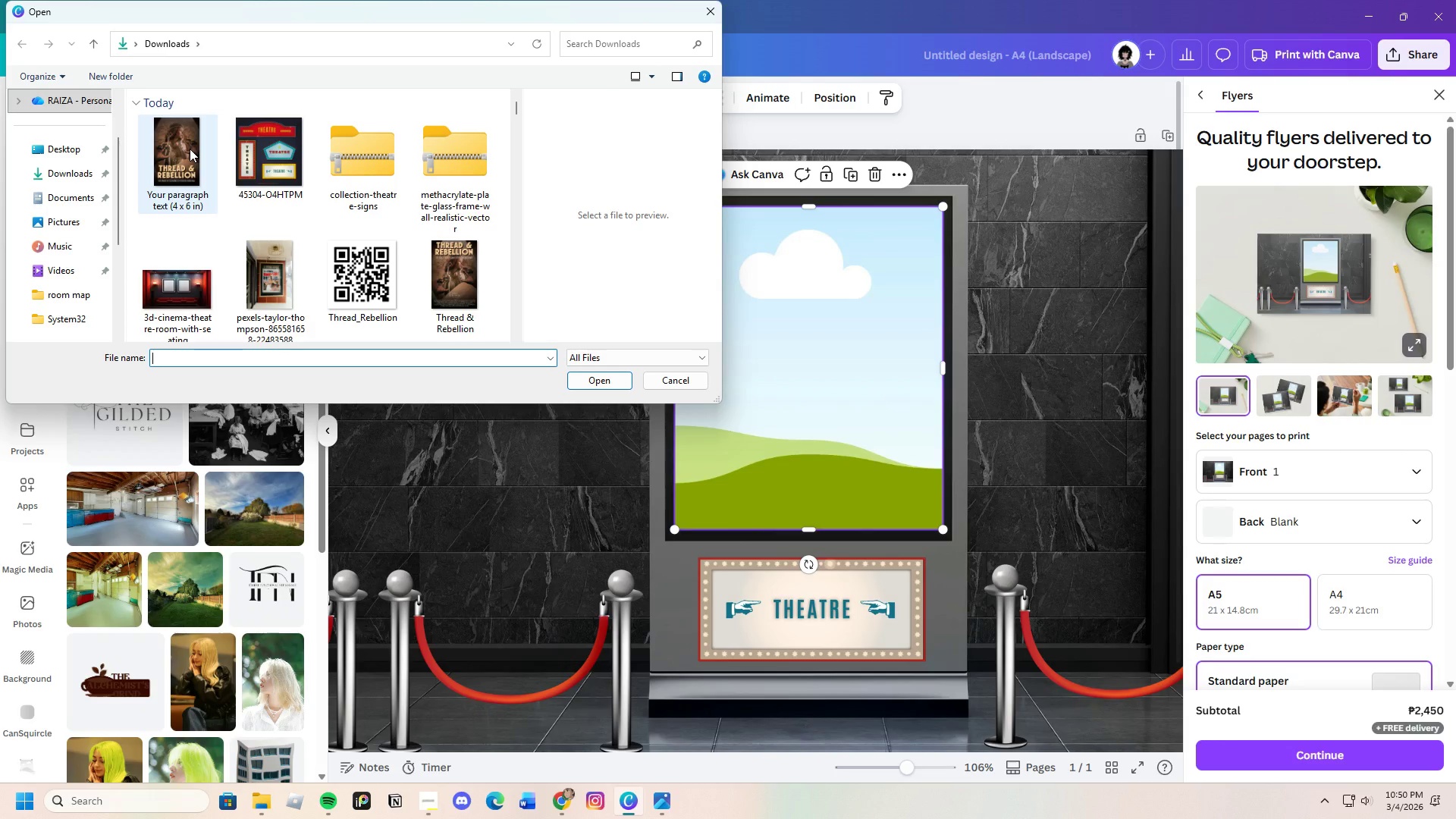 
left_click([190, 149])
 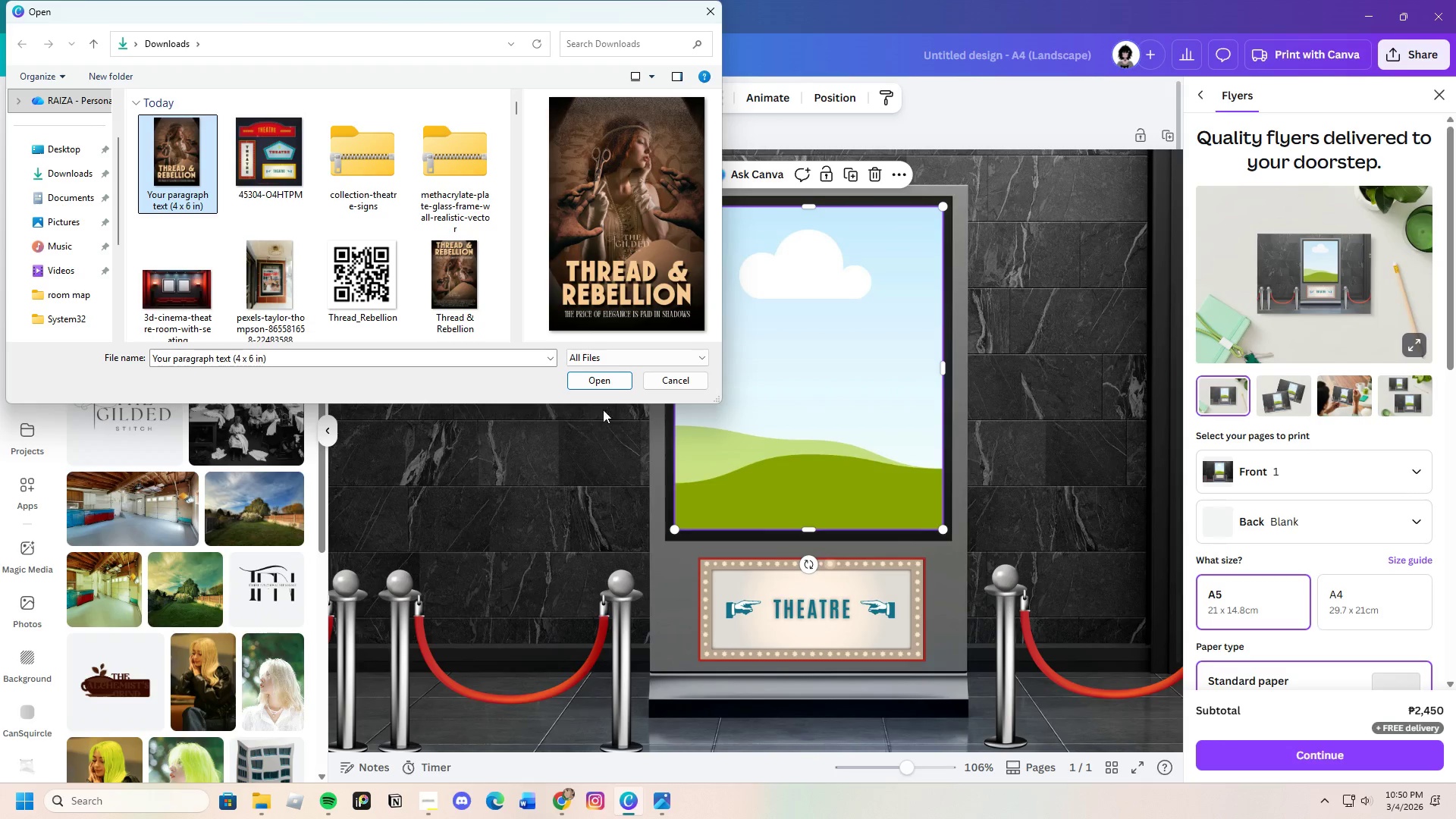 
left_click([598, 381])
 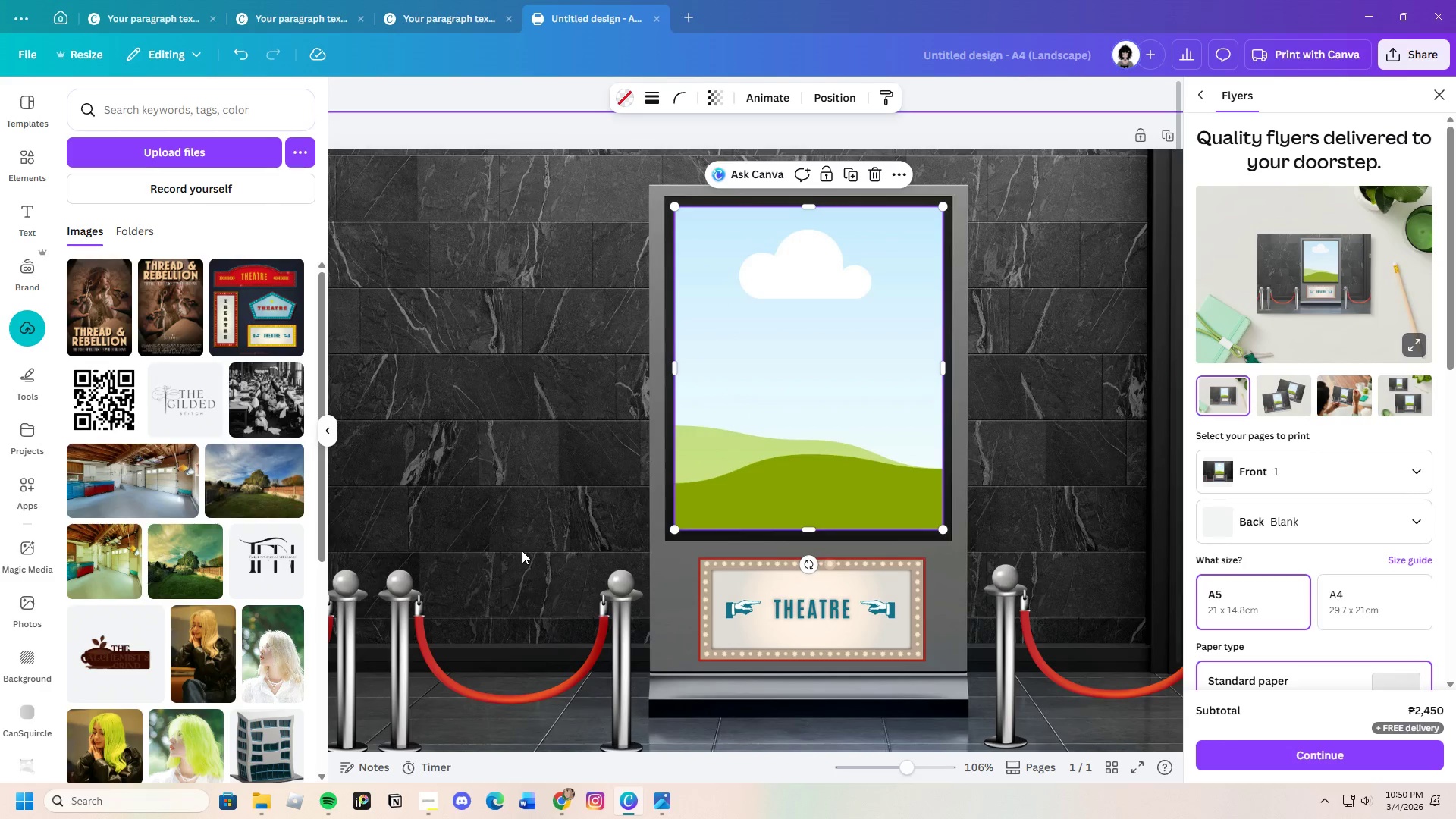 
wait(7.38)
 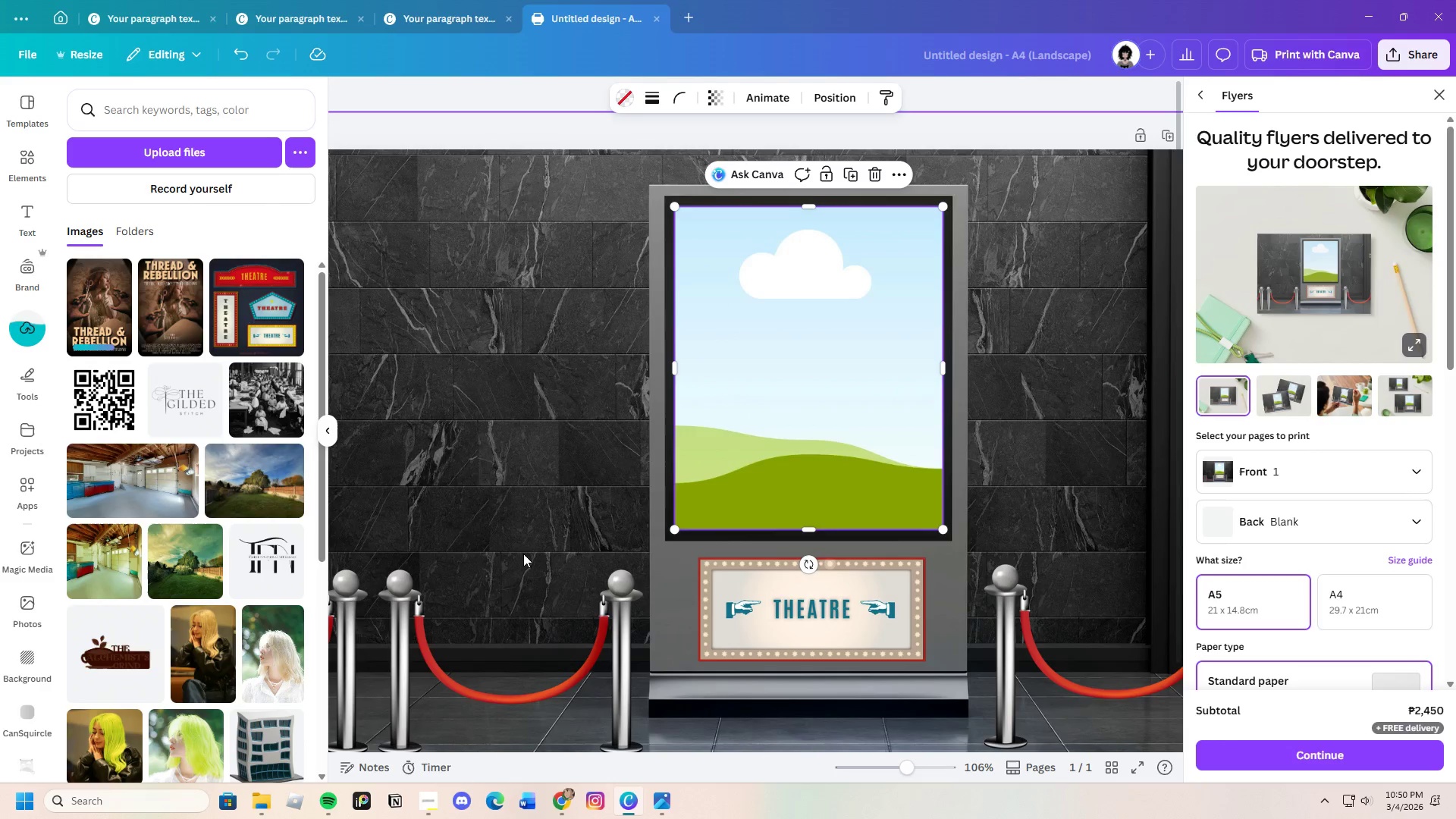 
left_click([93, 299])
 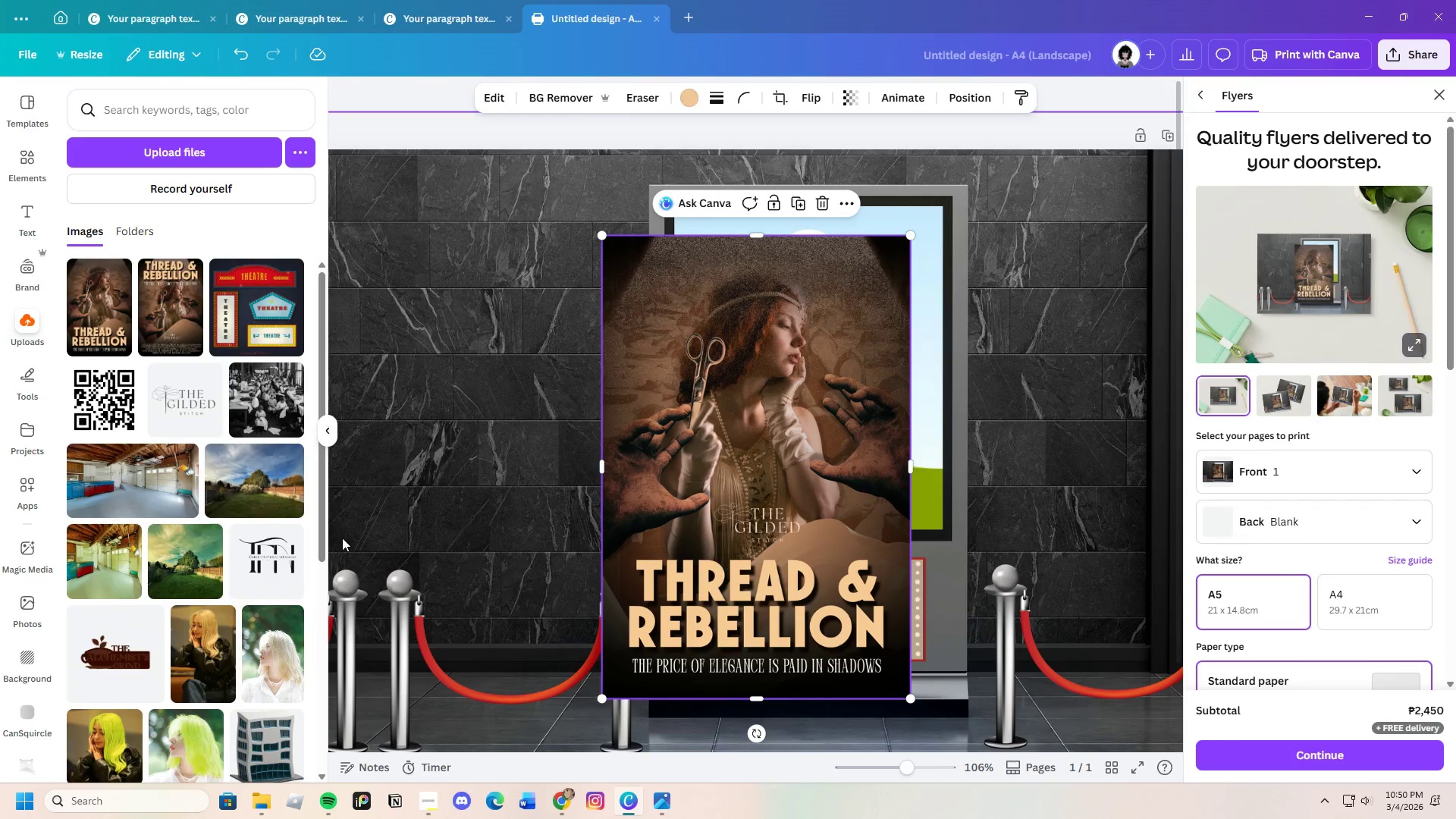 
left_click([413, 523])
 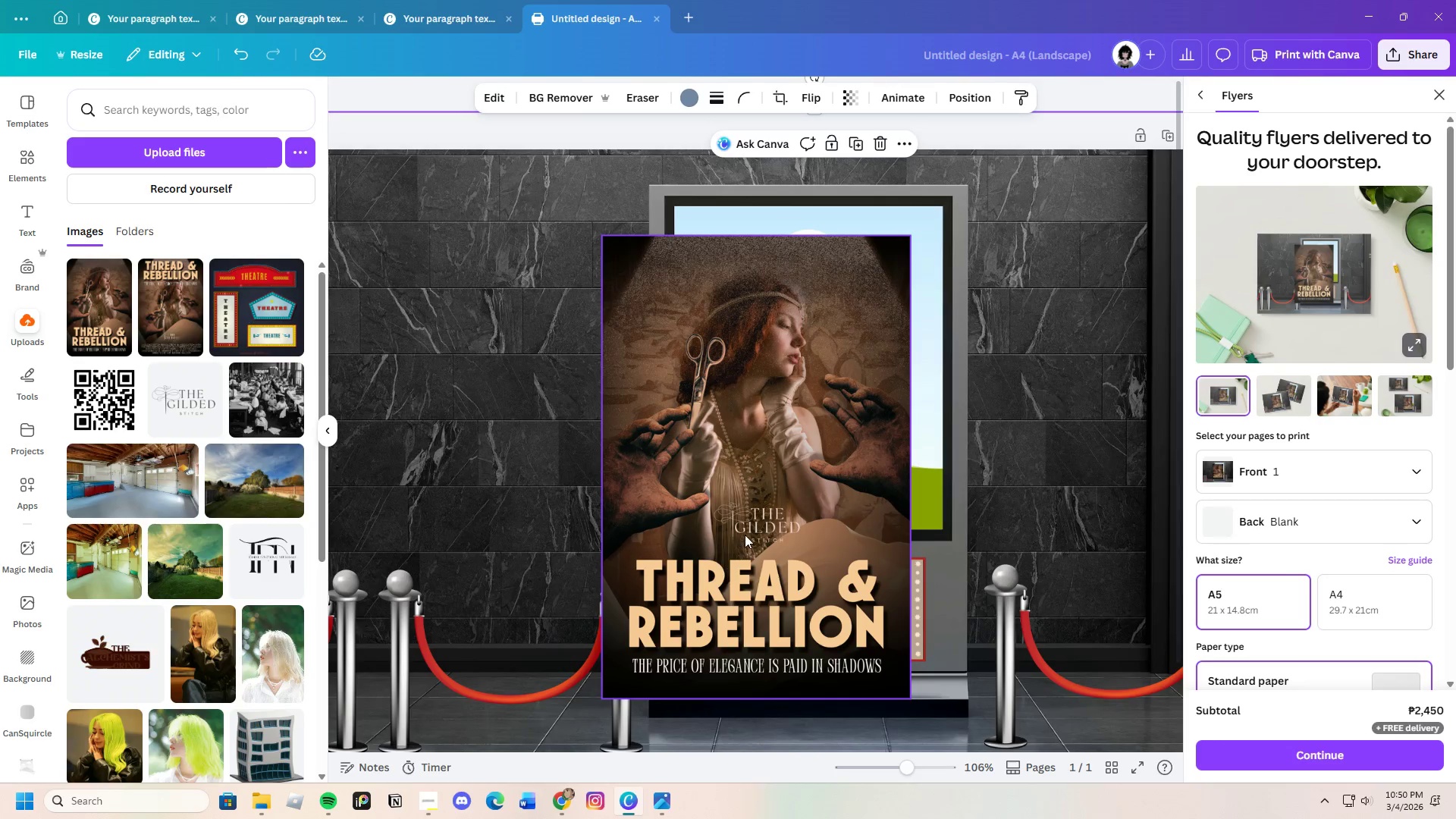 
left_click_drag(start_coordinate=[745, 535], to_coordinate=[778, 489])
 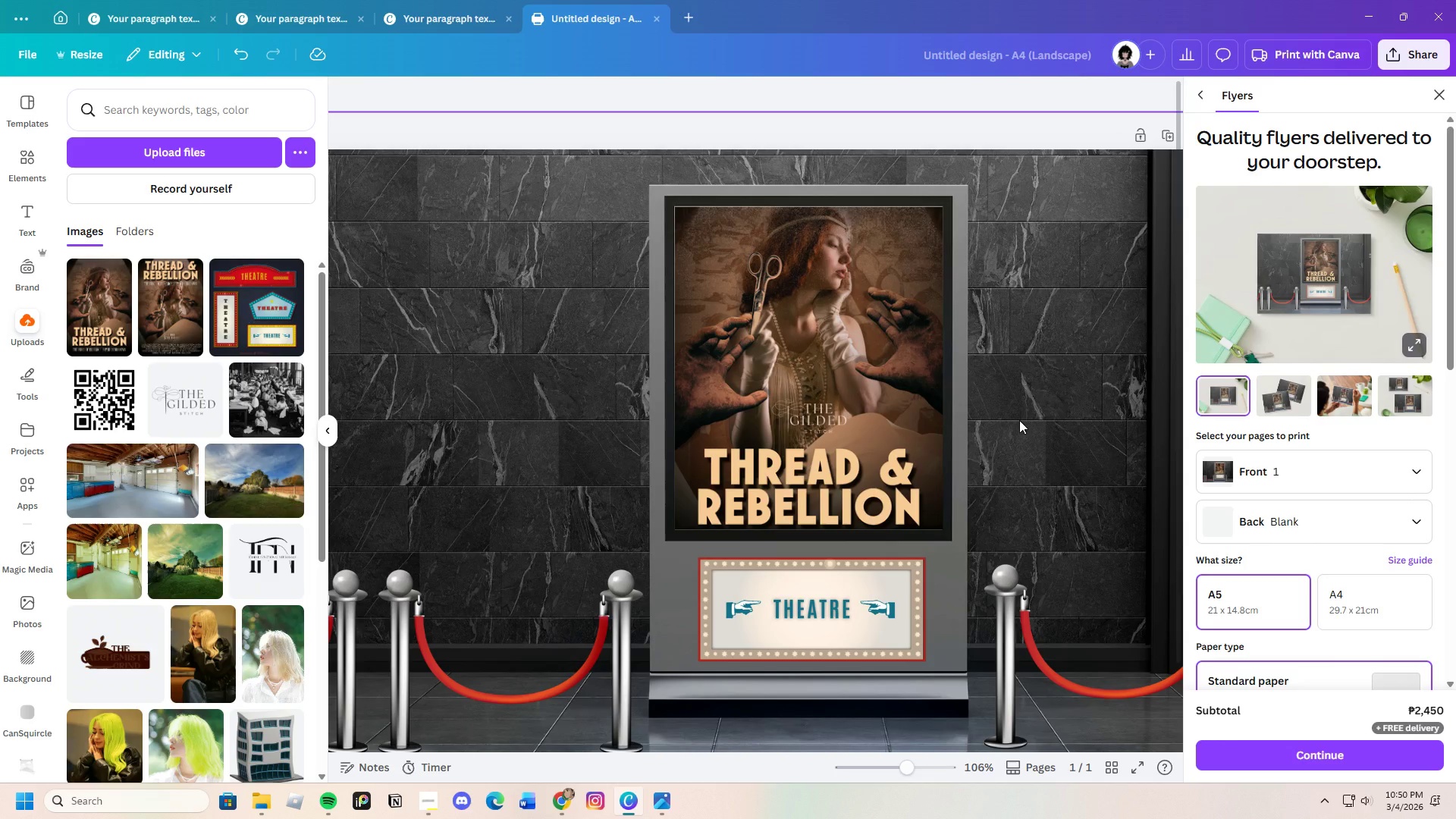 
double_click([801, 420])
 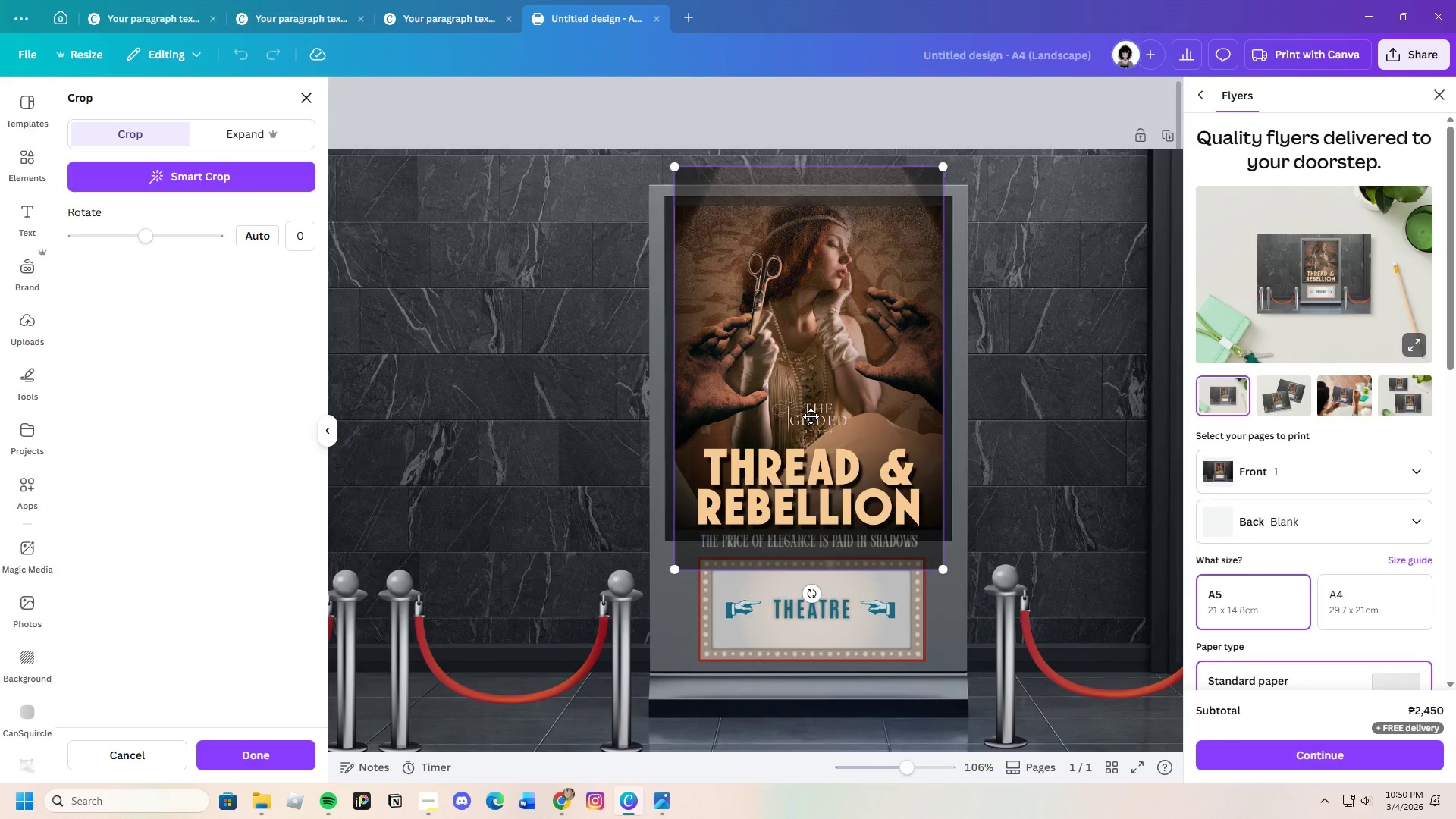 
left_click_drag(start_coordinate=[811, 416], to_coordinate=[804, 388])
 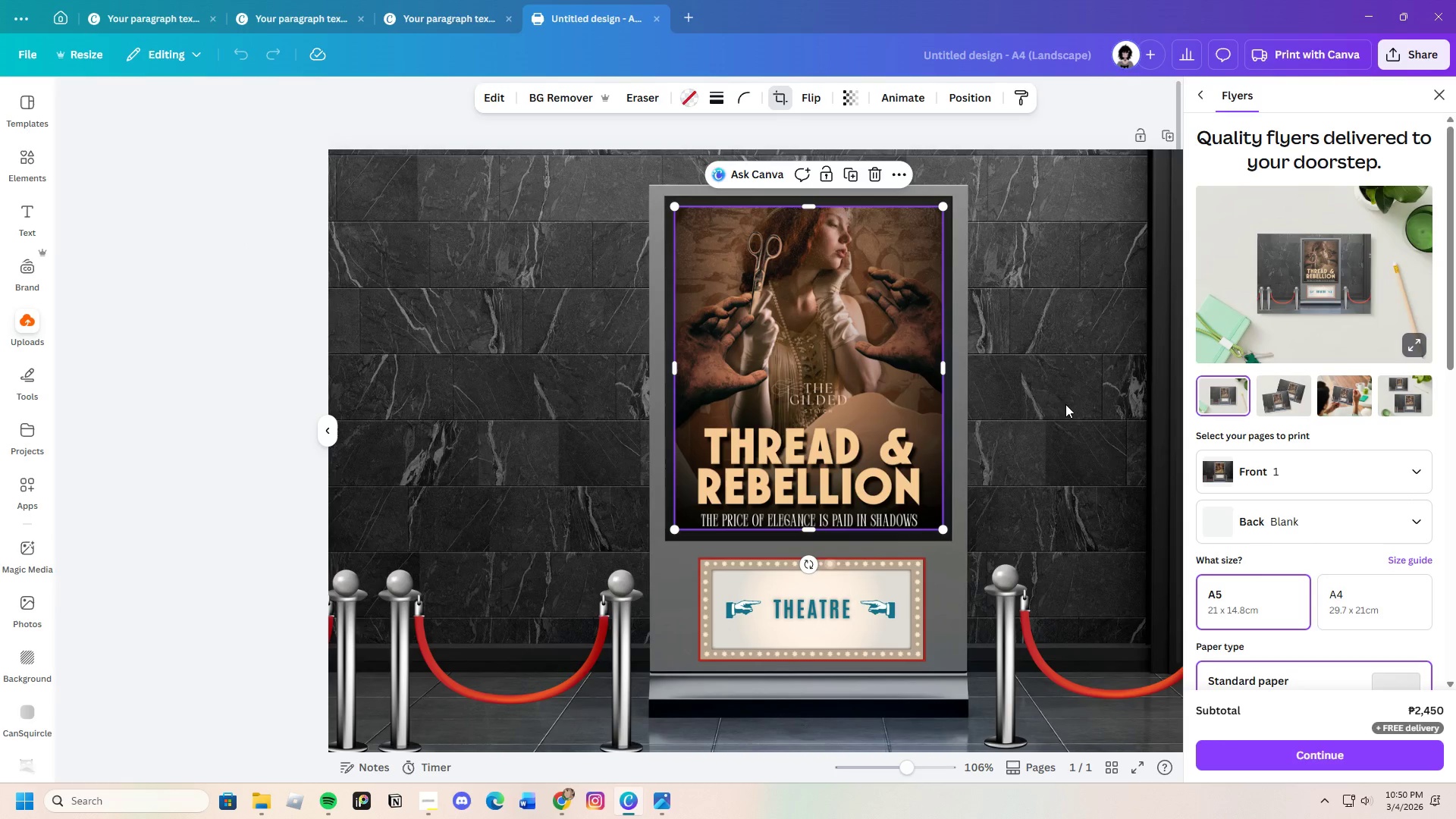 
left_click([1065, 404])
 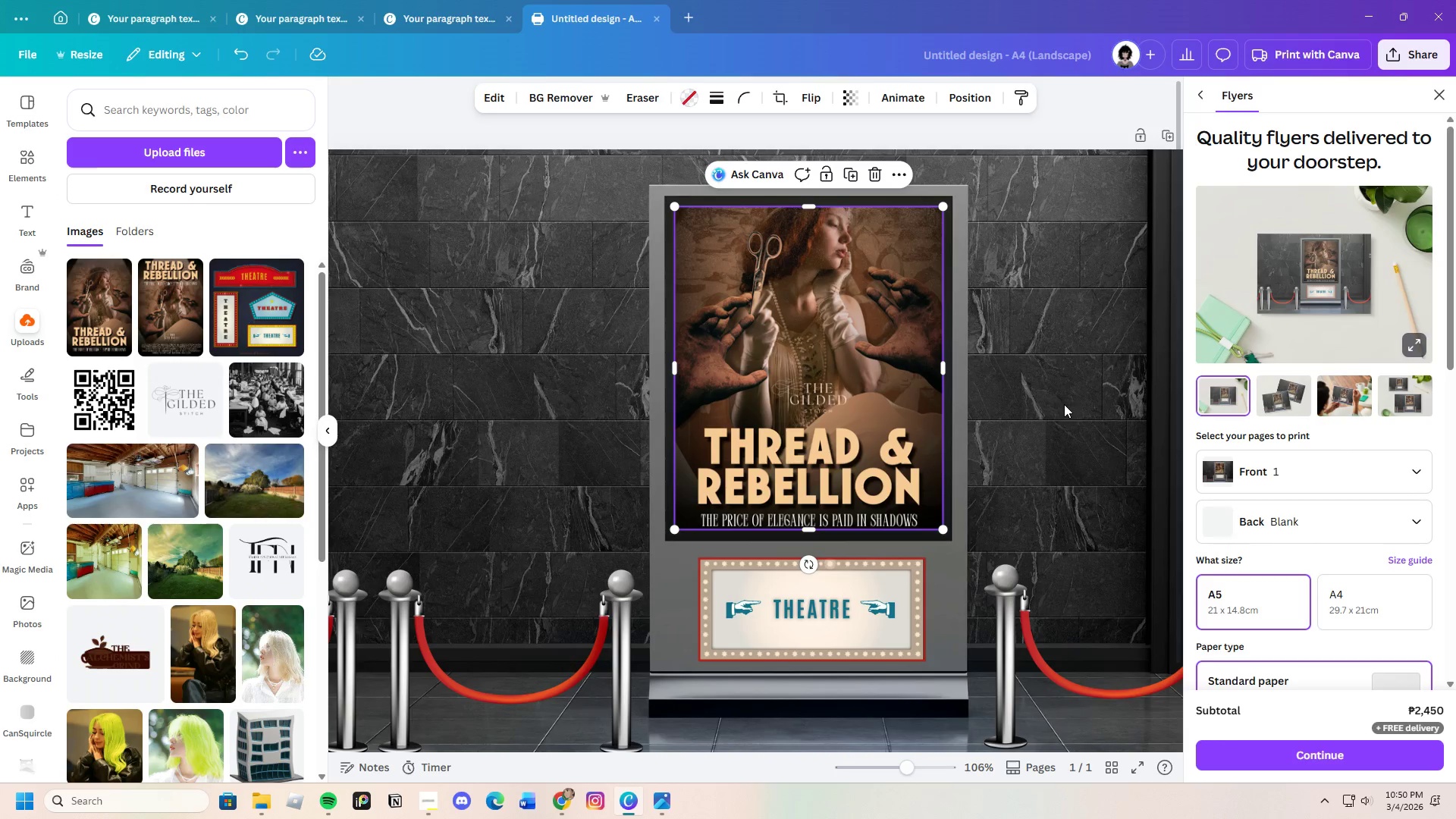 
left_click([1059, 404])
 